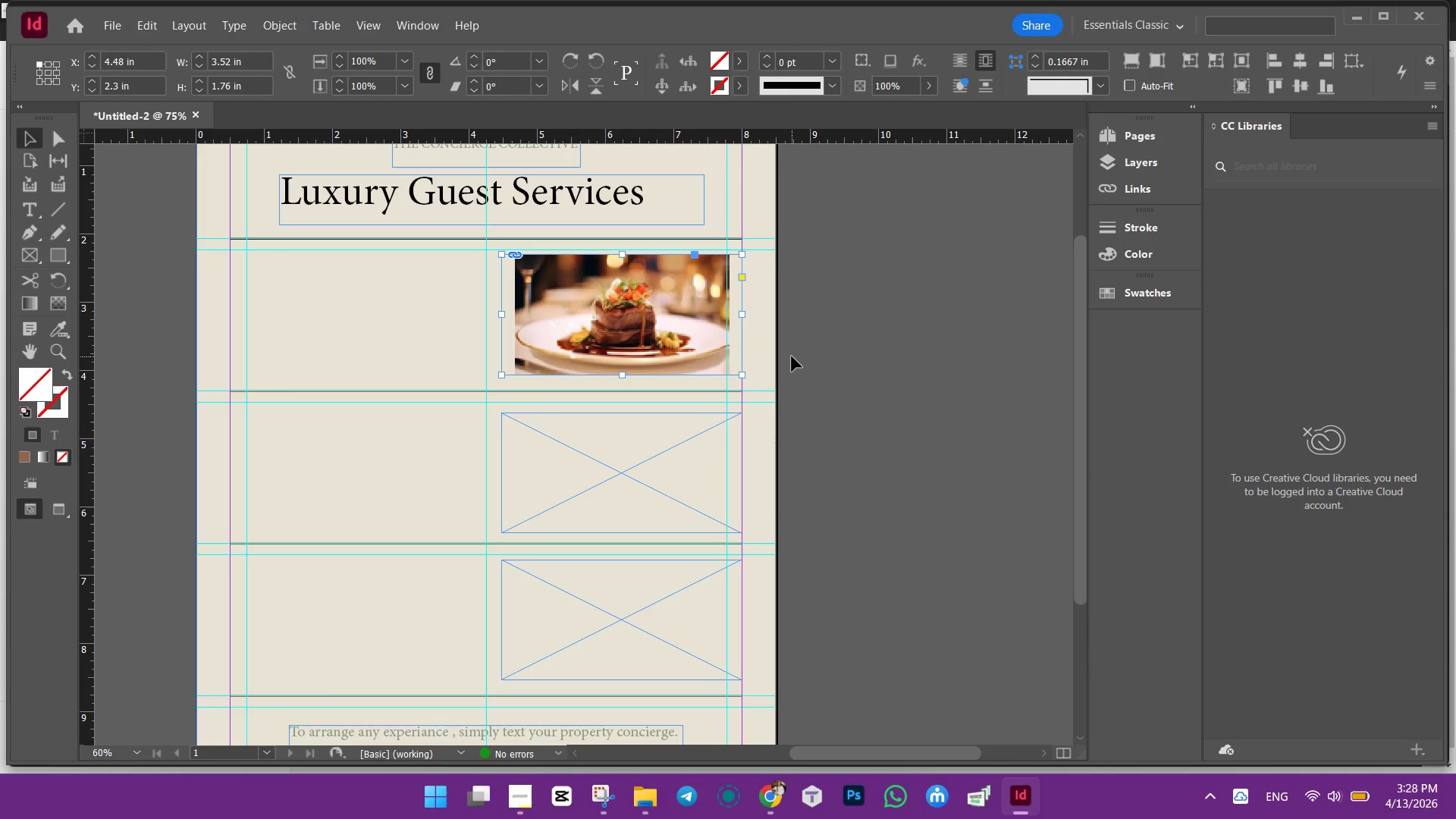 
left_click([792, 356])
 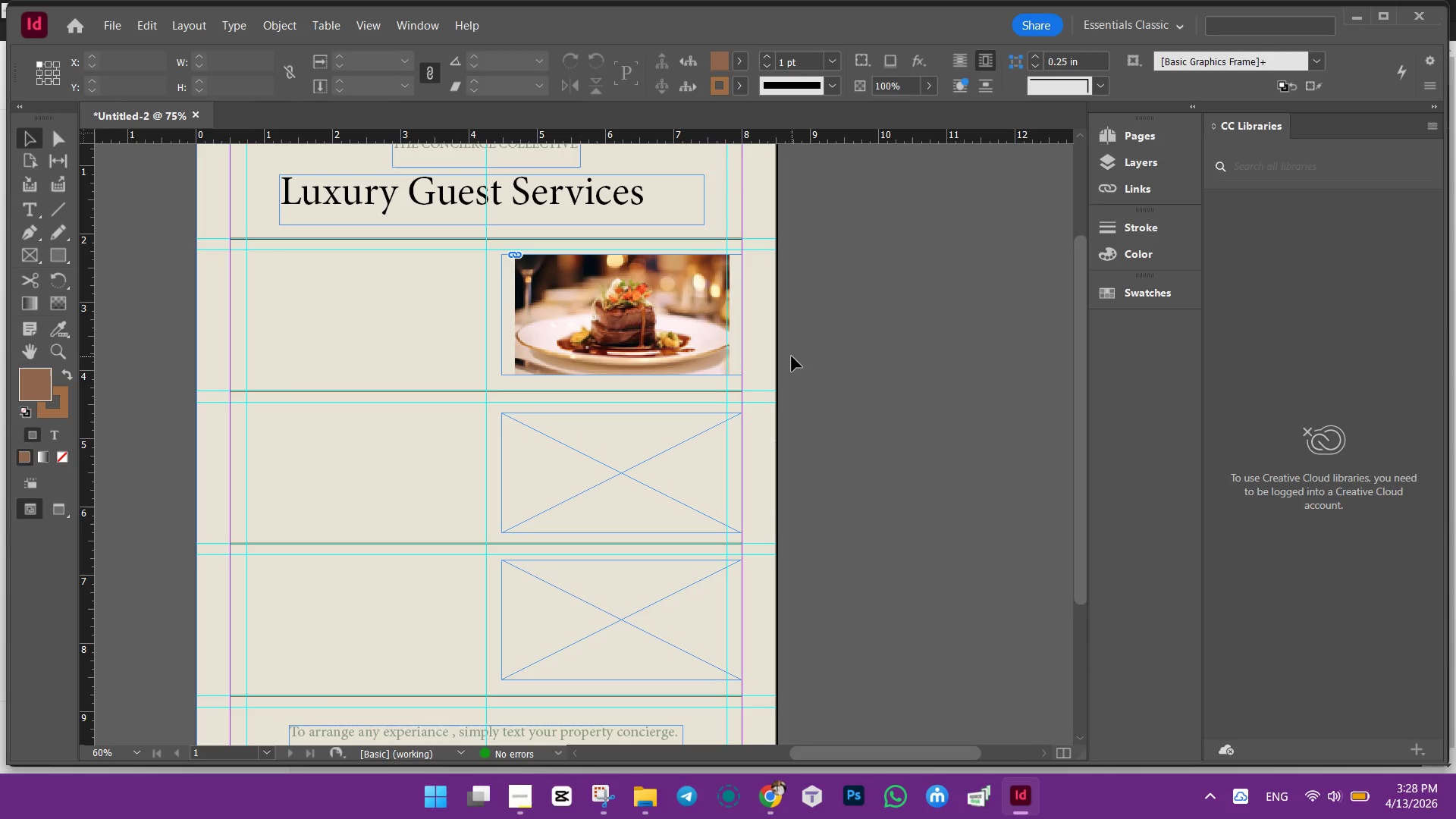 
left_click([855, 330])
 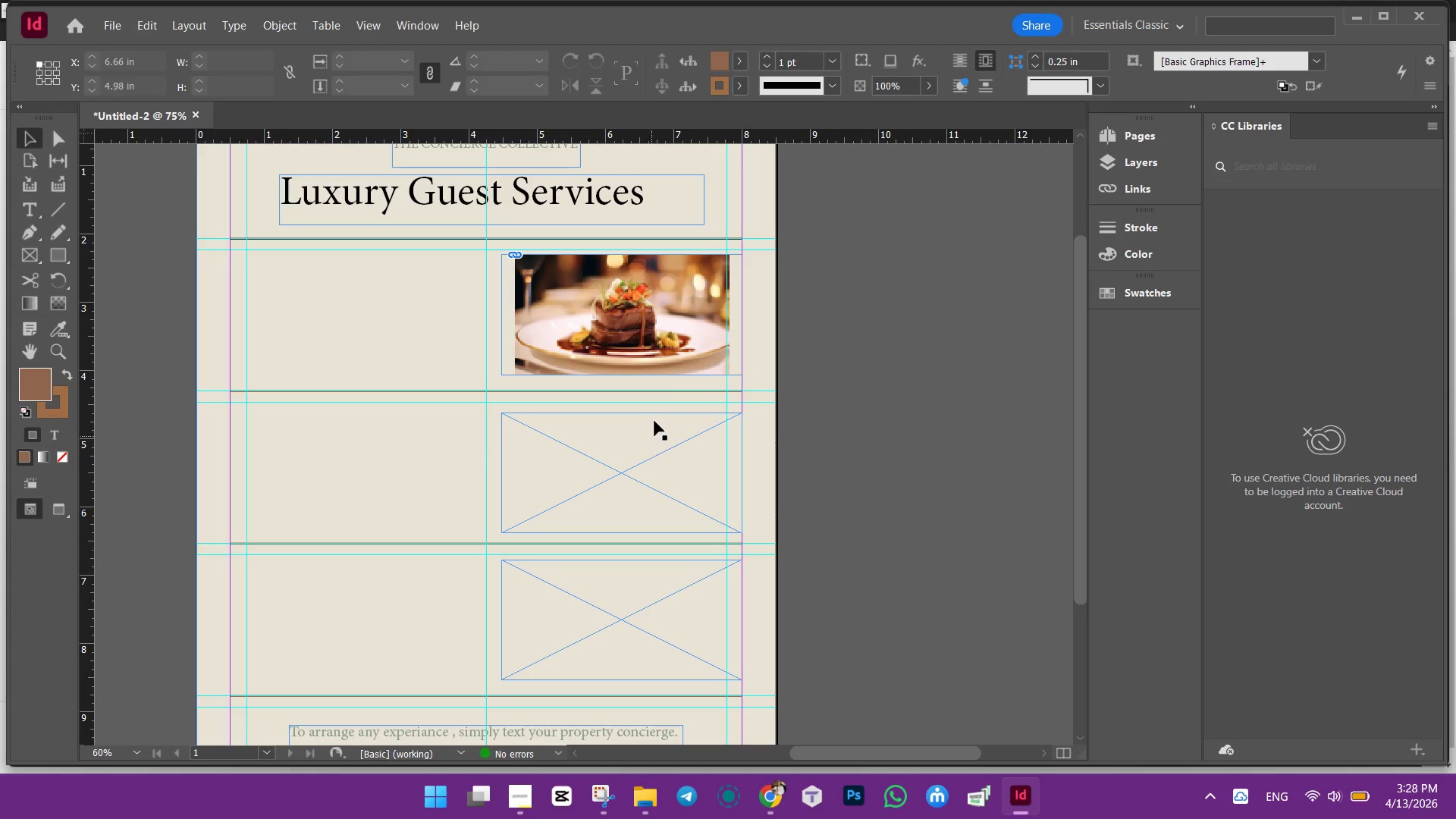 
hold_key(key=AltLeft, duration=0.64)
scroll: coordinate [632, 343], scroll_direction: up, amount: 4.0
 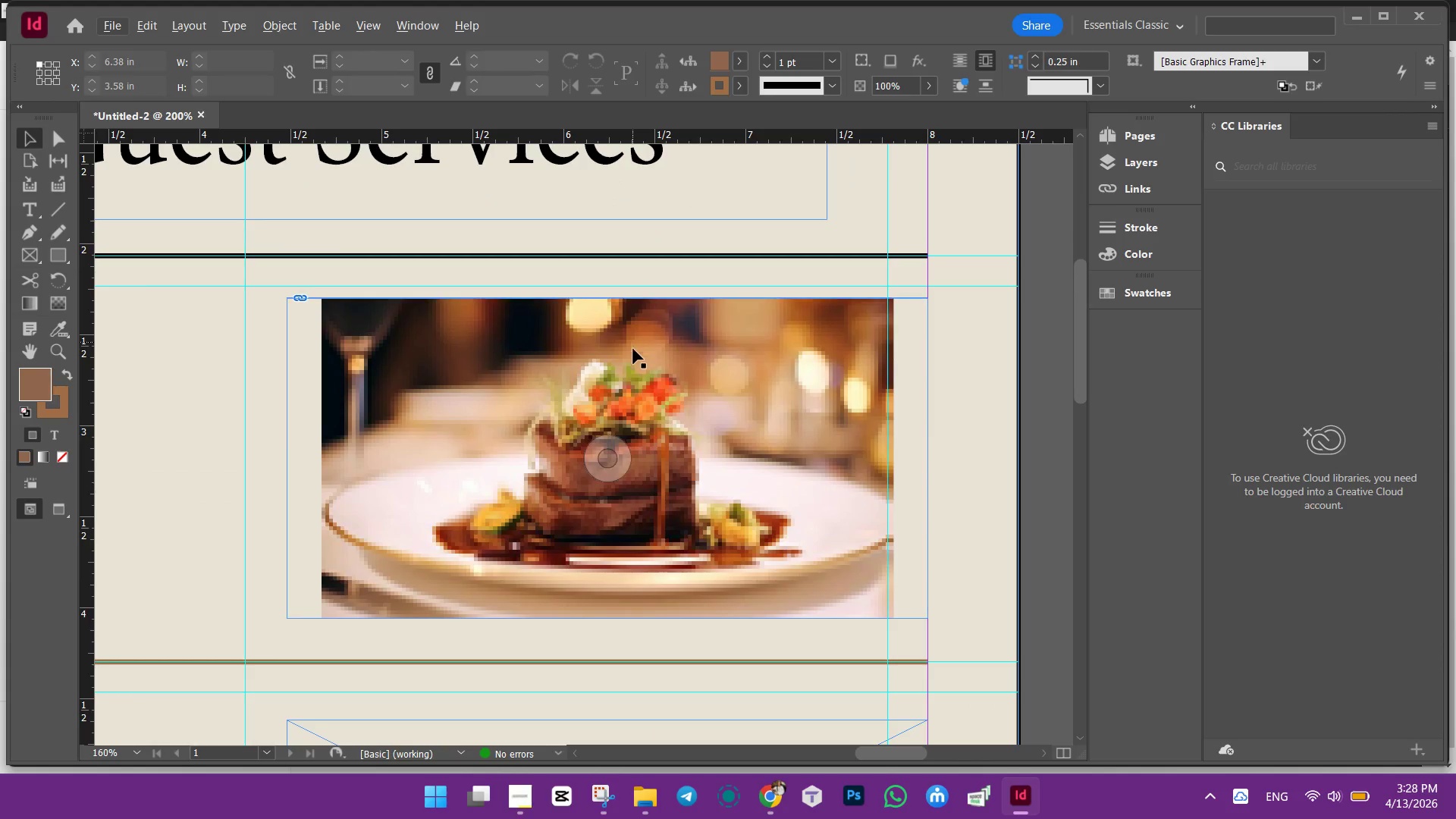 
left_click([655, 388])
 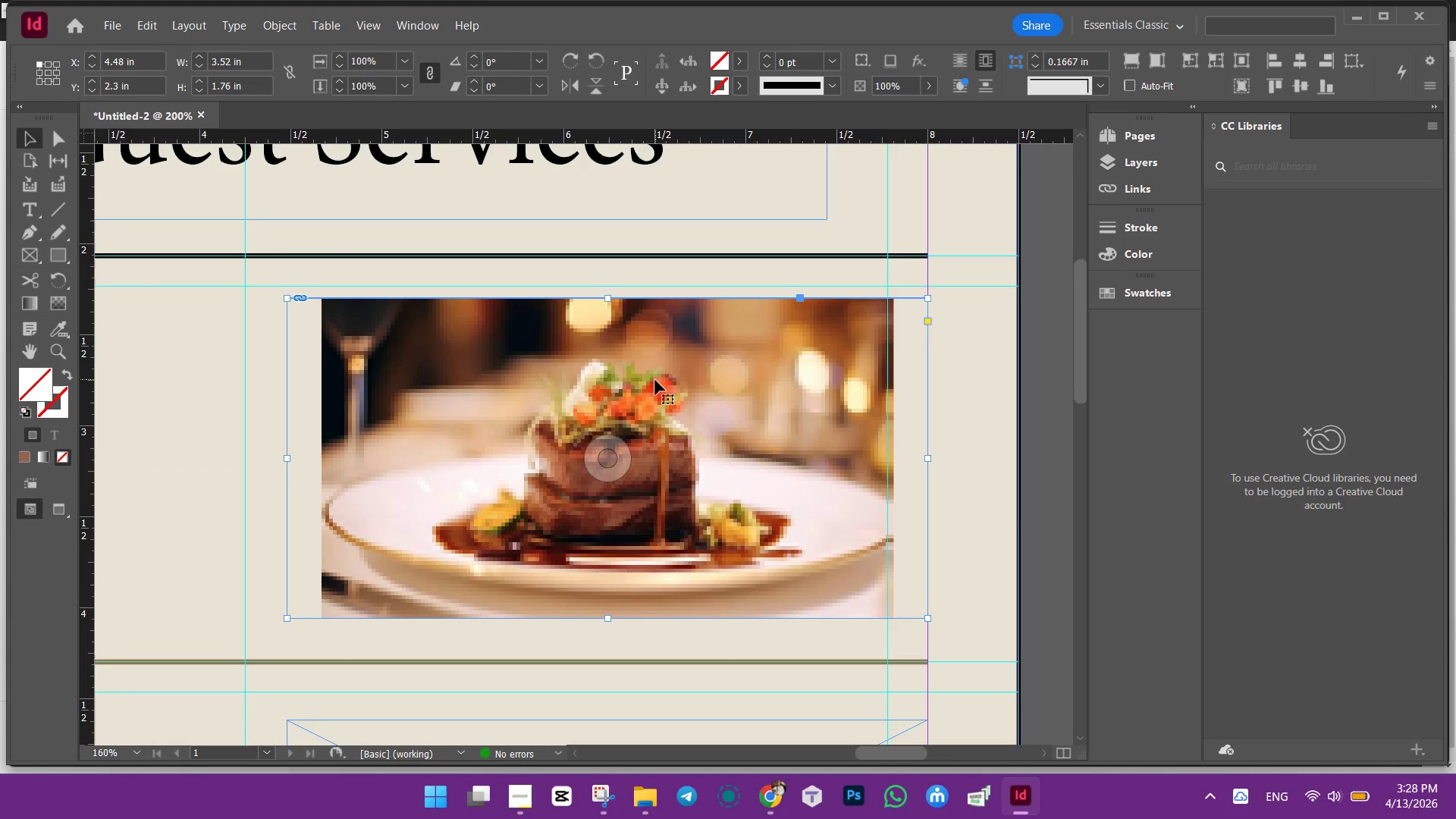 
hold_key(key=AltLeft, duration=0.44)
scroll: coordinate [655, 380], scroll_direction: down, amount: 1.0
 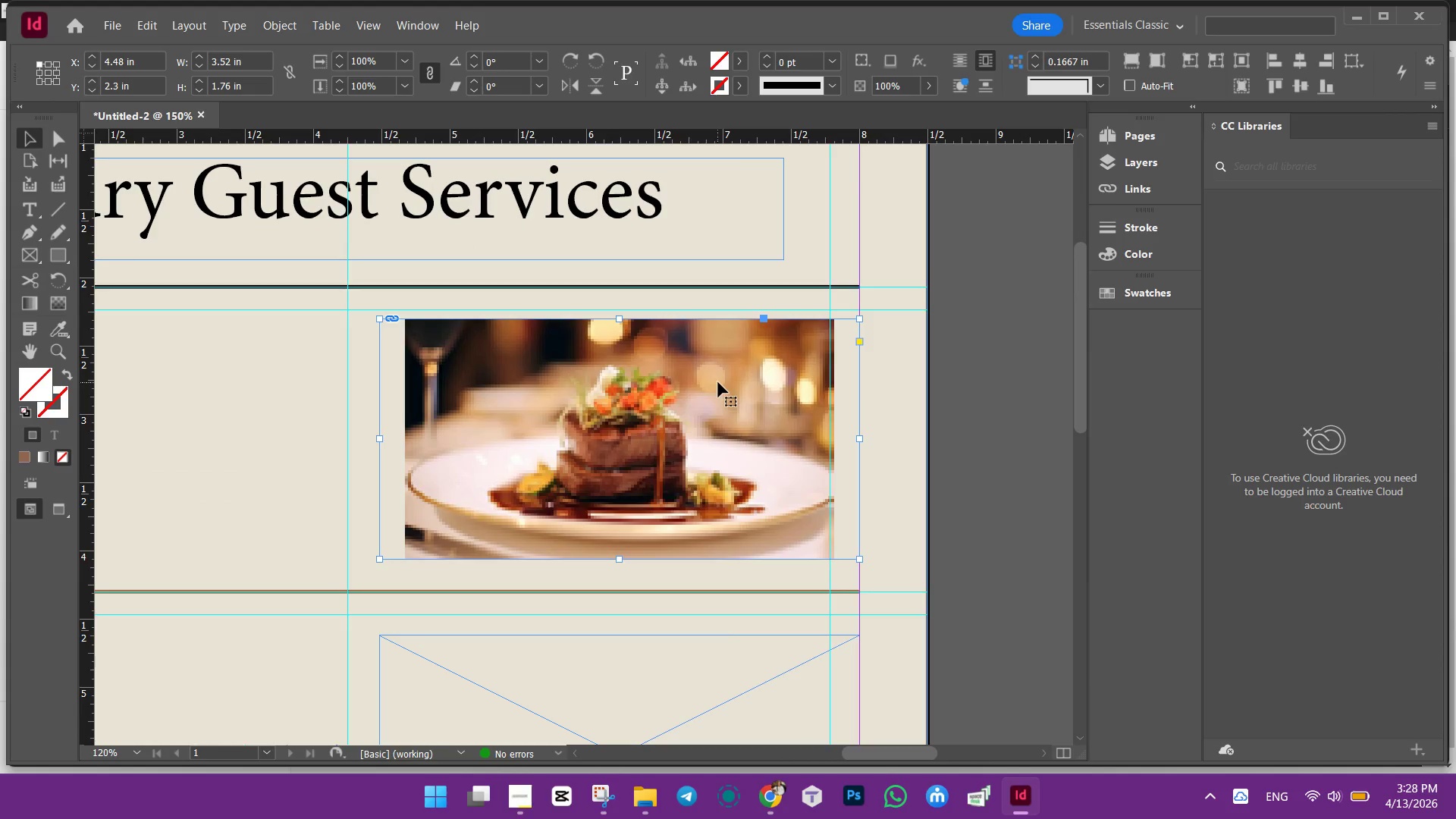 
double_click([718, 382])
 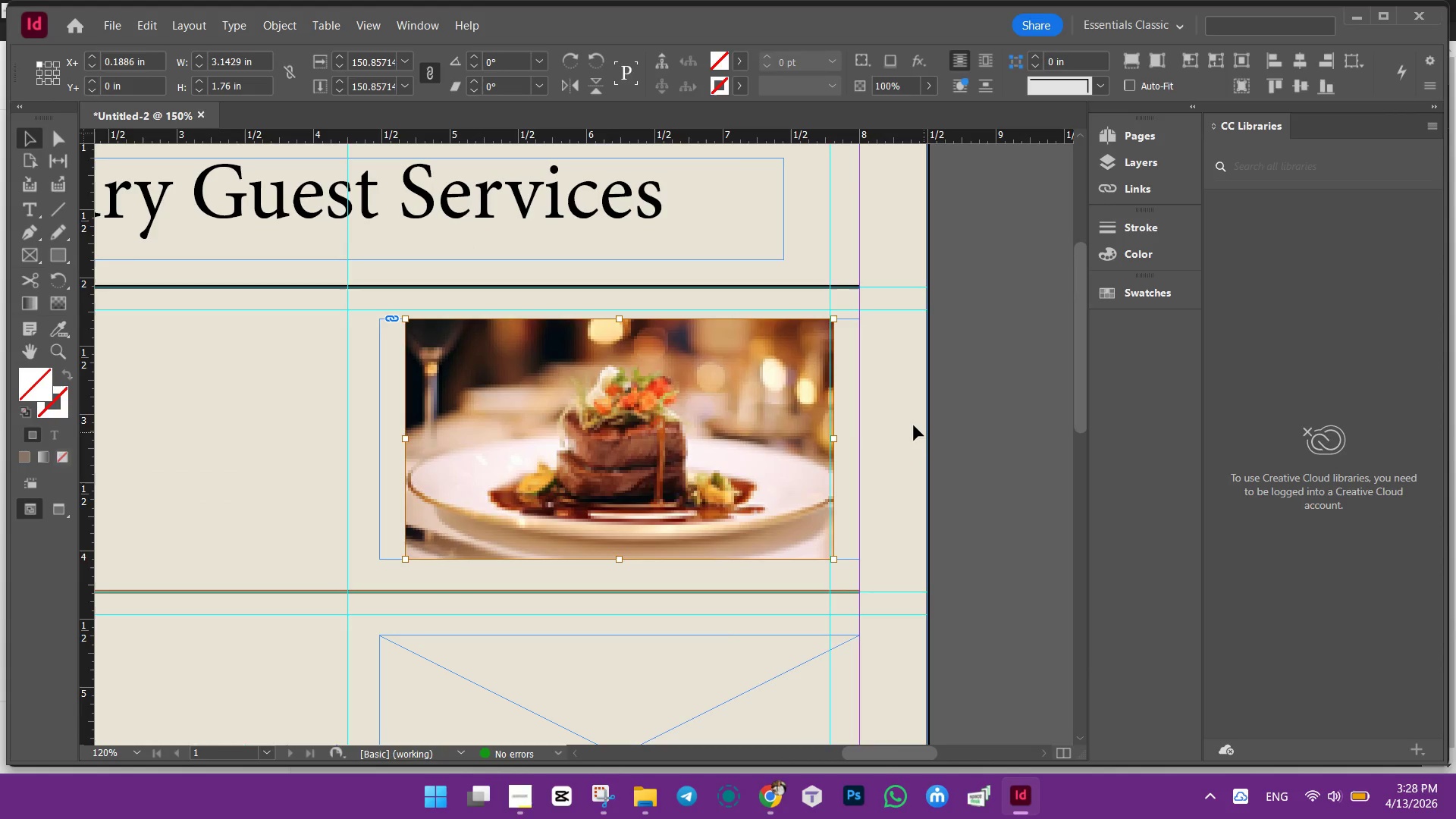 
double_click([913, 425])
 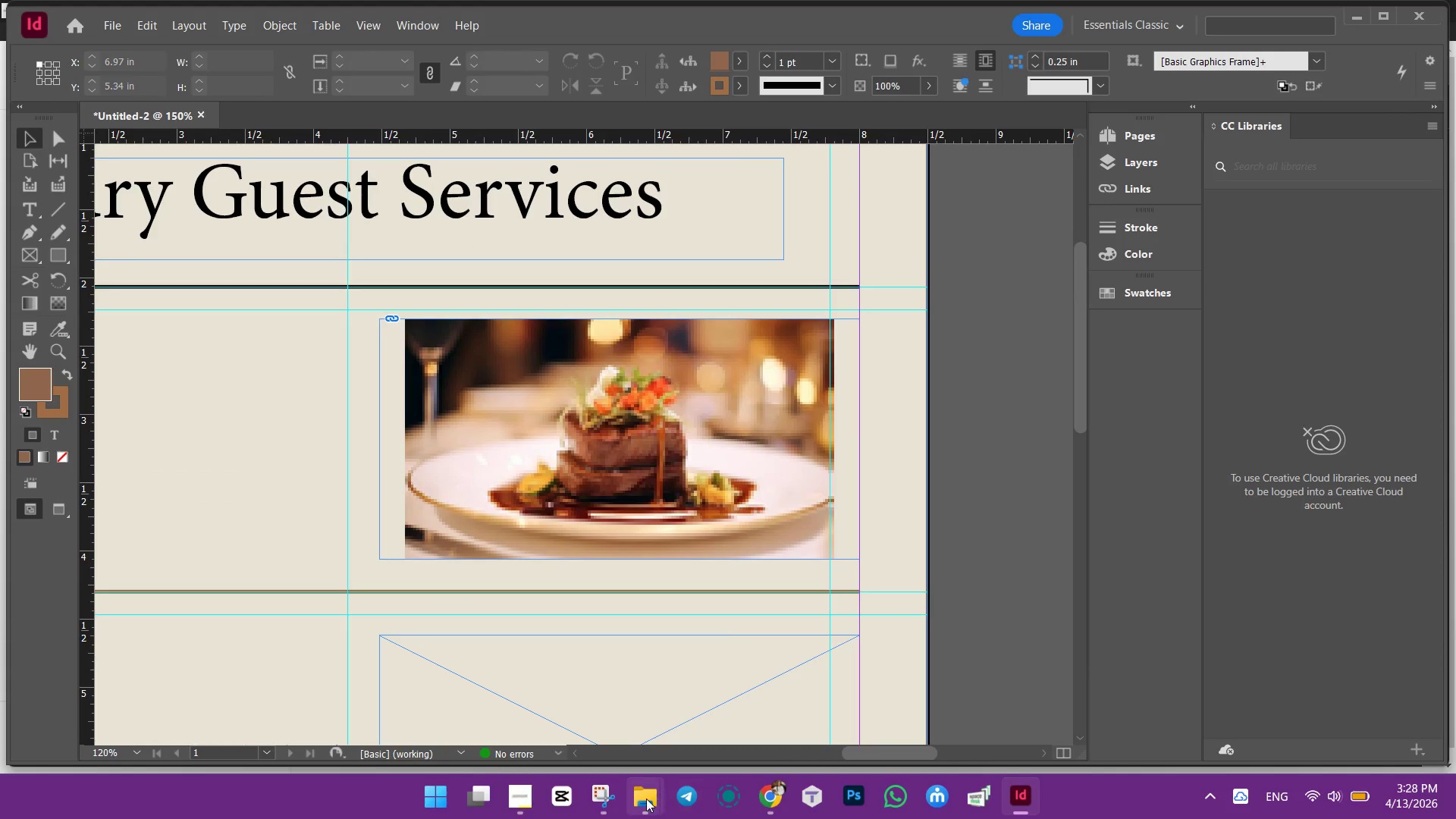 
left_click([645, 799])
 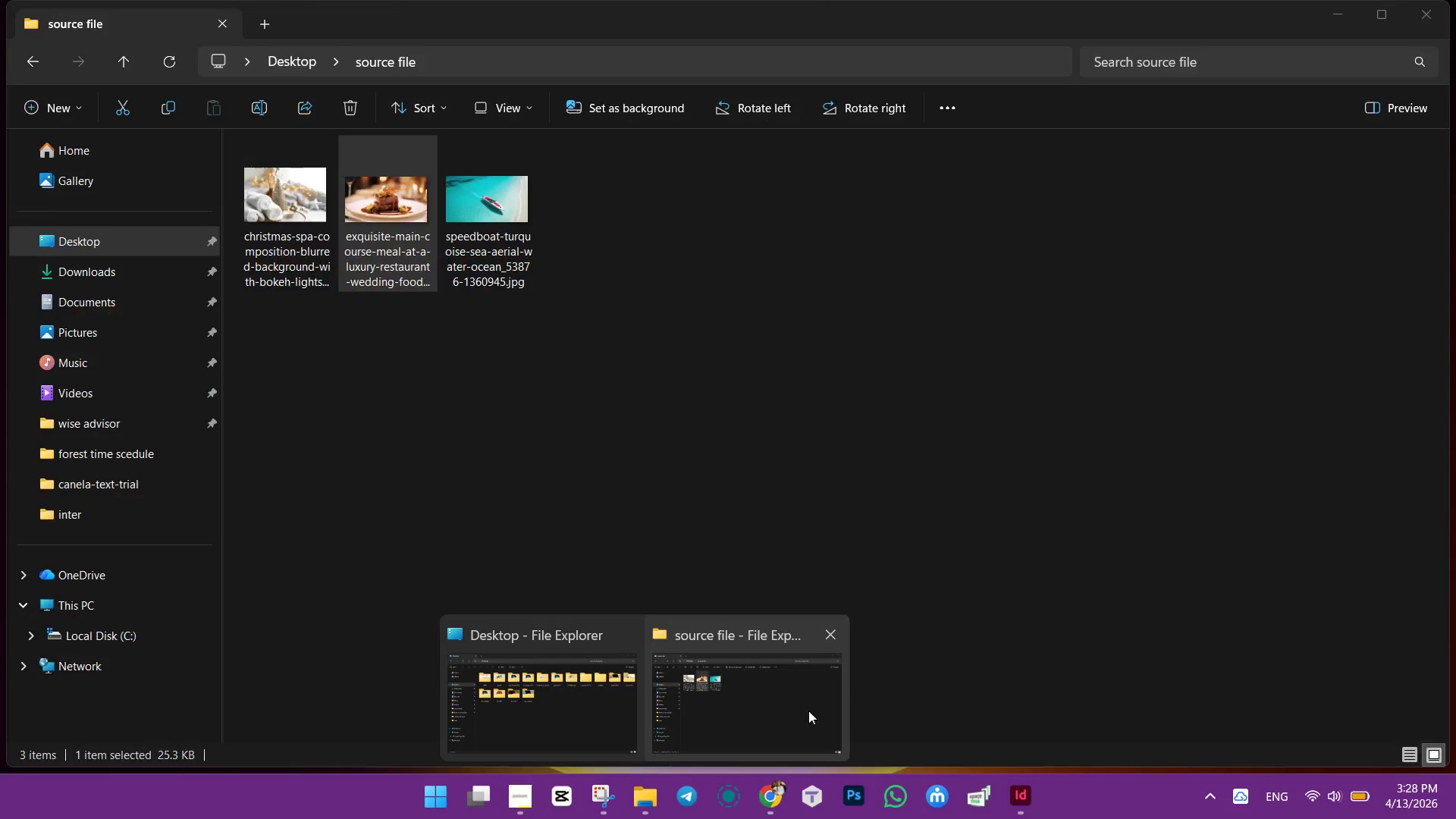 
left_click([808, 711])
 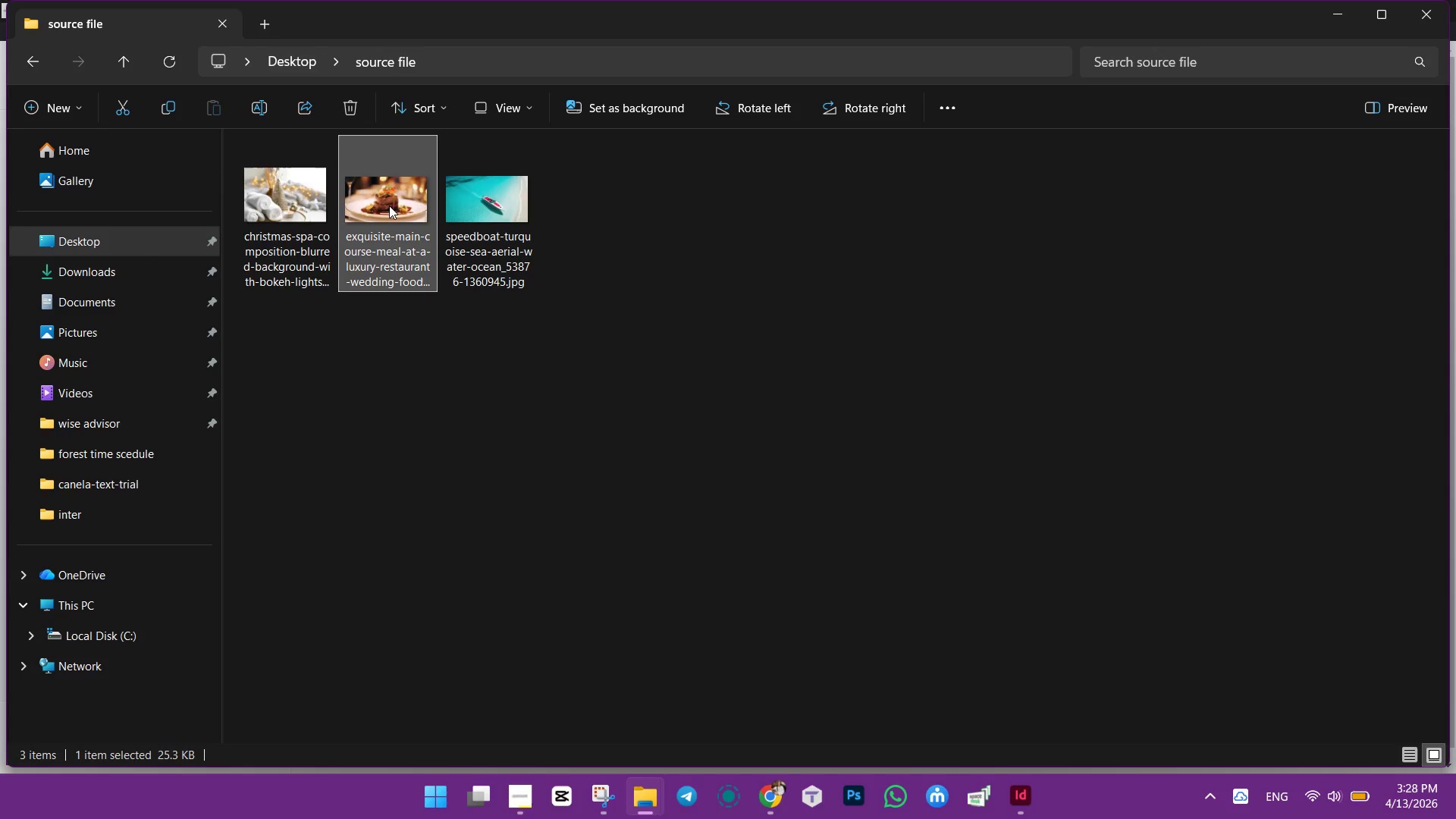 
left_click([389, 206])
 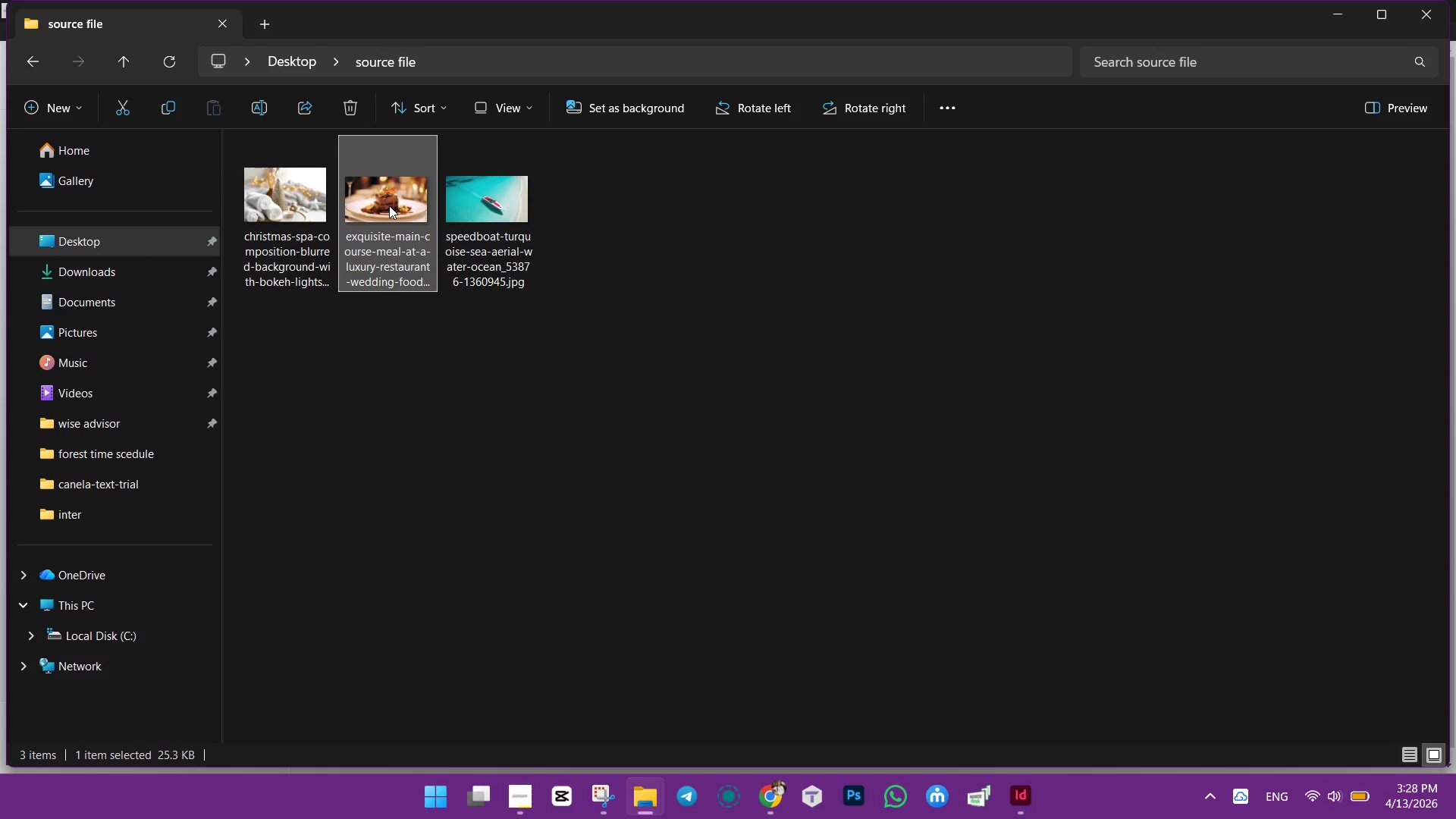 
triple_click([389, 206])
 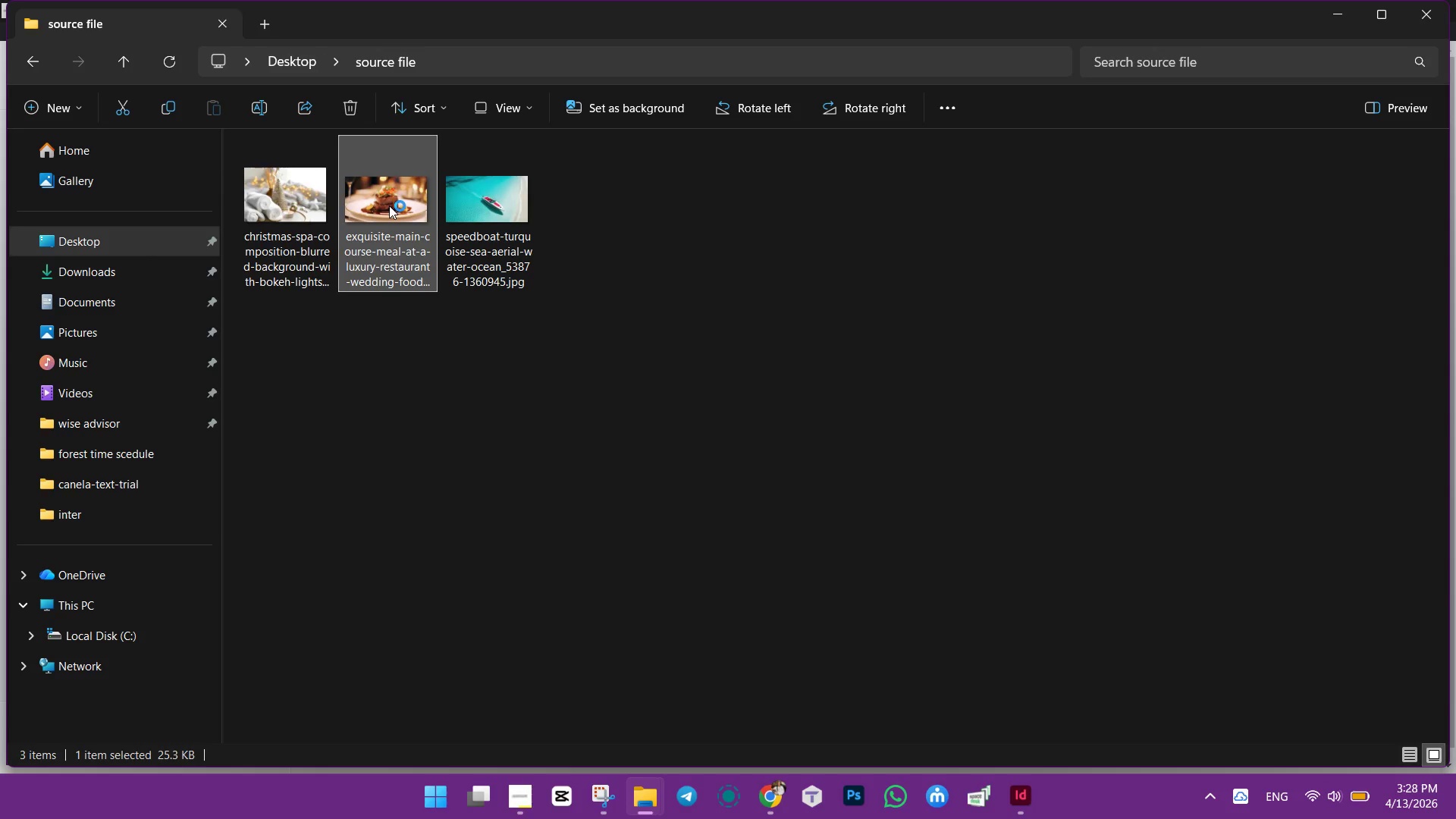 
scroll: coordinate [389, 206], scroll_direction: up, amount: 4.0
 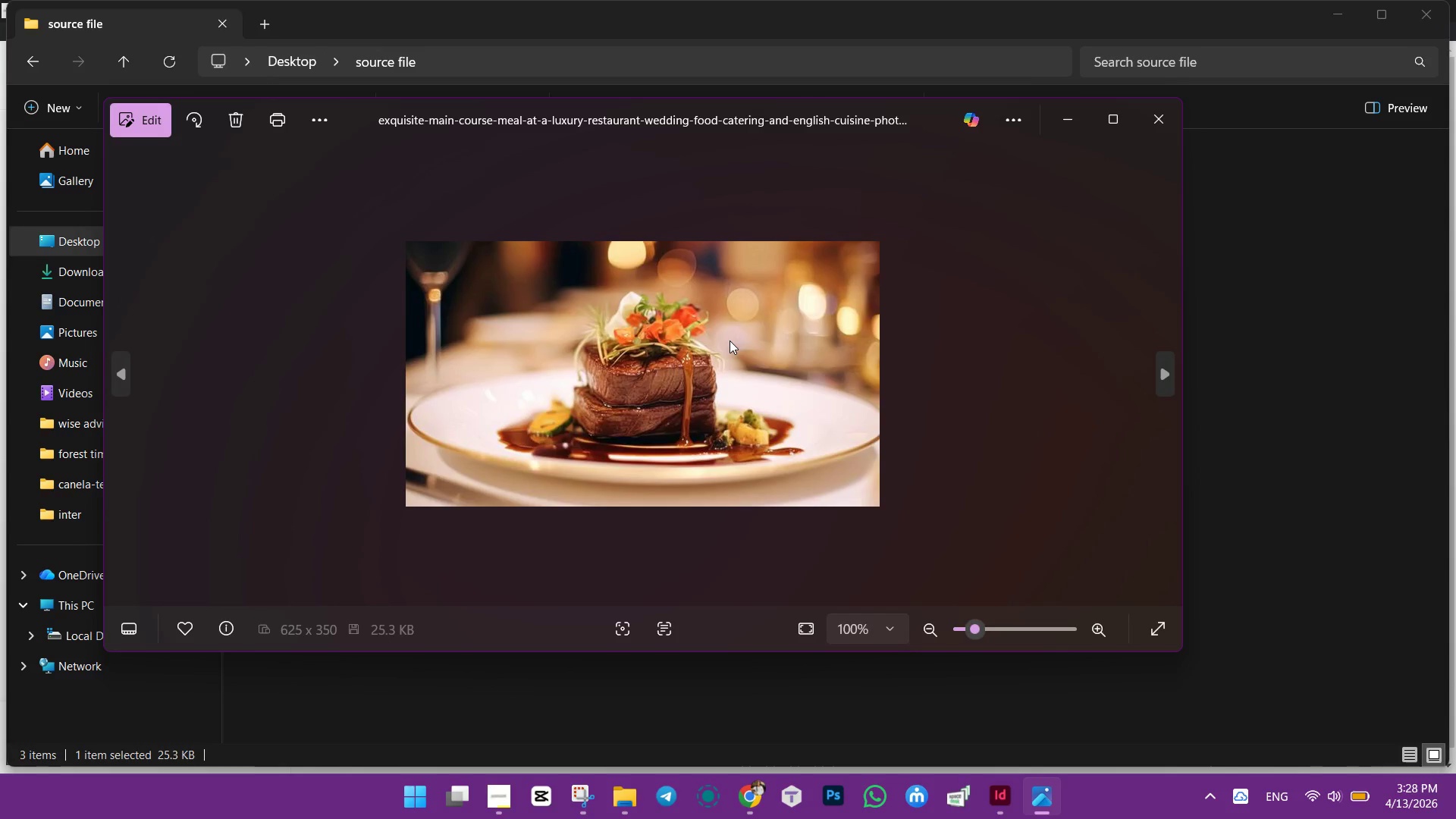 
left_click([1165, 116])
 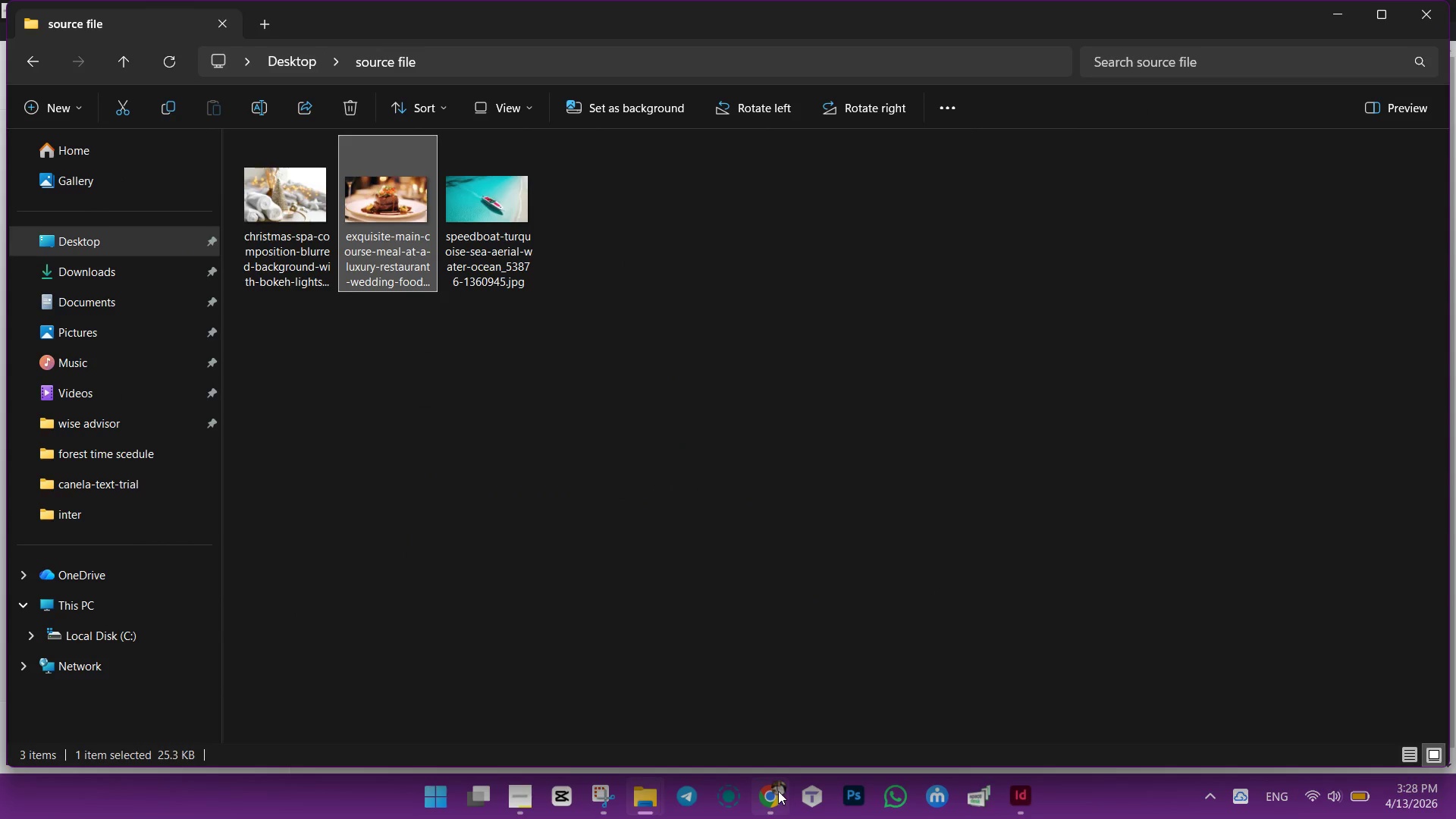 
left_click([777, 791])
 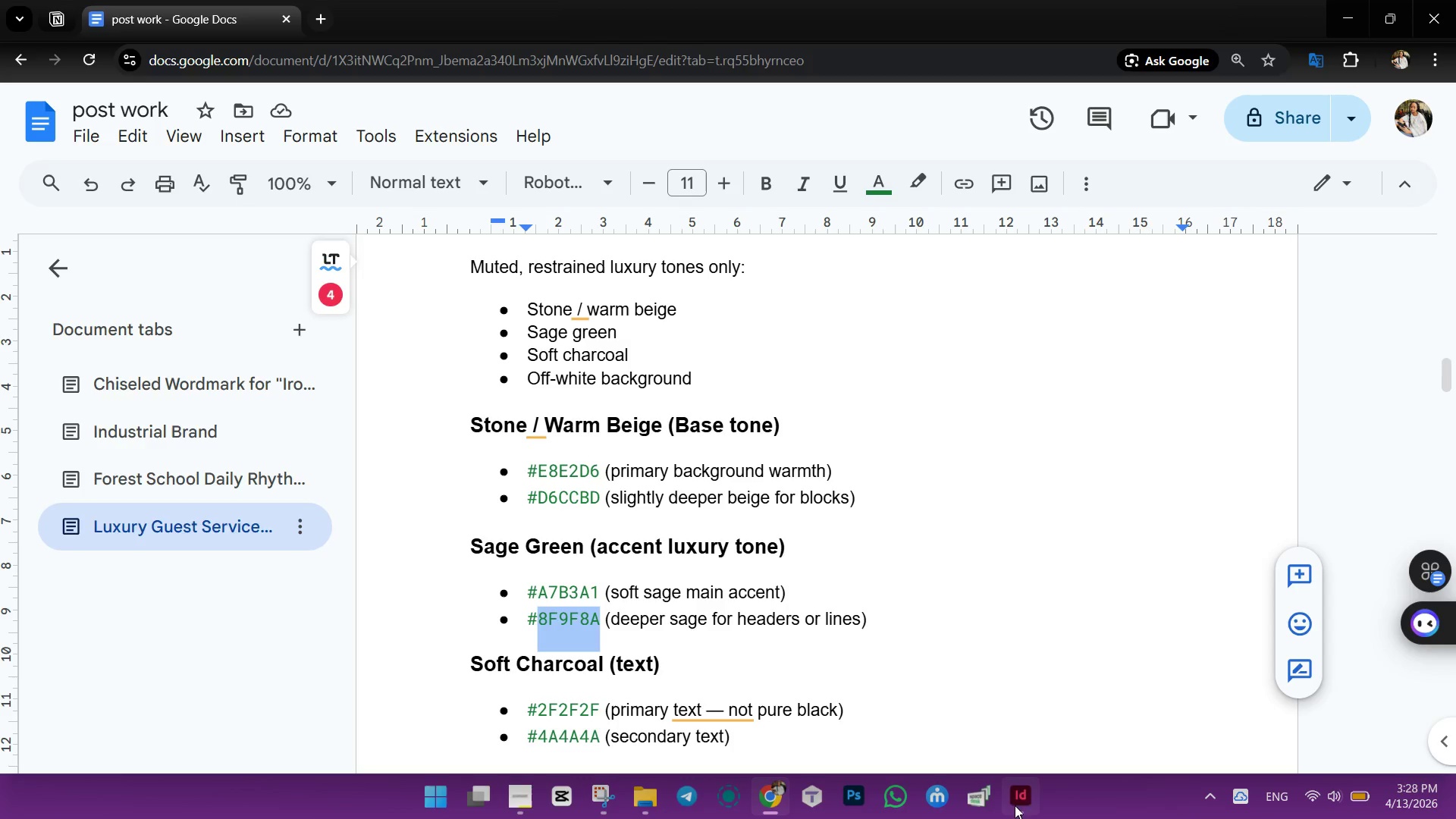 
left_click([1024, 799])
 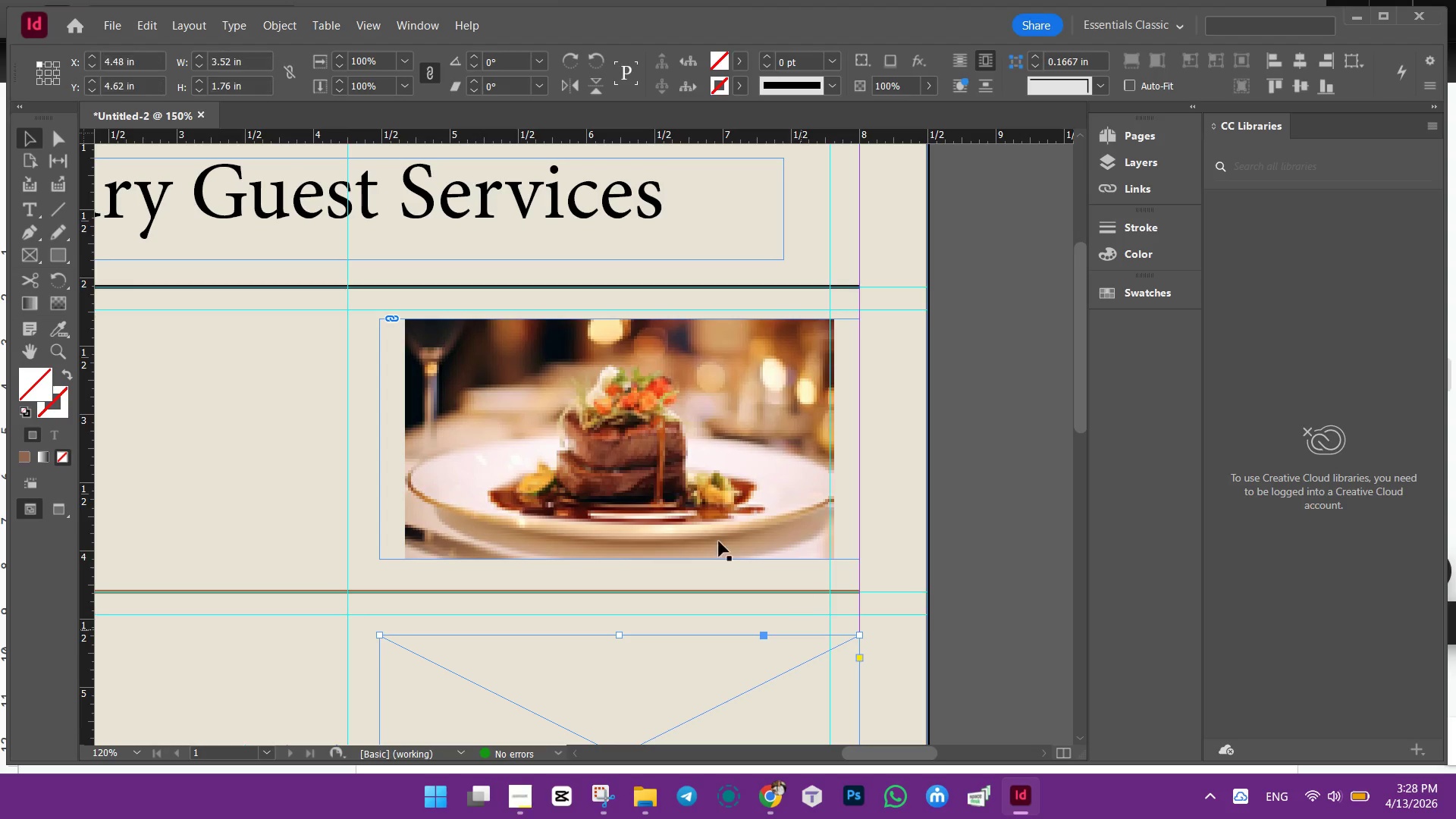 
left_click([673, 489])
 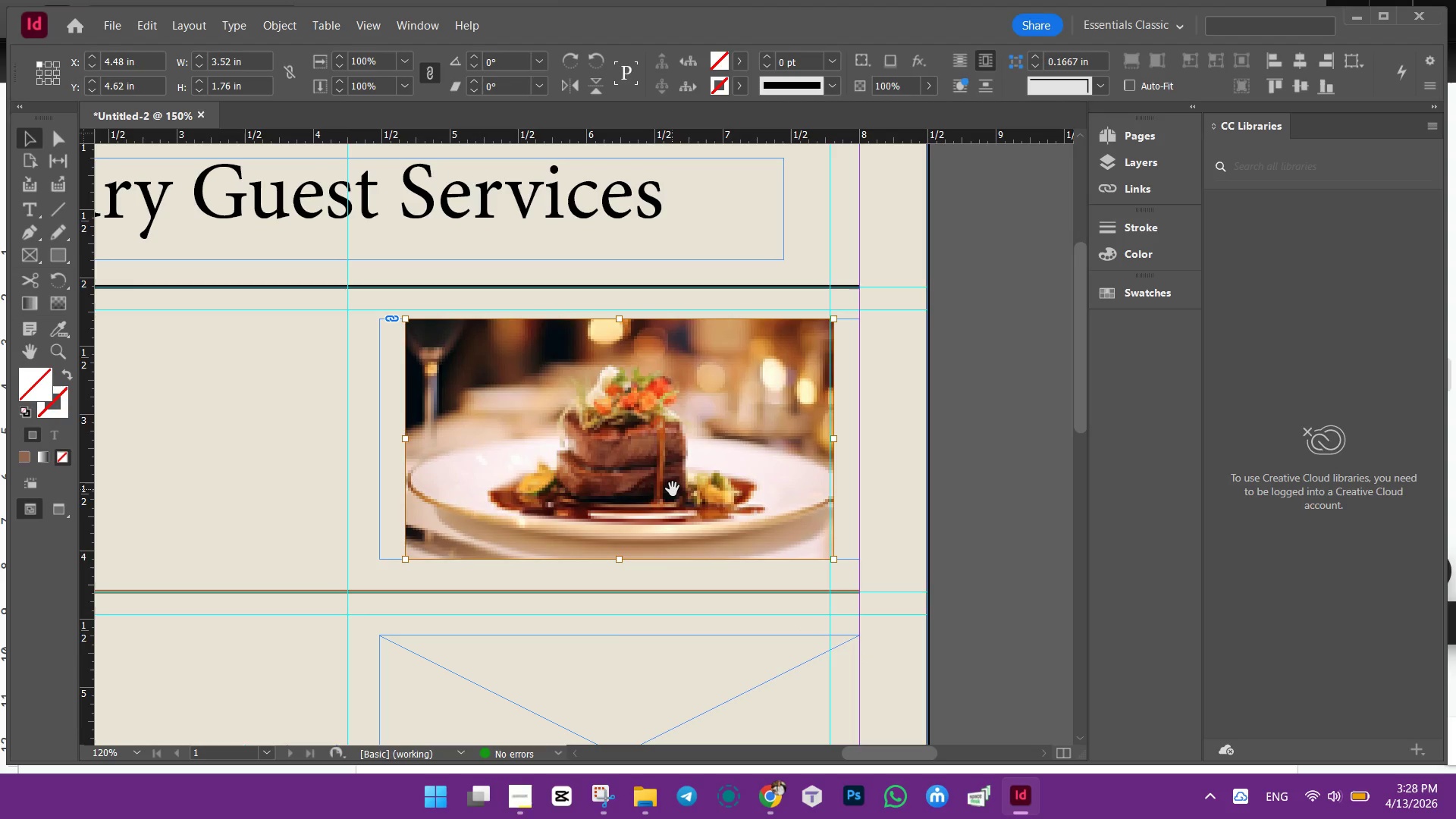 
triple_click([673, 489])
 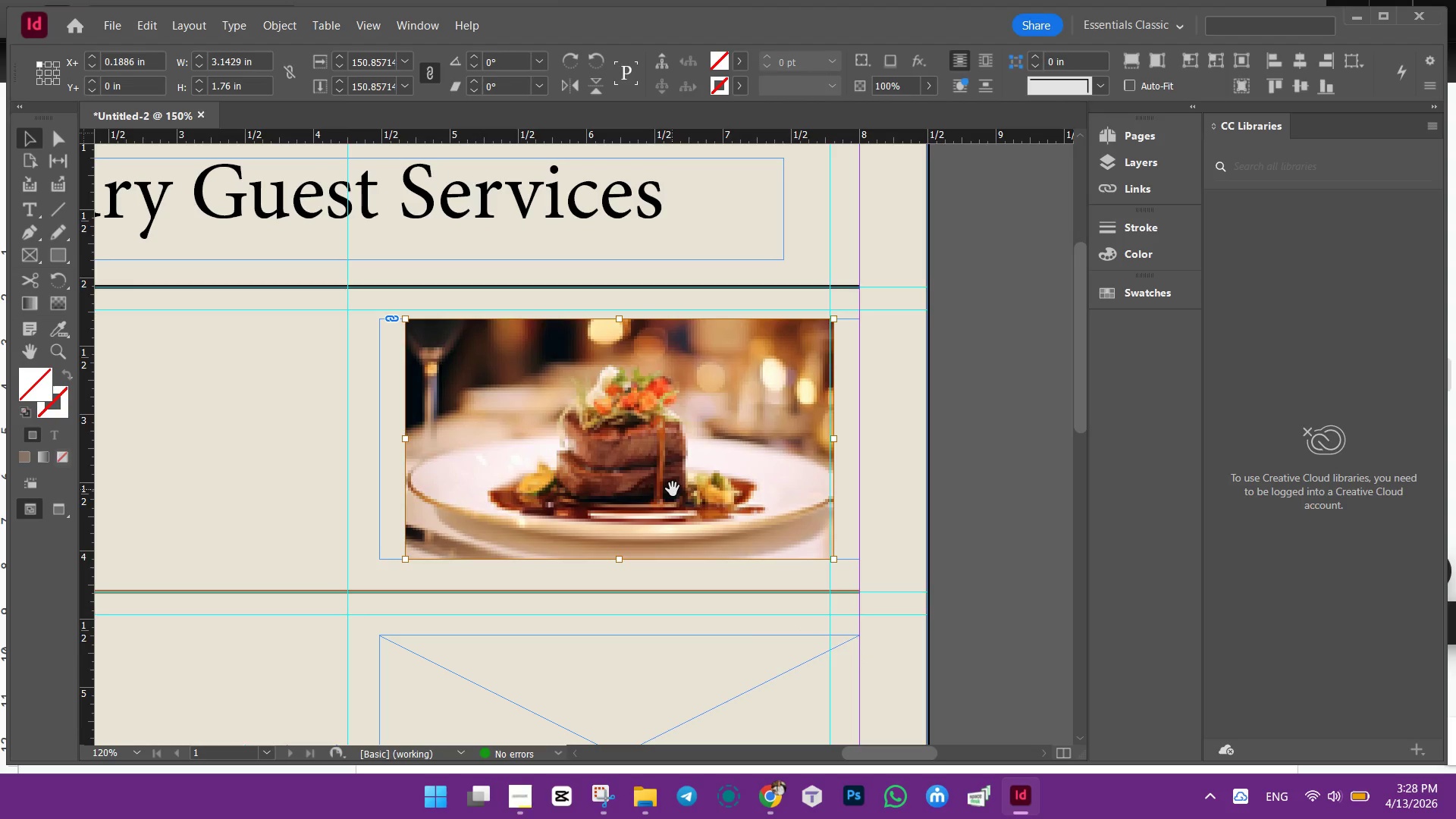 
double_click([673, 489])
 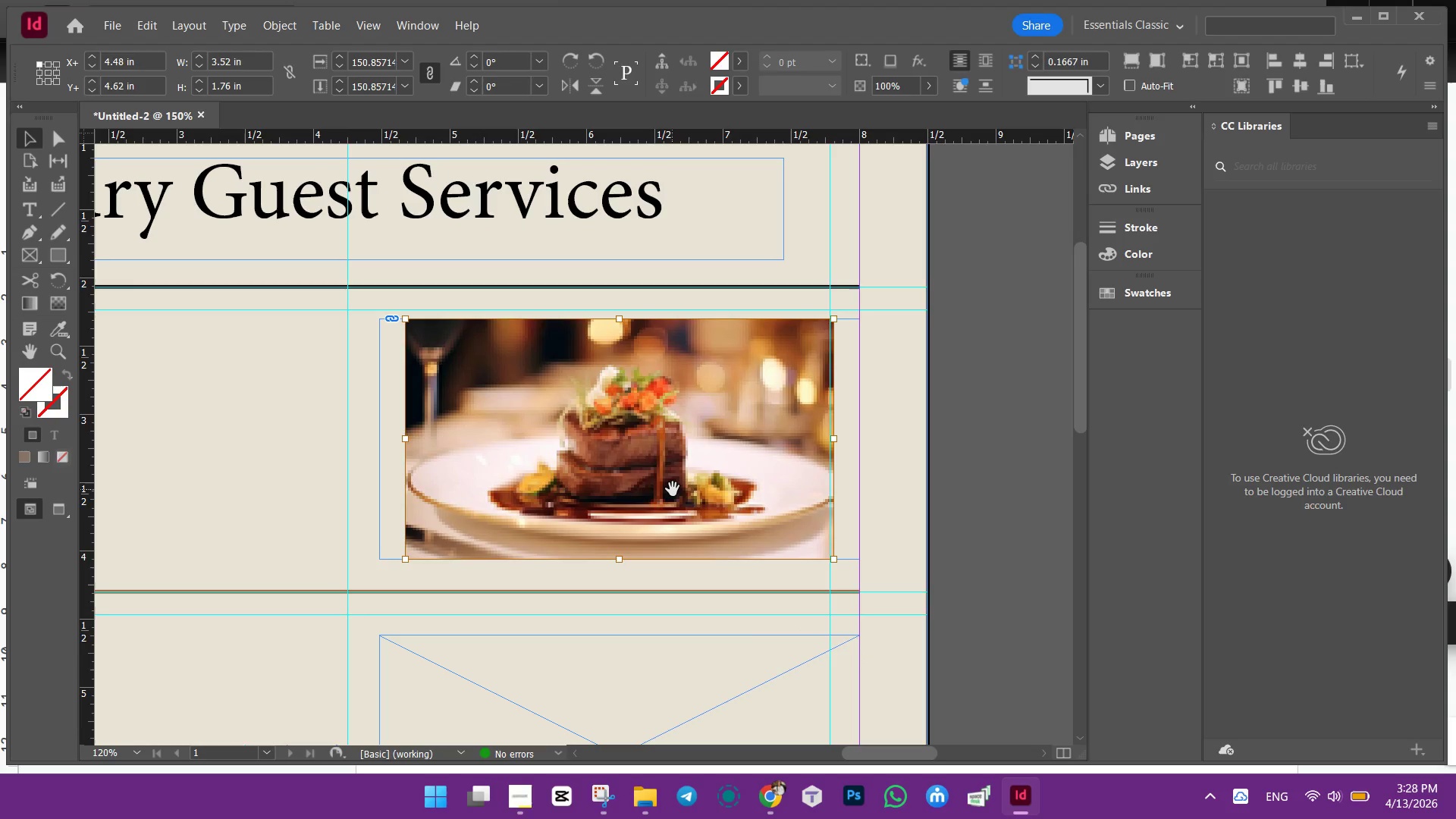 
triple_click([673, 489])
 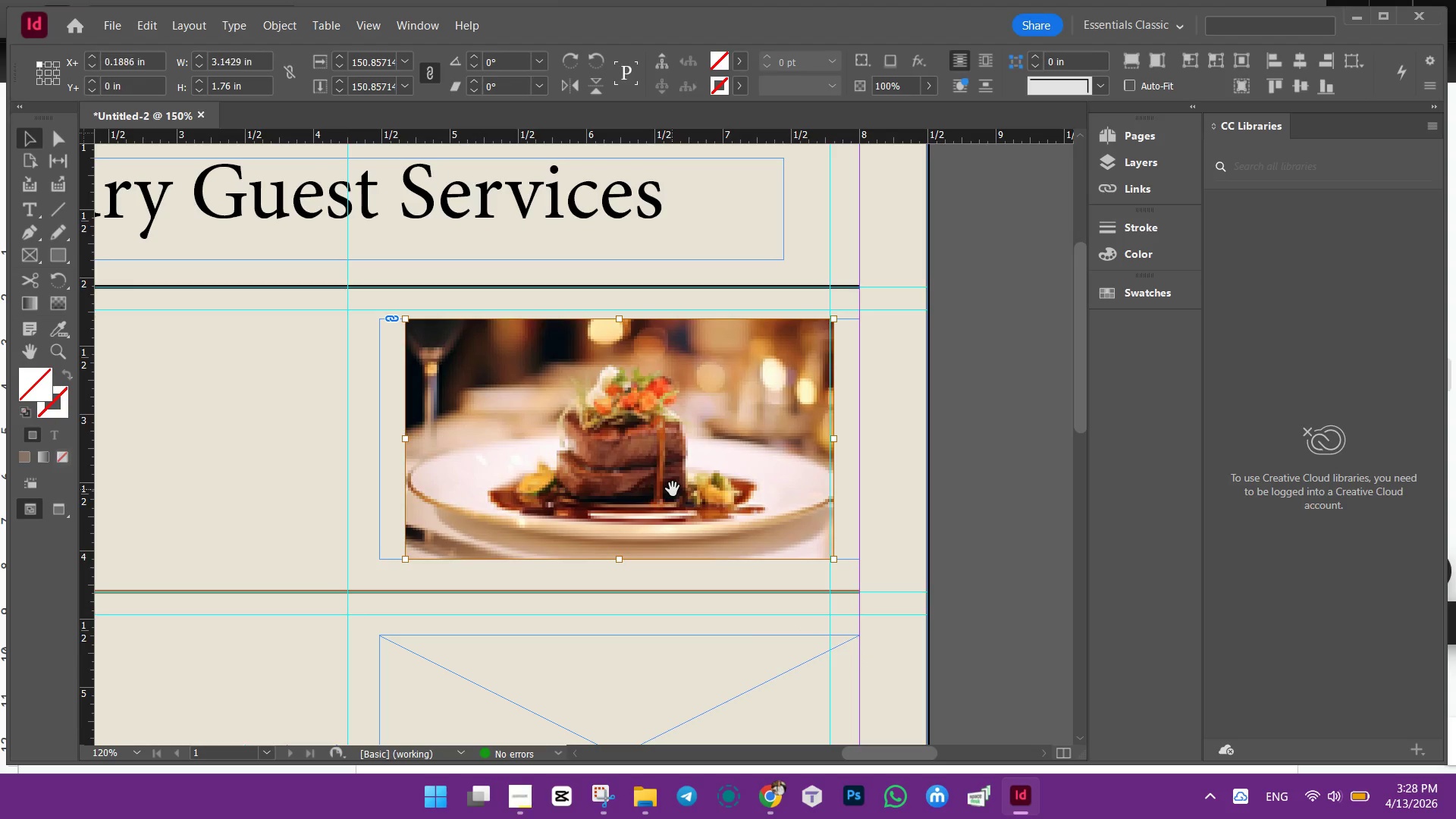 
triple_click([673, 489])
 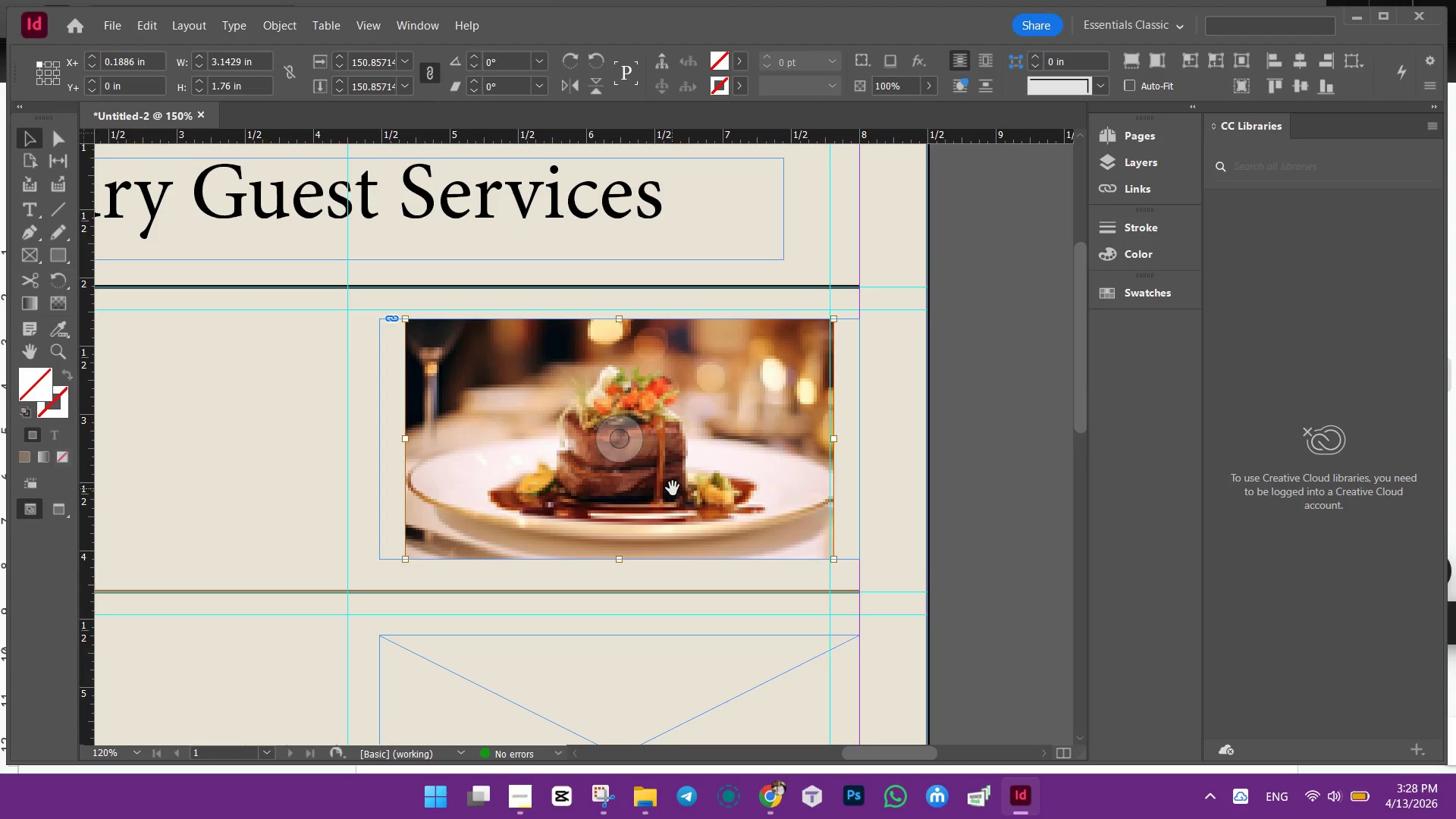 
key(Backspace)
 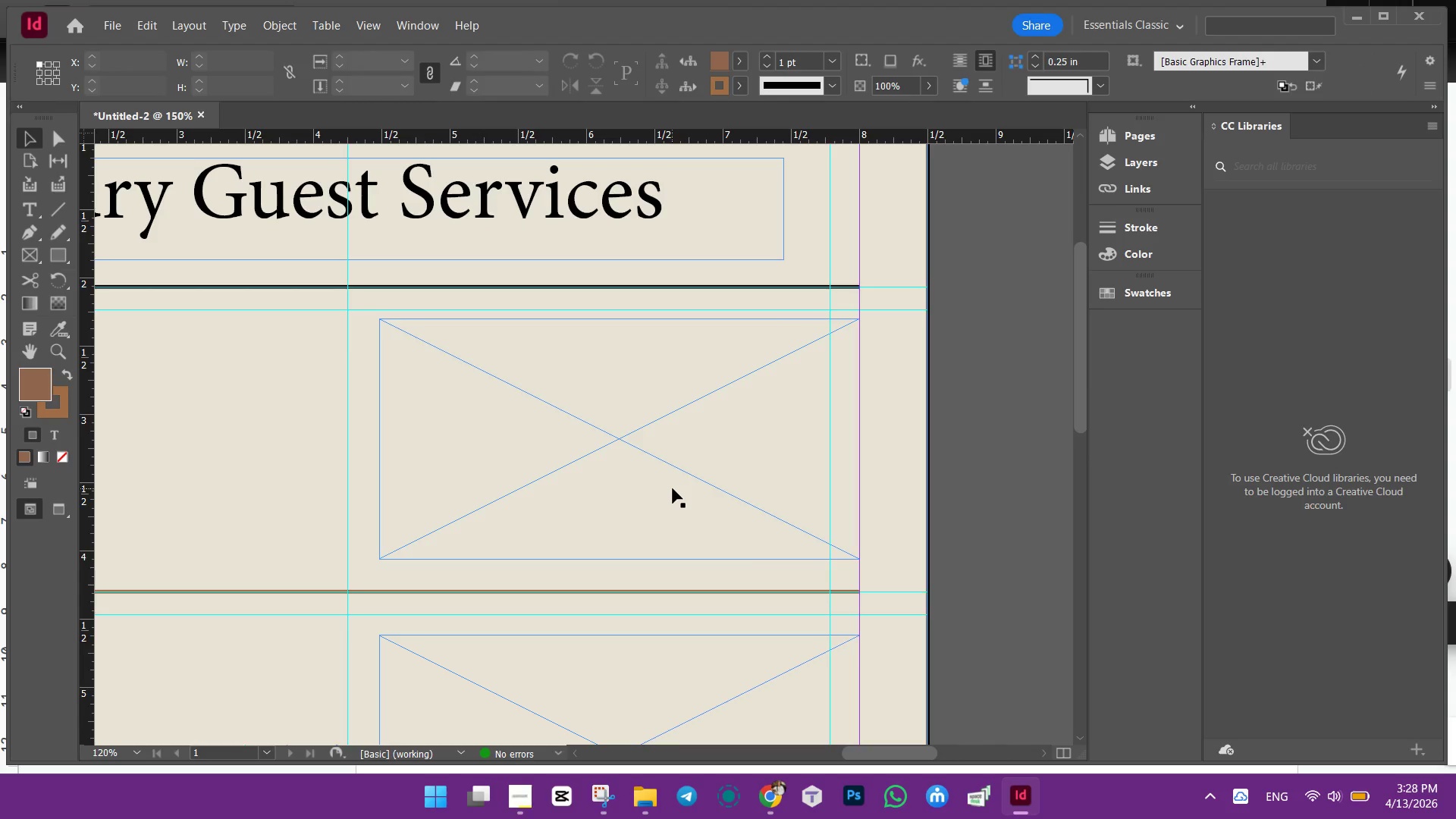 
left_click([673, 488])
 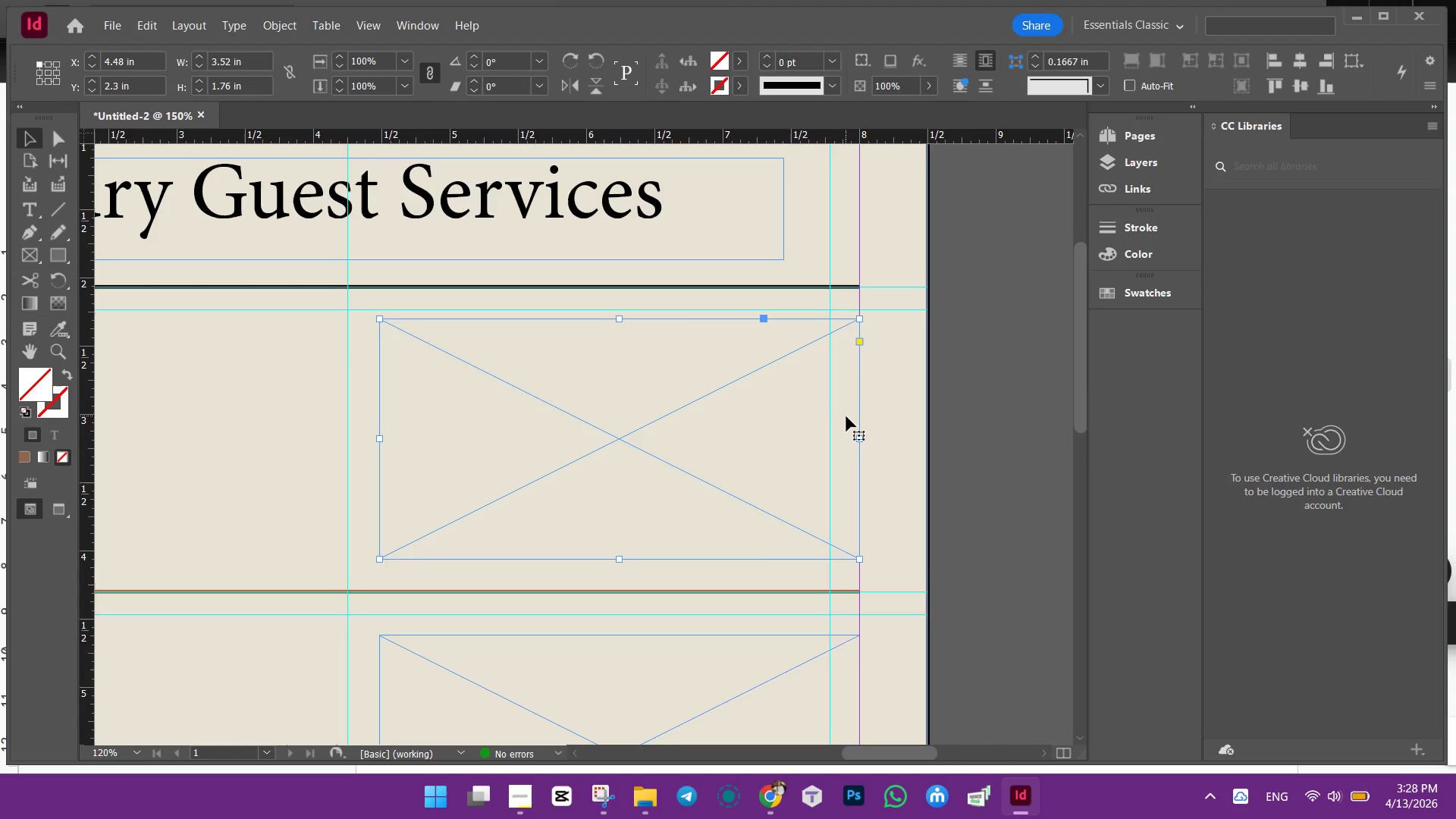 
wait(6.75)
 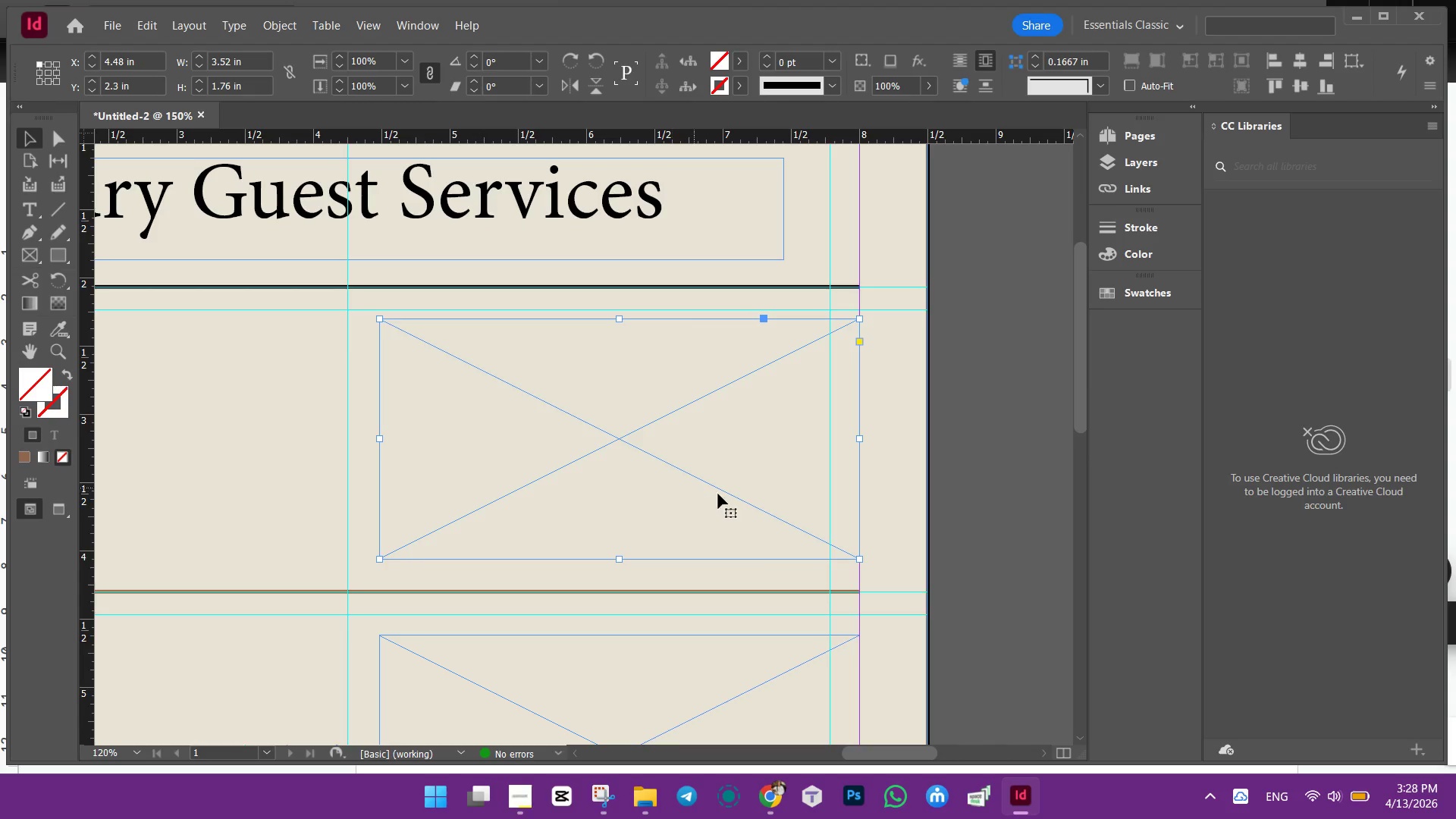 
scroll: coordinate [821, 419], scroll_direction: down, amount: 1.0
 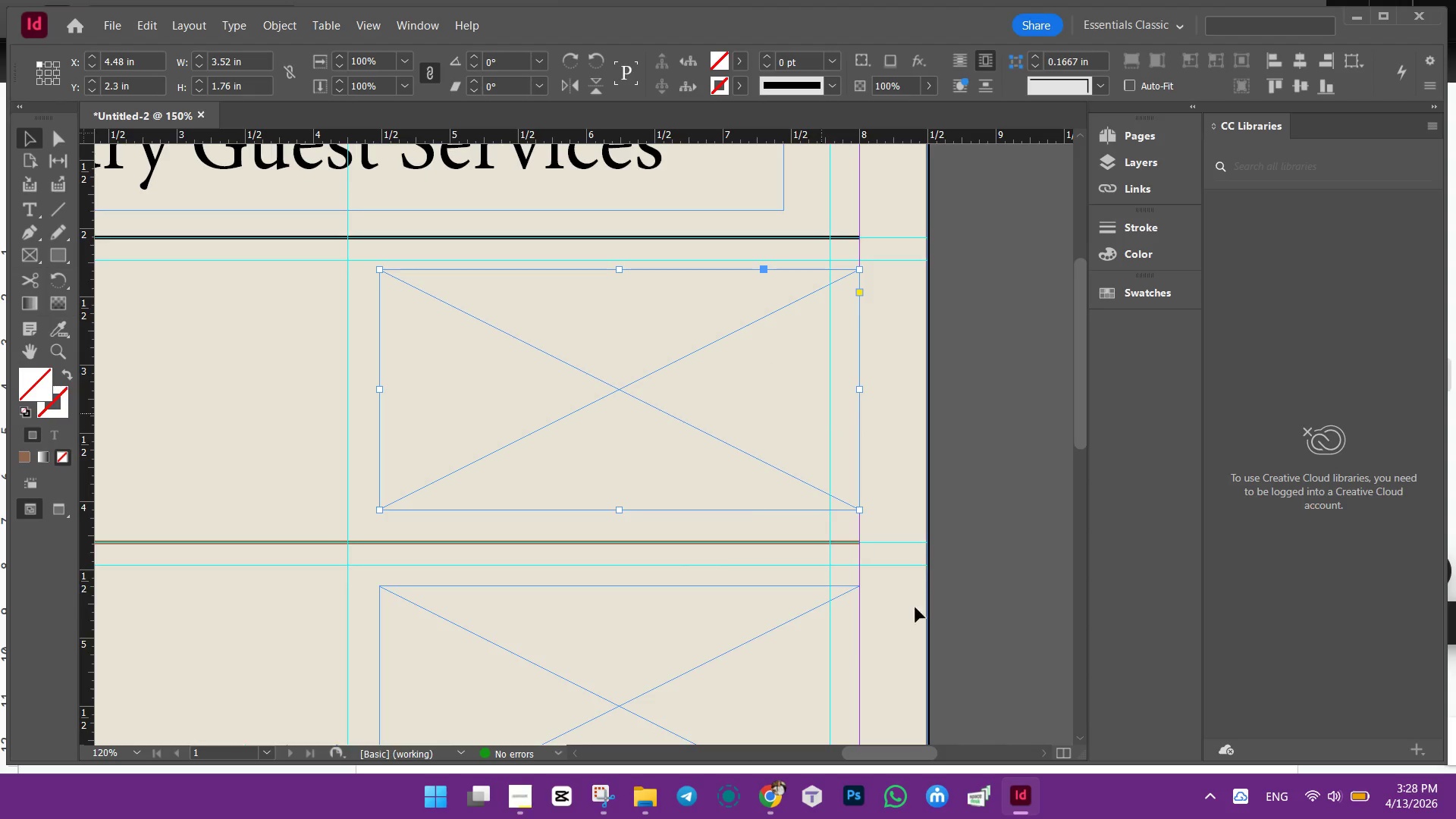 
left_click([921, 544])
 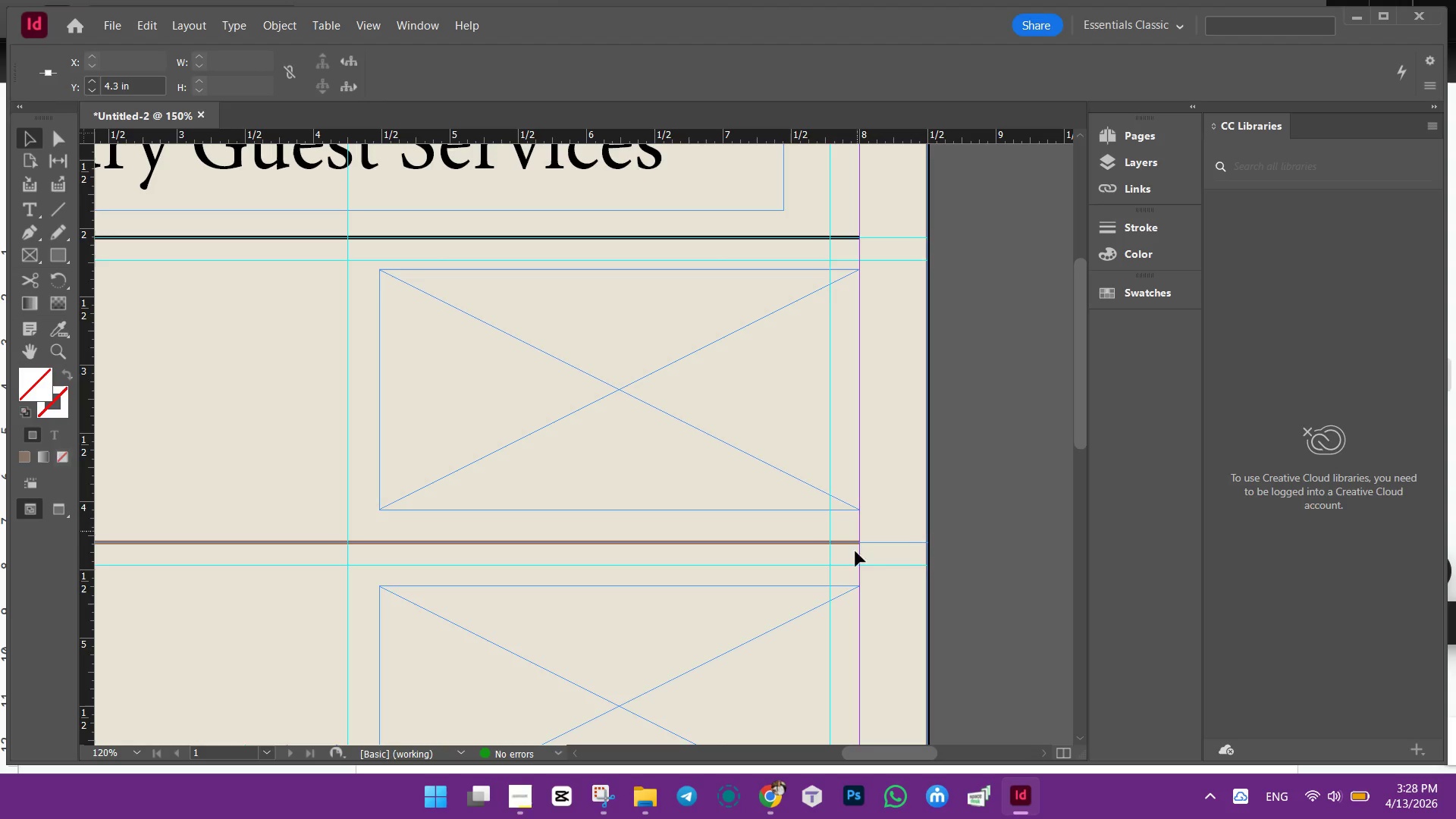 
double_click([906, 582])
 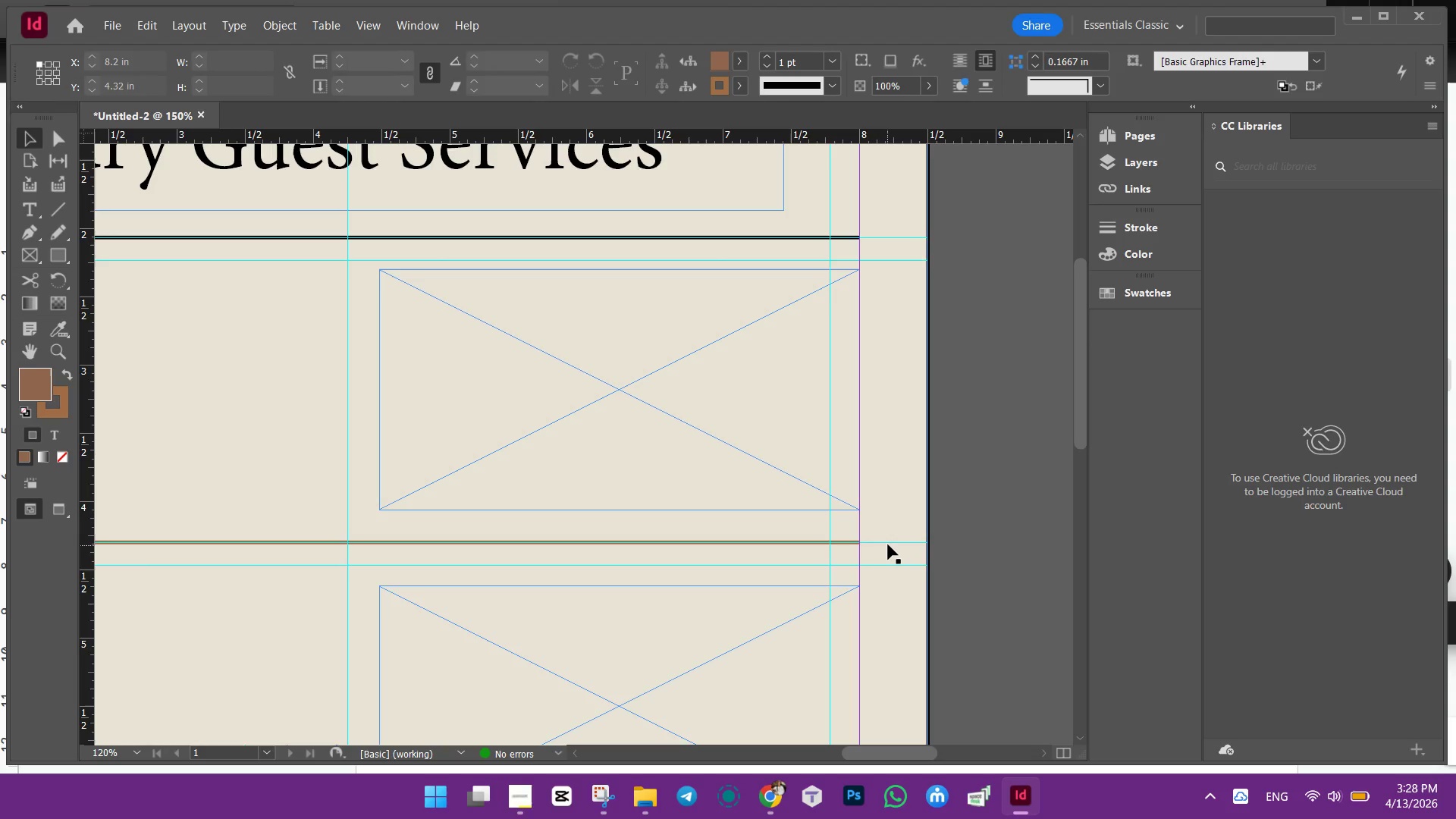 
left_click_drag(start_coordinate=[888, 544], to_coordinate=[890, 557])
 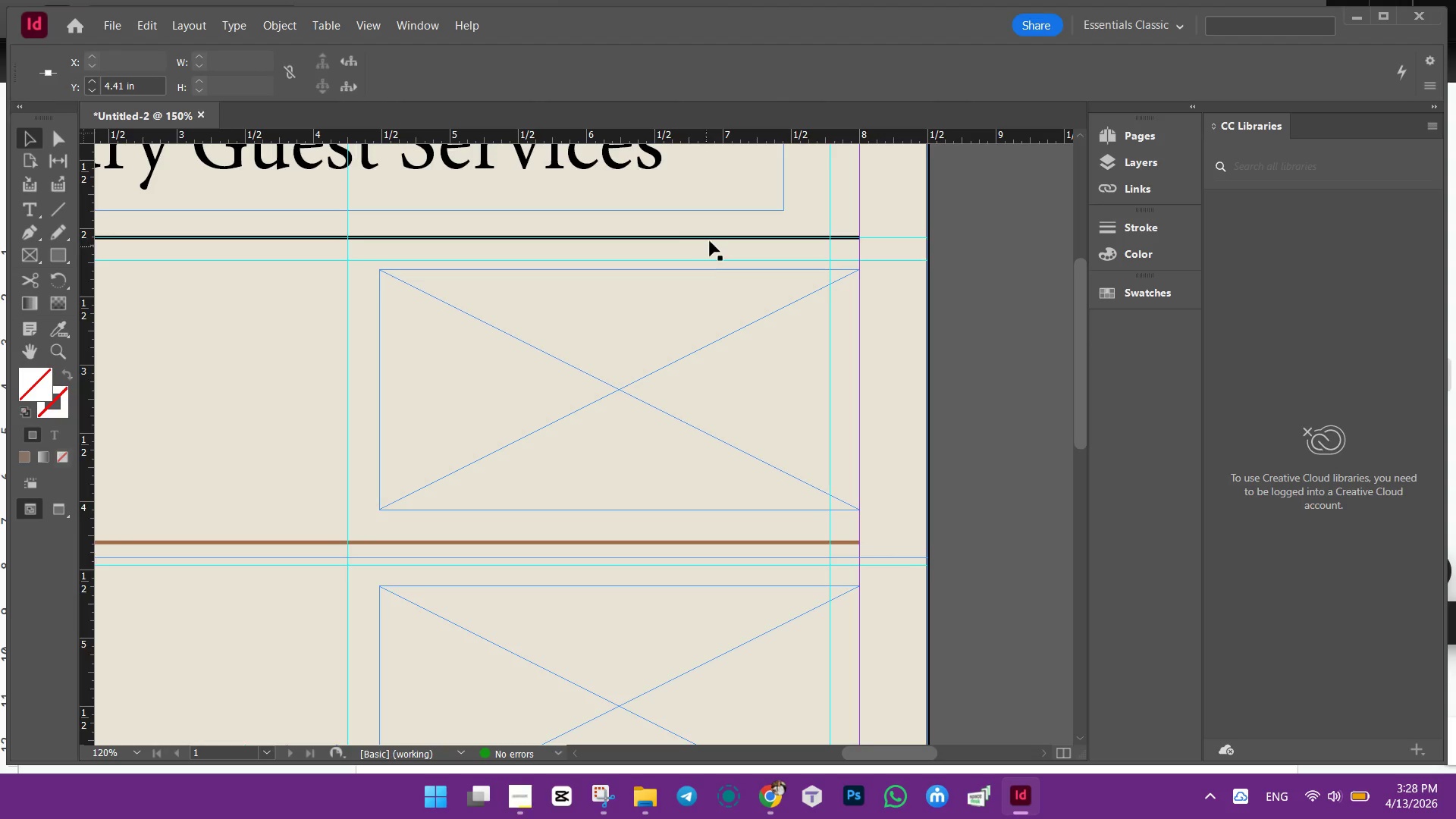 
scroll: coordinate [728, 407], scroll_direction: down, amount: 7.0
 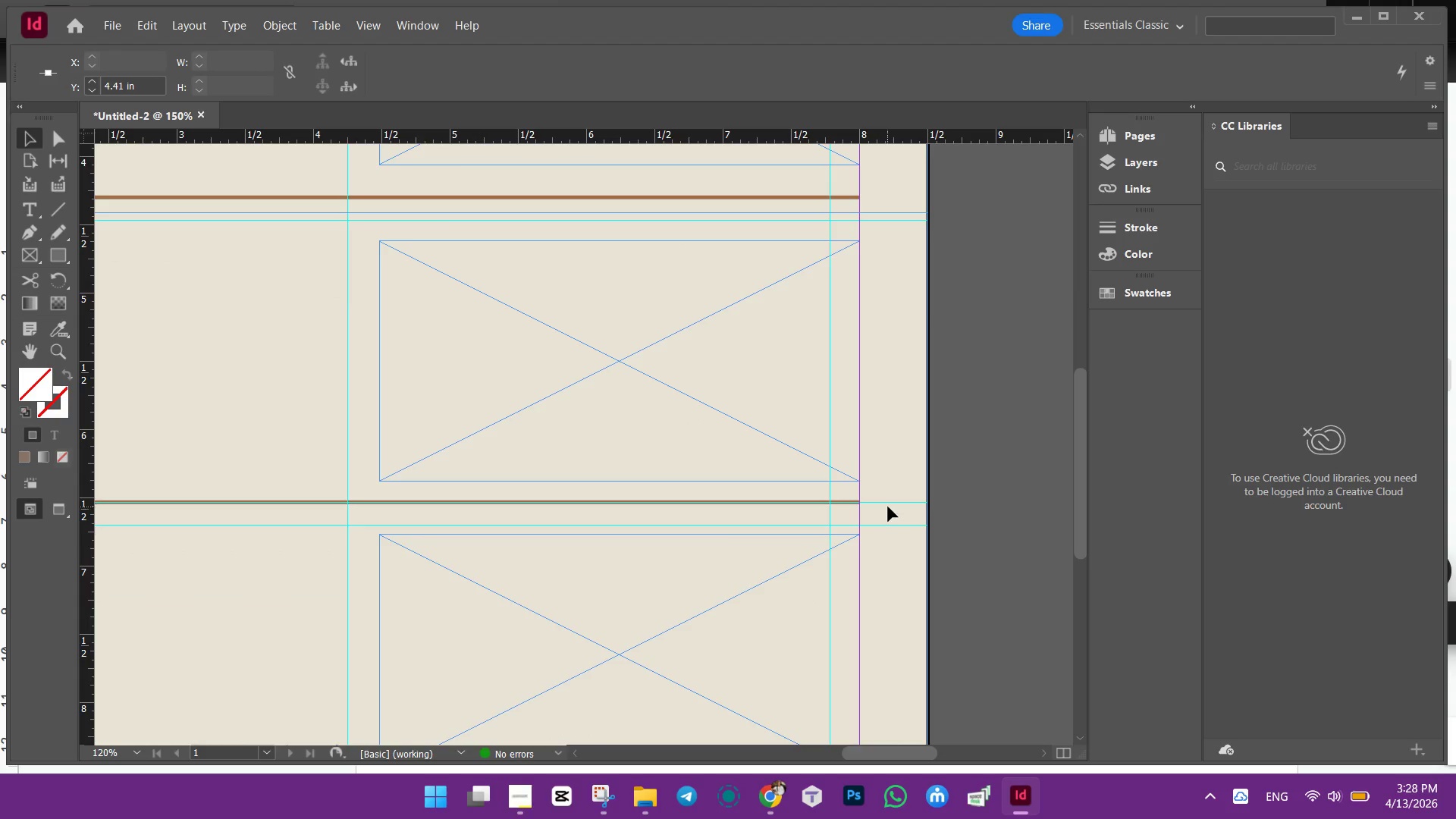 
left_click_drag(start_coordinate=[888, 506], to_coordinate=[884, 519])
 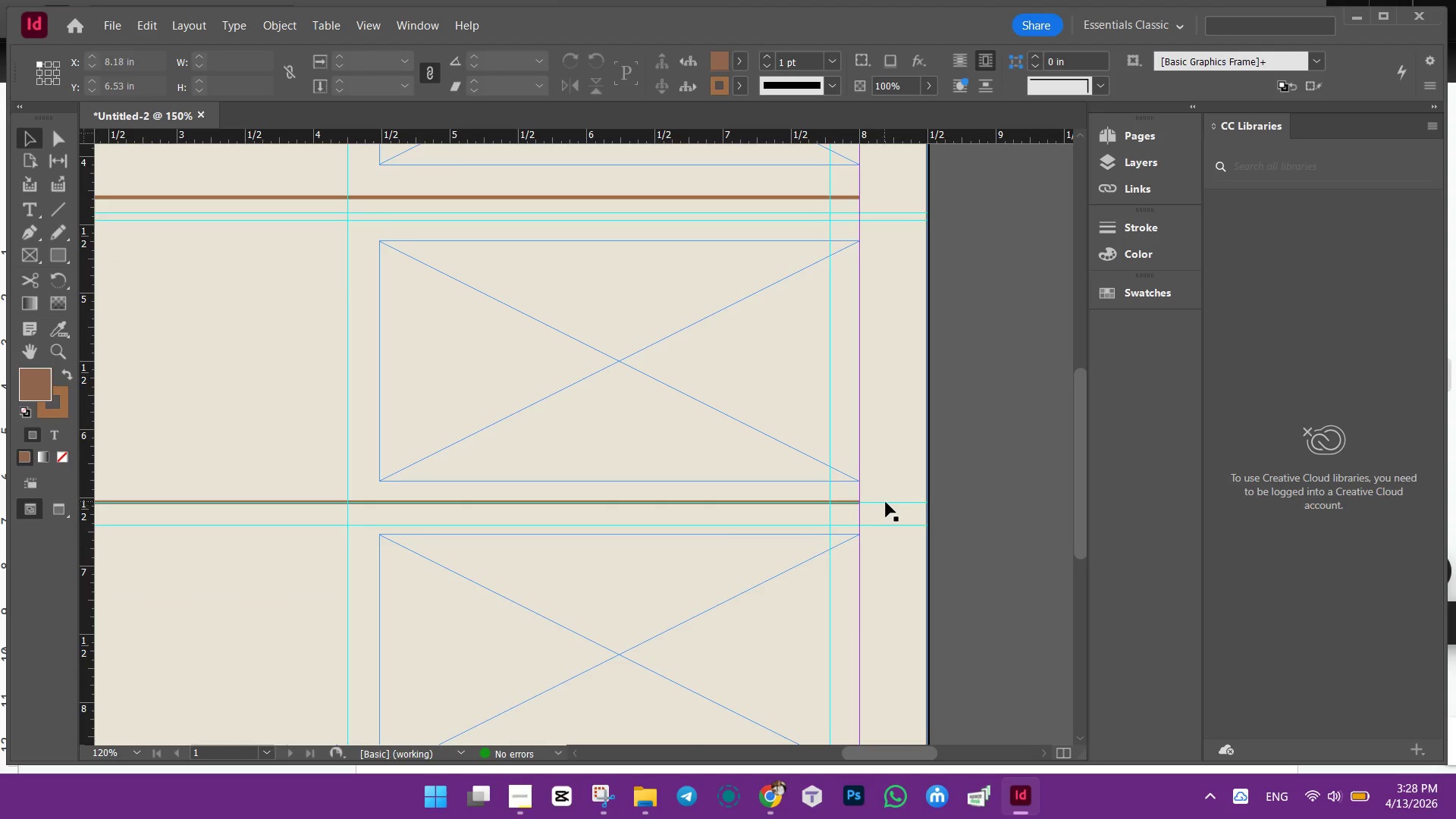 
left_click_drag(start_coordinate=[886, 502], to_coordinate=[886, 515])
 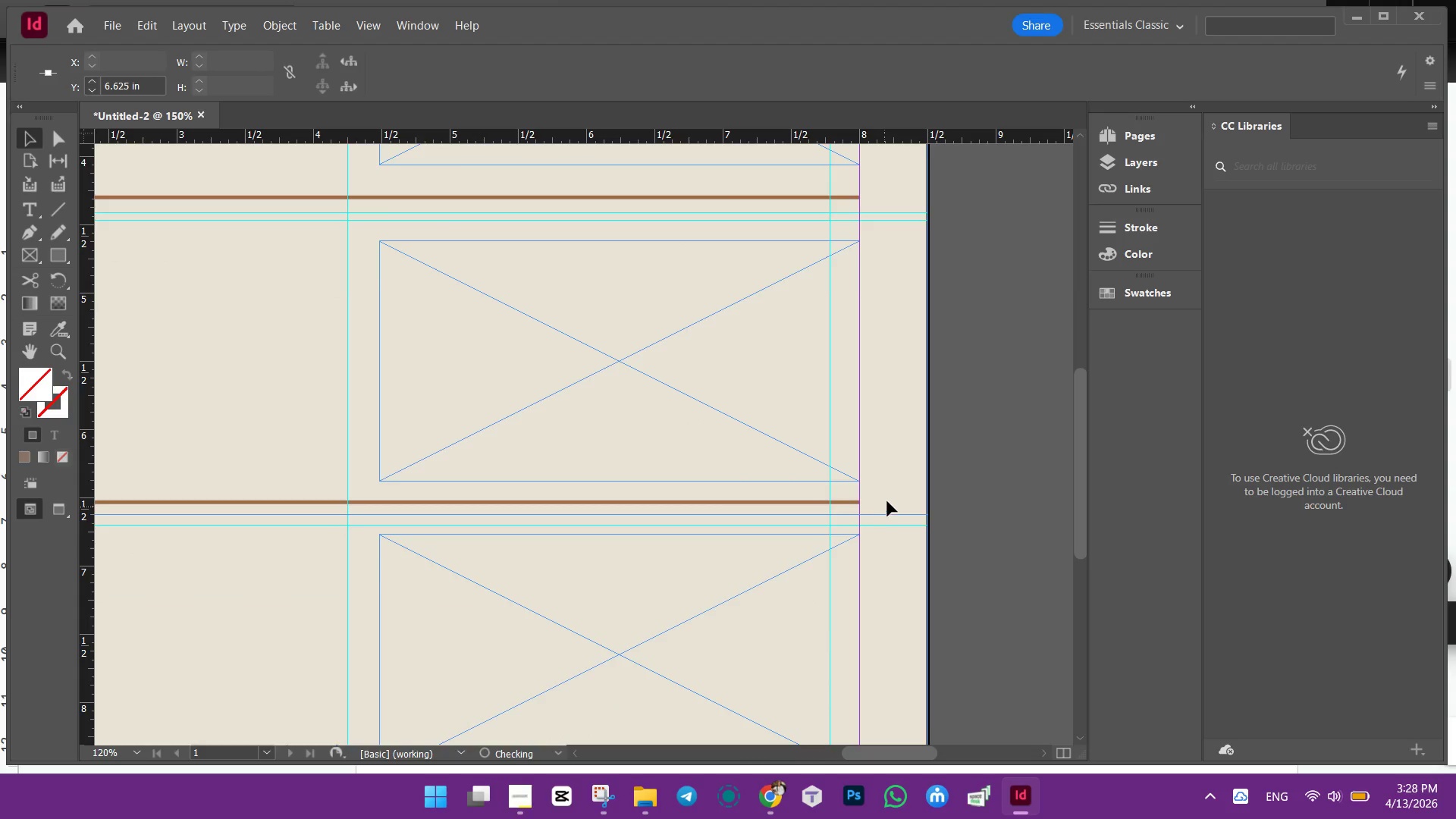 
scroll: coordinate [751, 339], scroll_direction: up, amount: 8.0
 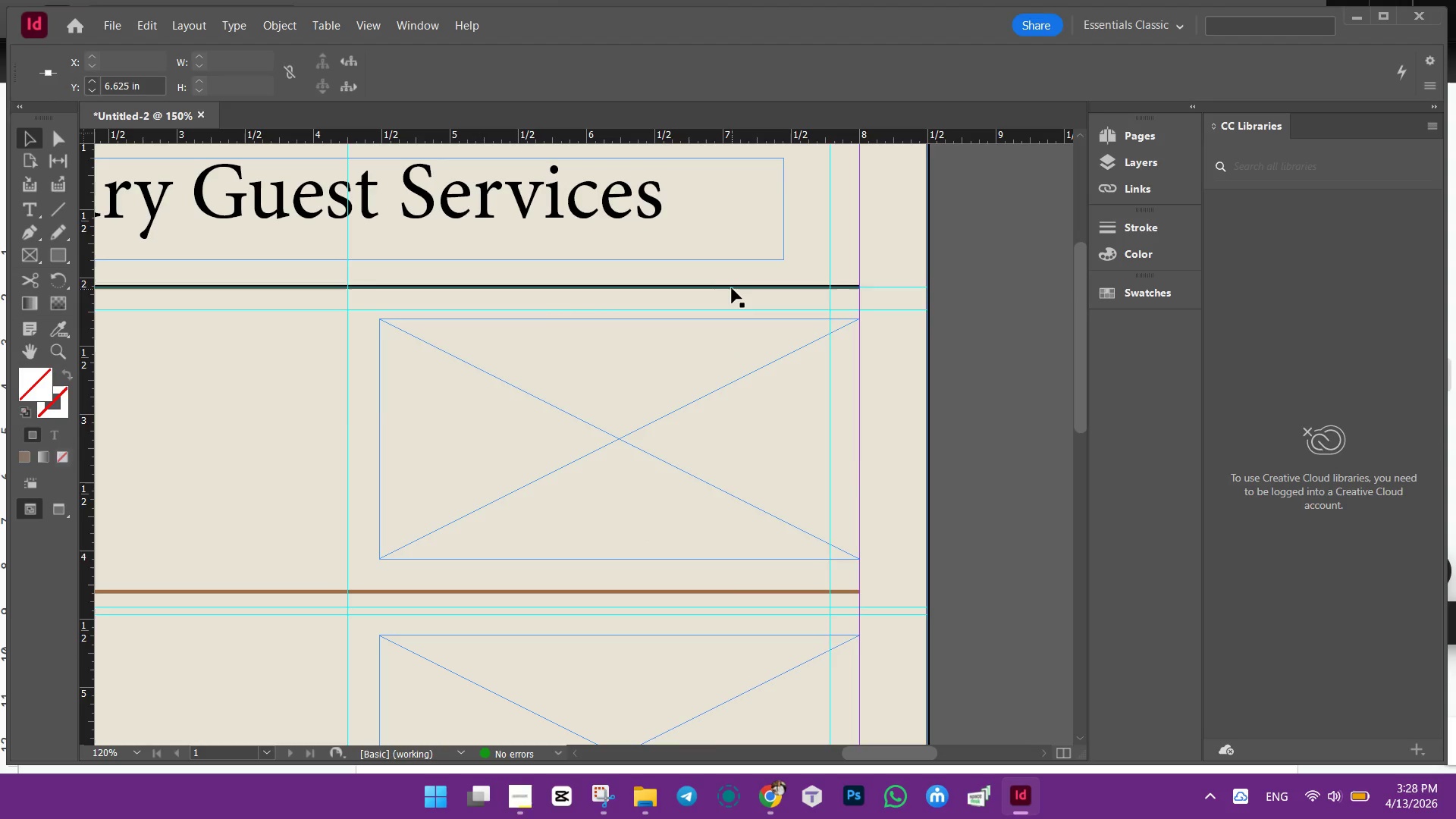 
left_click([733, 288])
 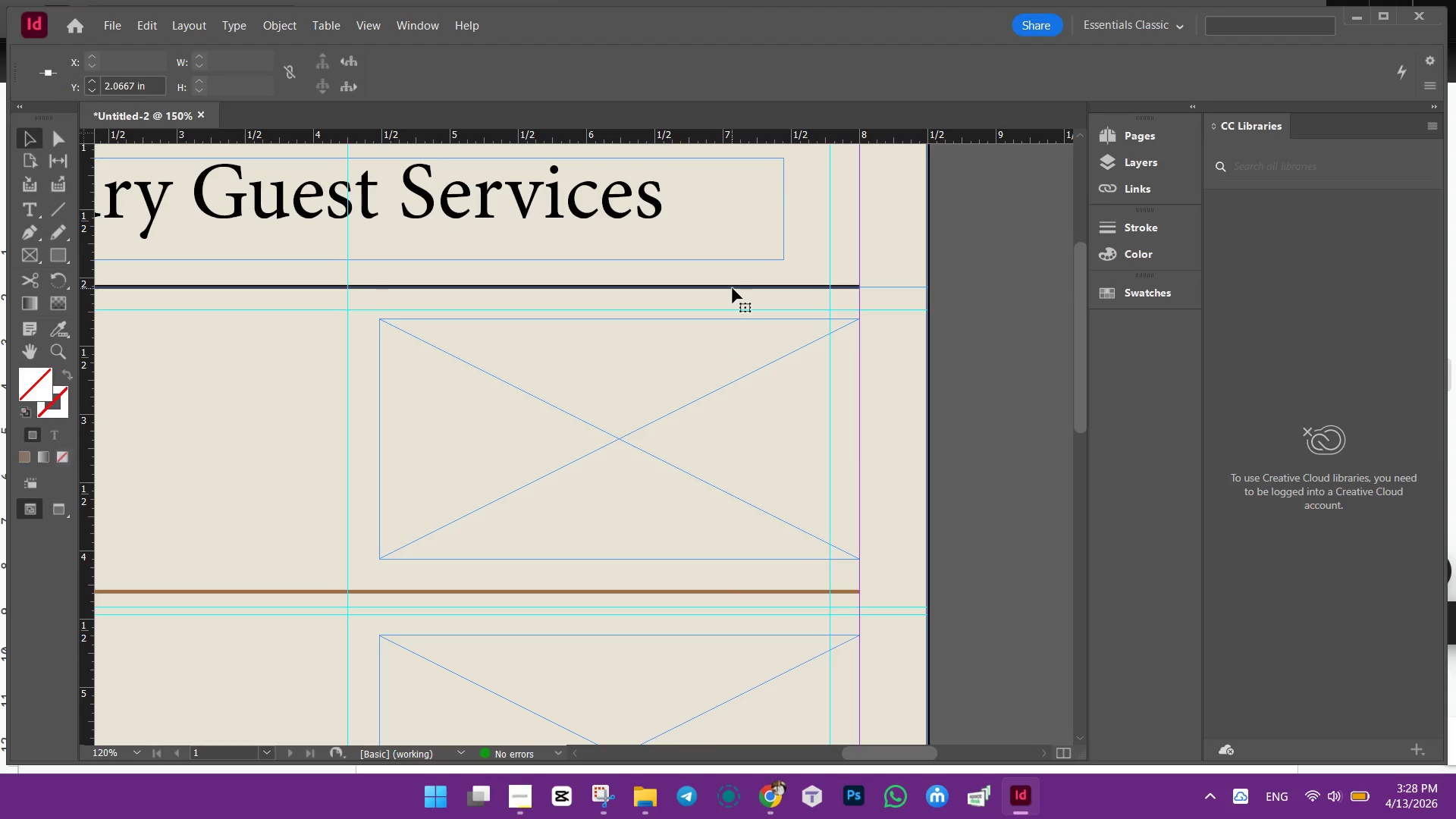 
key(Backspace)
 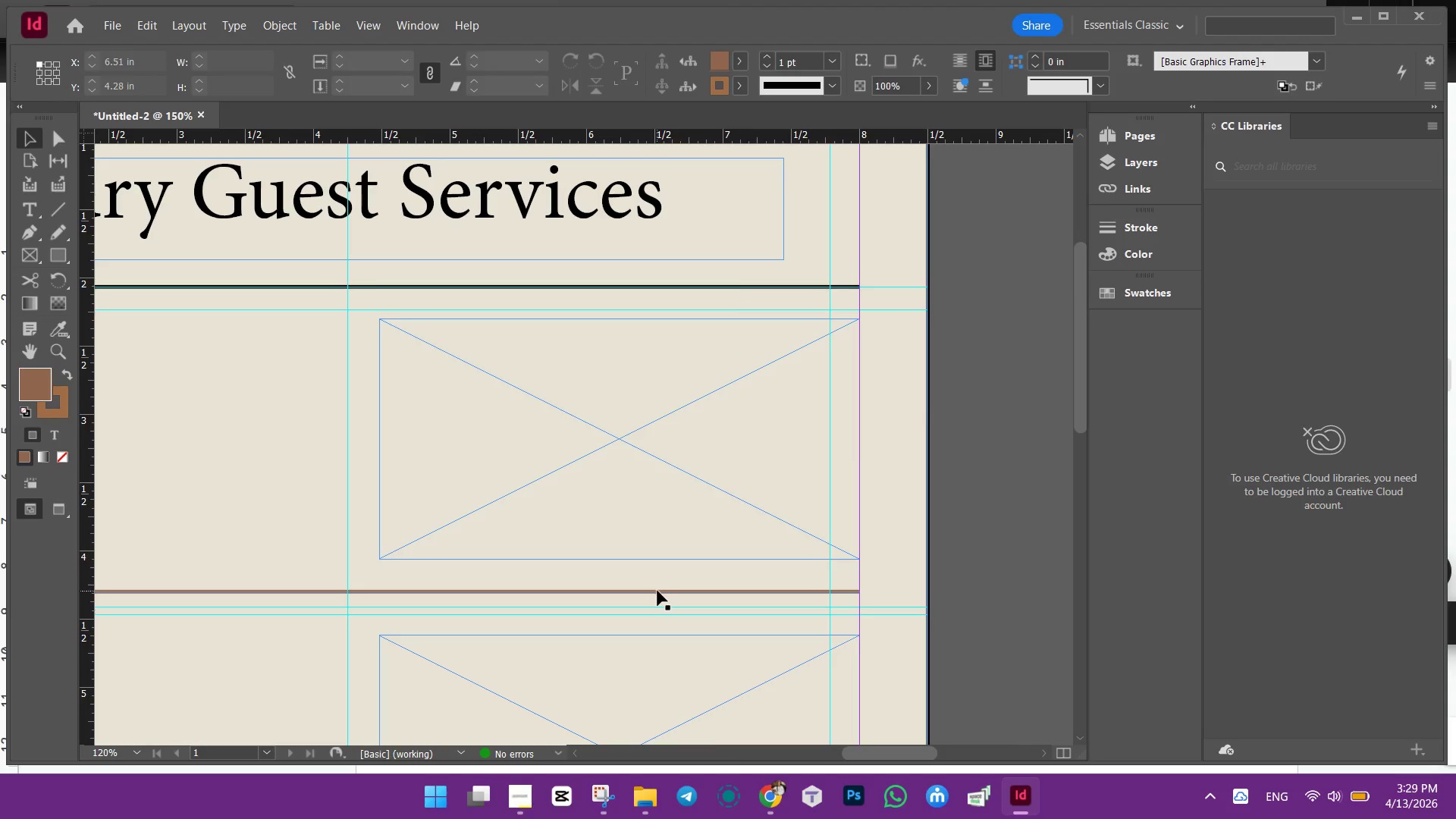 
hold_key(key=AltLeft, duration=1.52)
left_click_drag(start_coordinate=[657, 591], to_coordinate=[661, 290])
 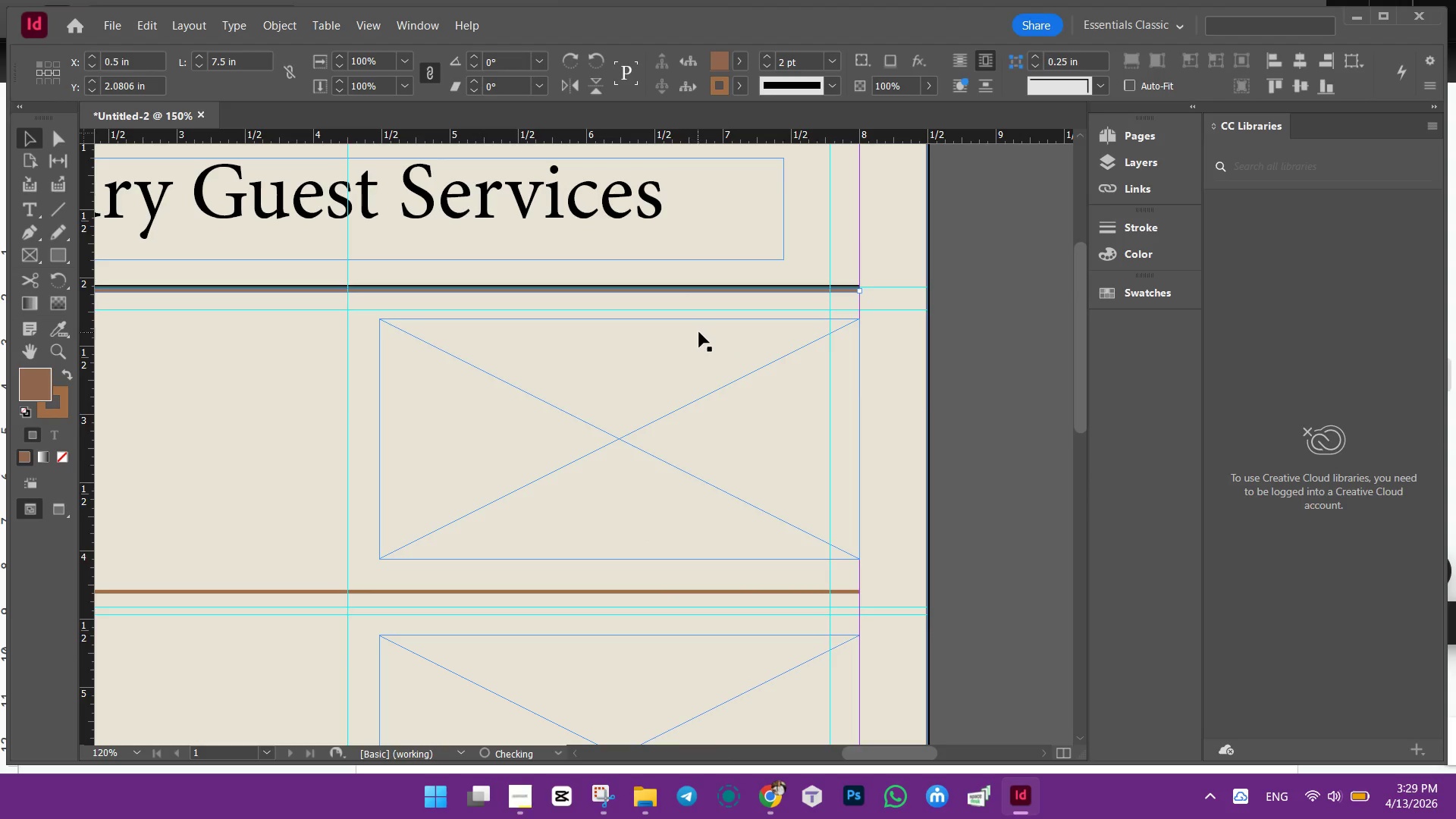 
hold_key(key=AltLeft, duration=0.78)
 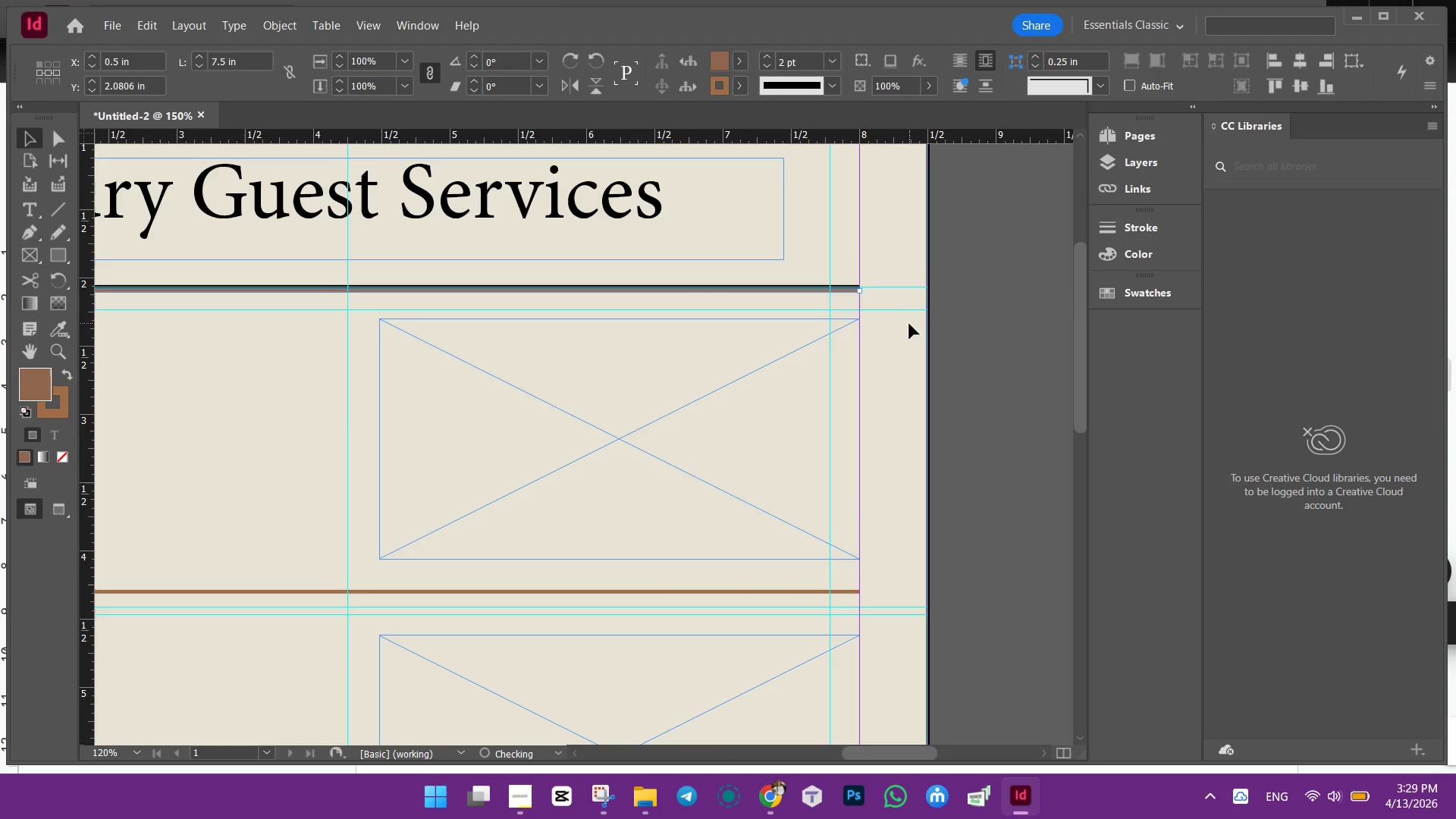 
double_click([905, 326])
 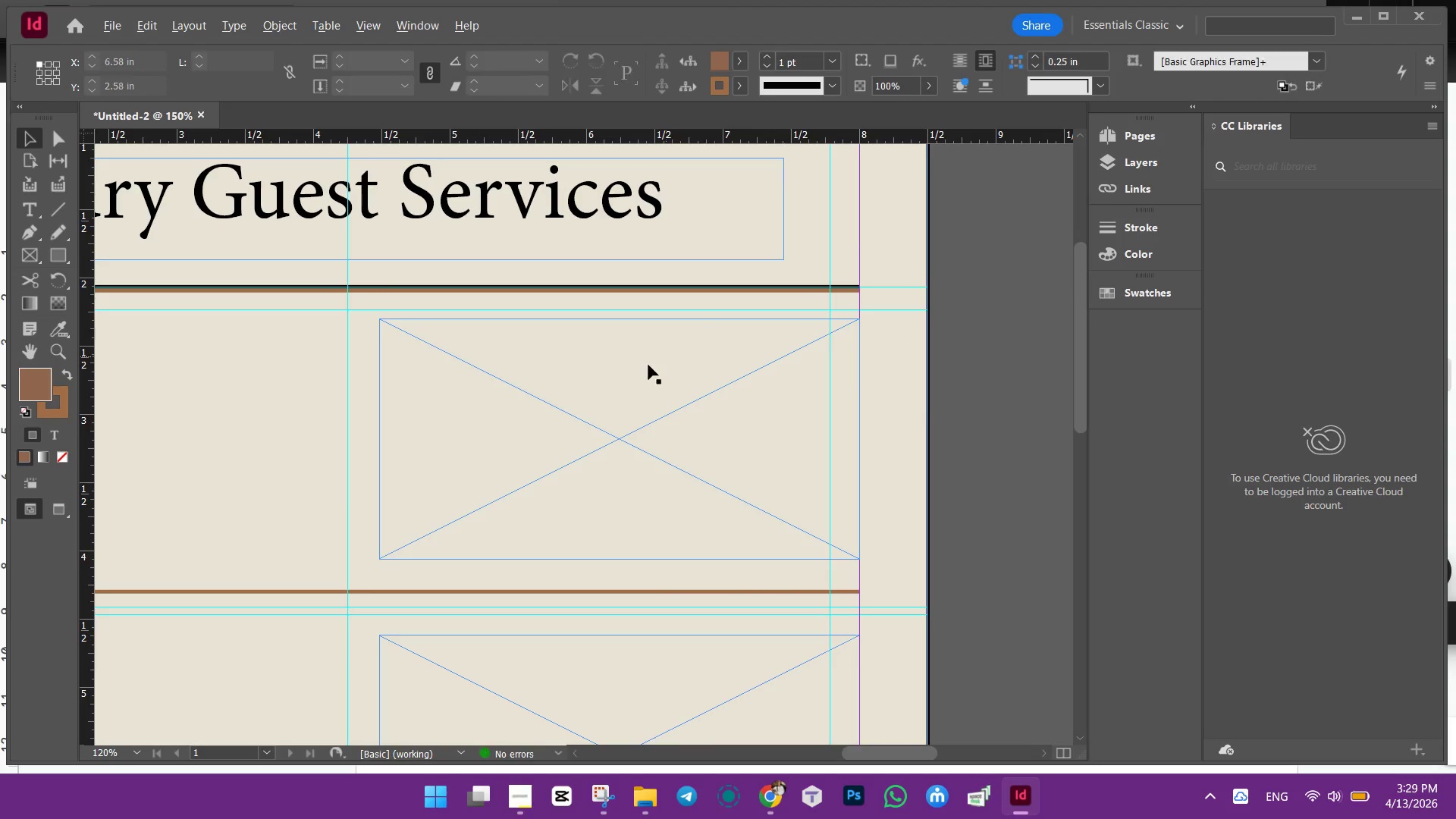 
hold_key(key=AltLeft, duration=0.5)
scroll: coordinate [594, 227], scroll_direction: up, amount: 6.0
 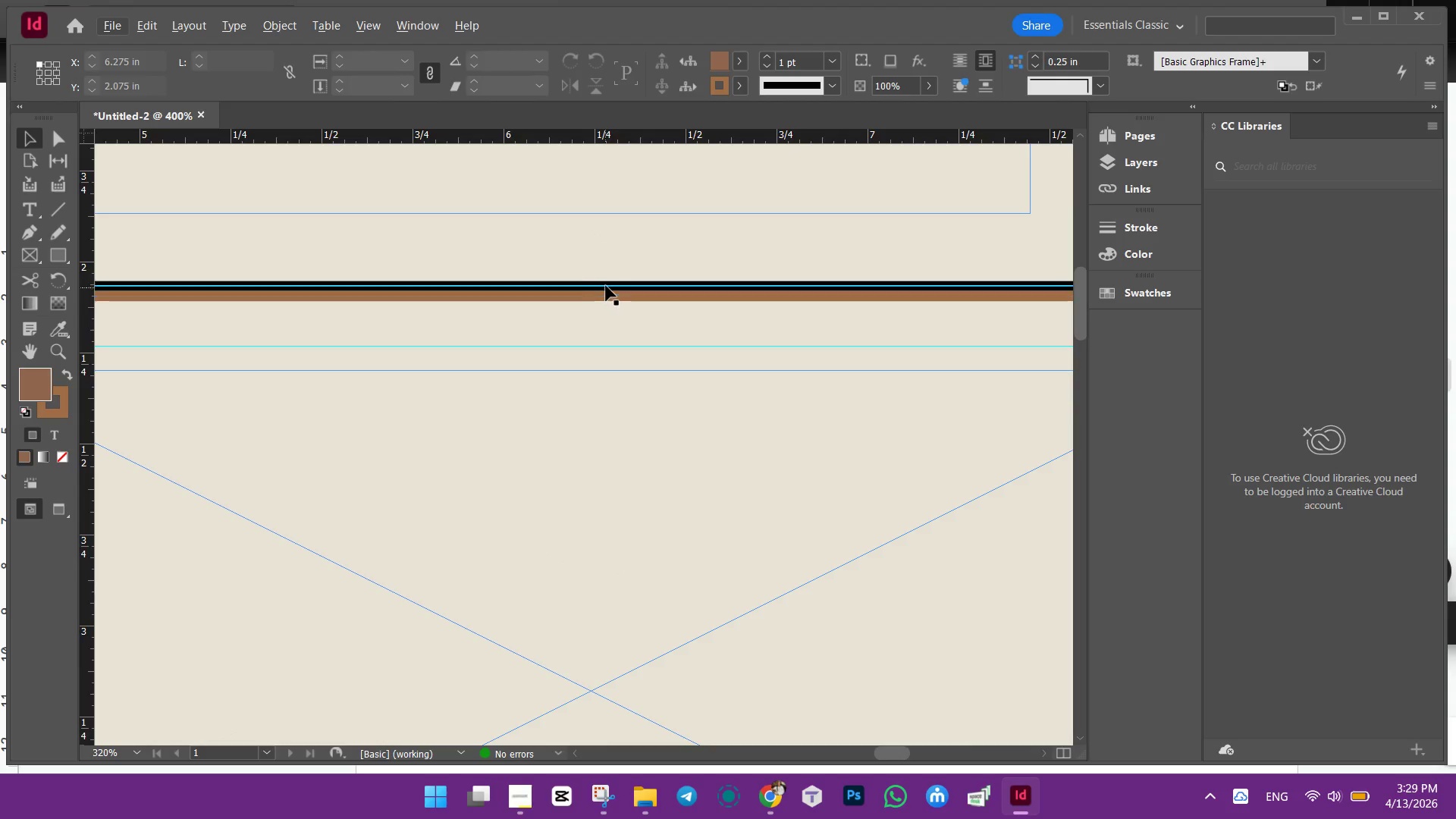 
double_click([607, 284])
 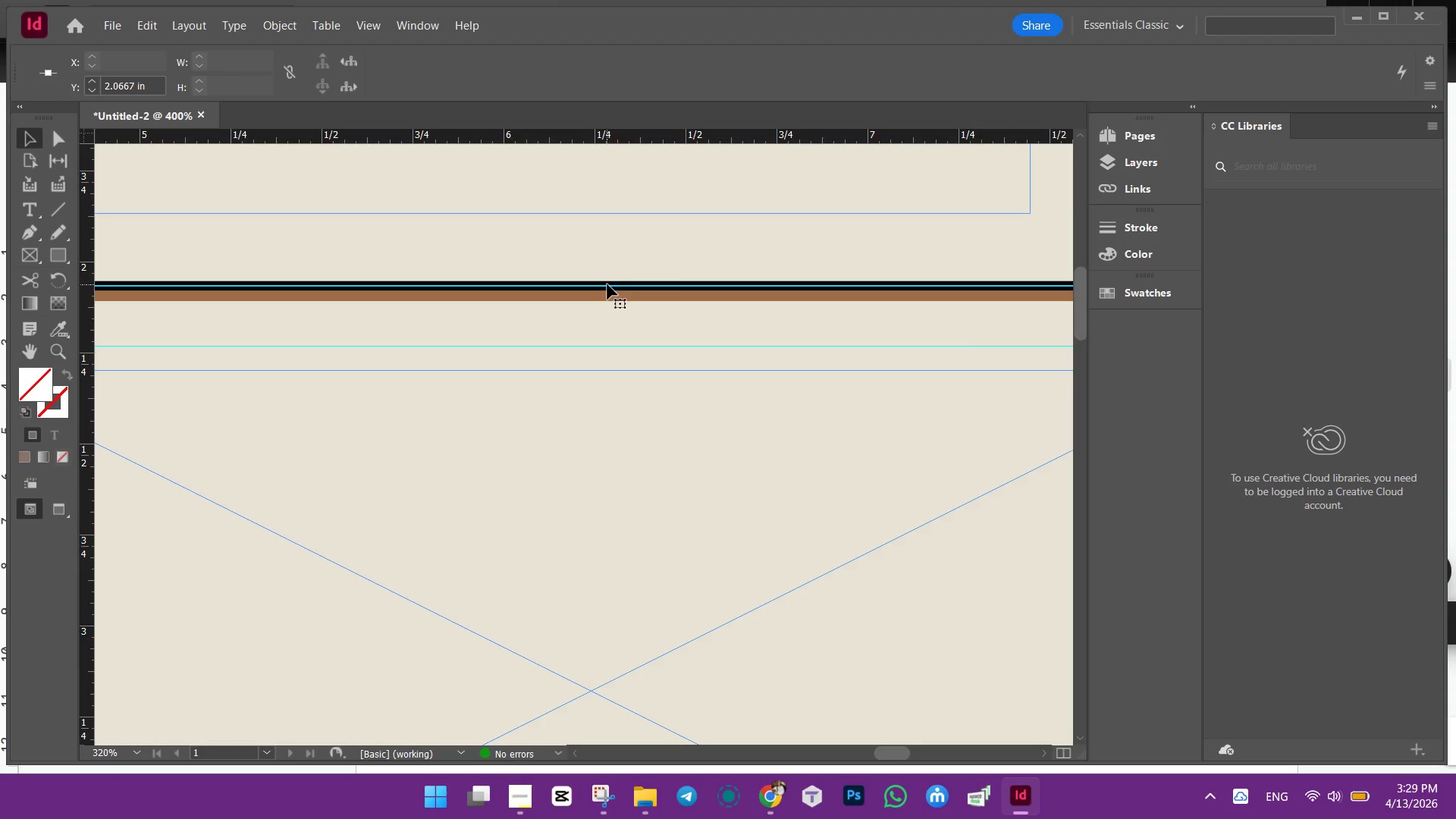 
key(Backspace)
 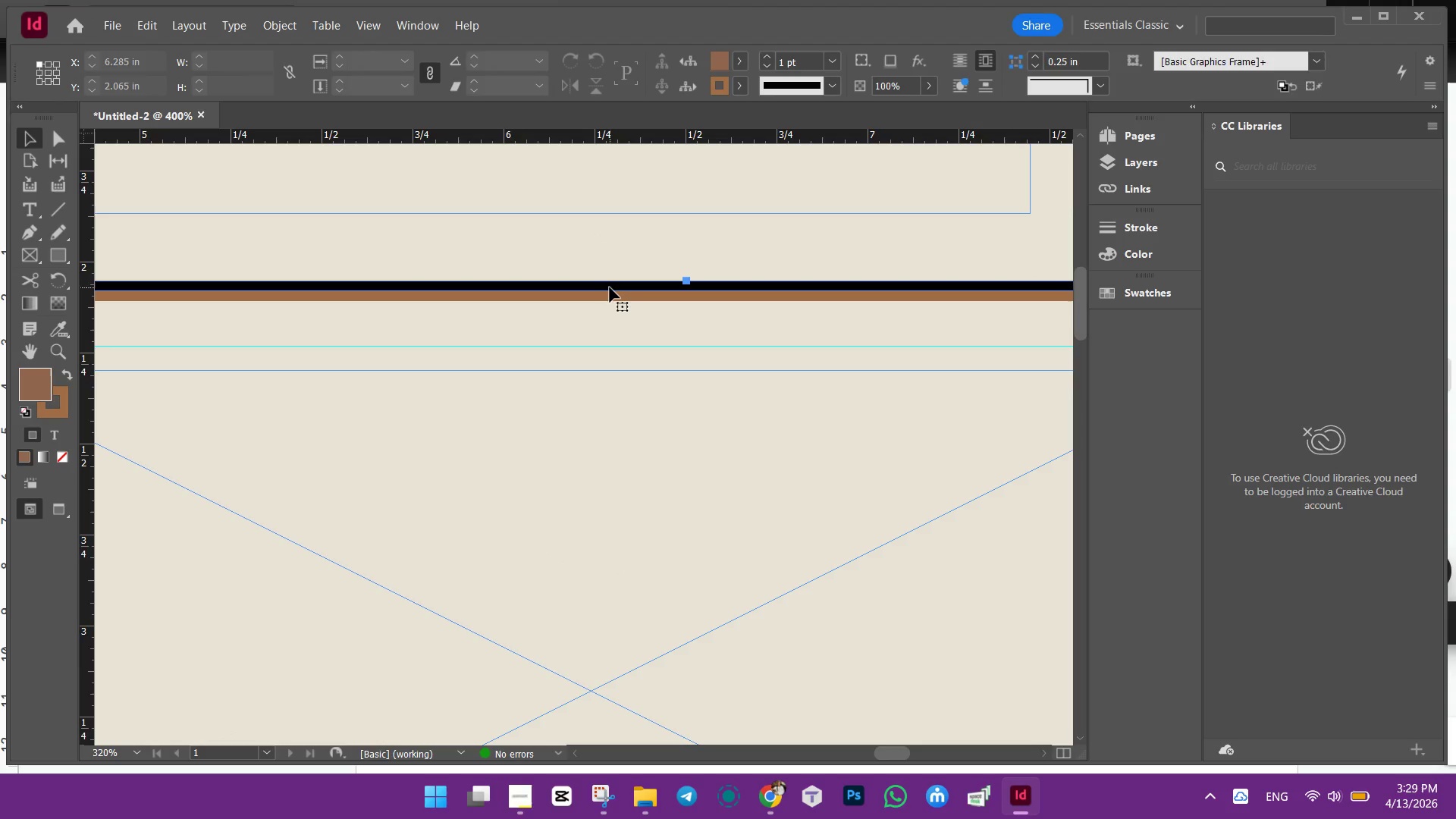 
left_click([610, 287])
 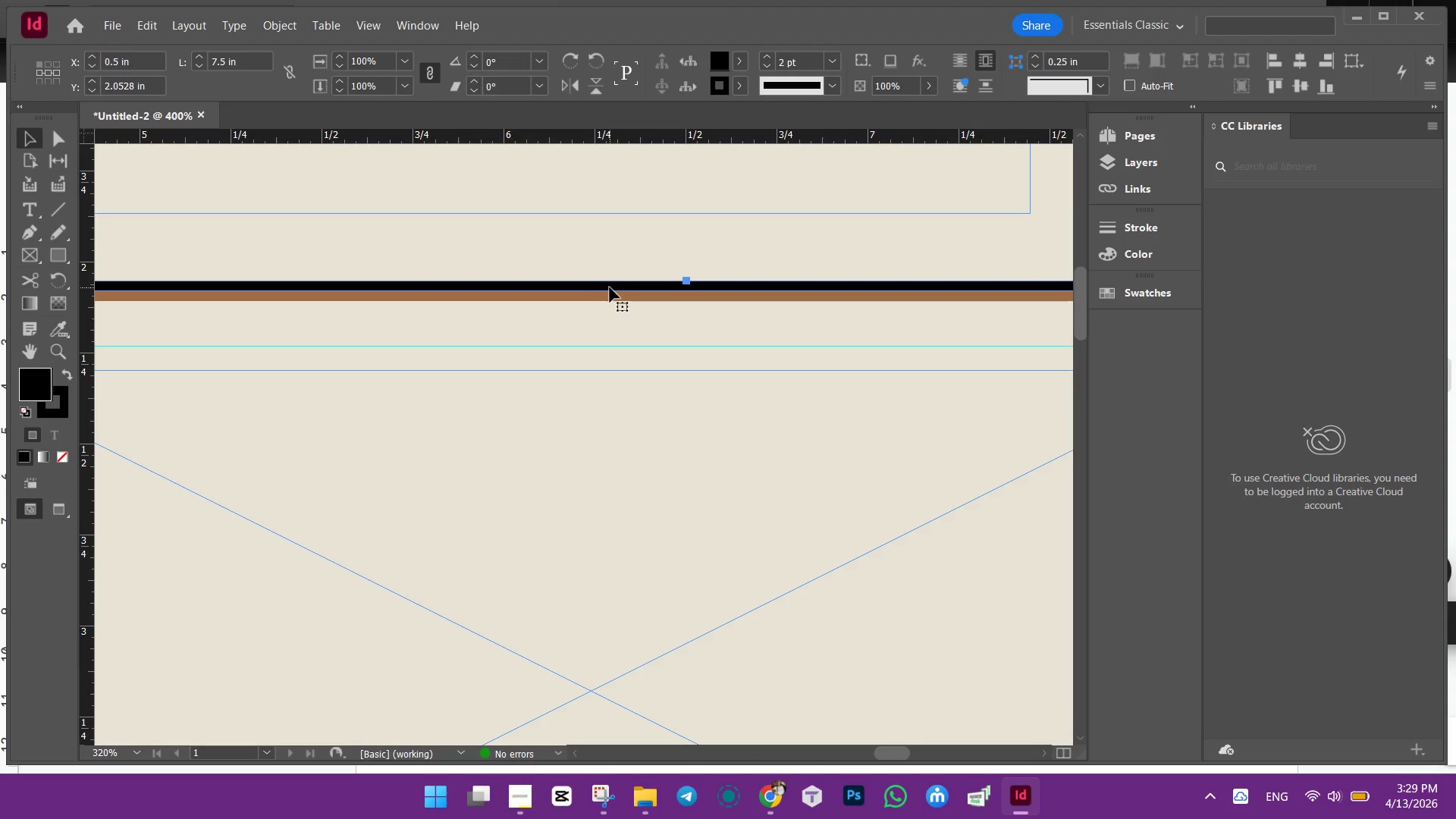 
key(Backspace)
 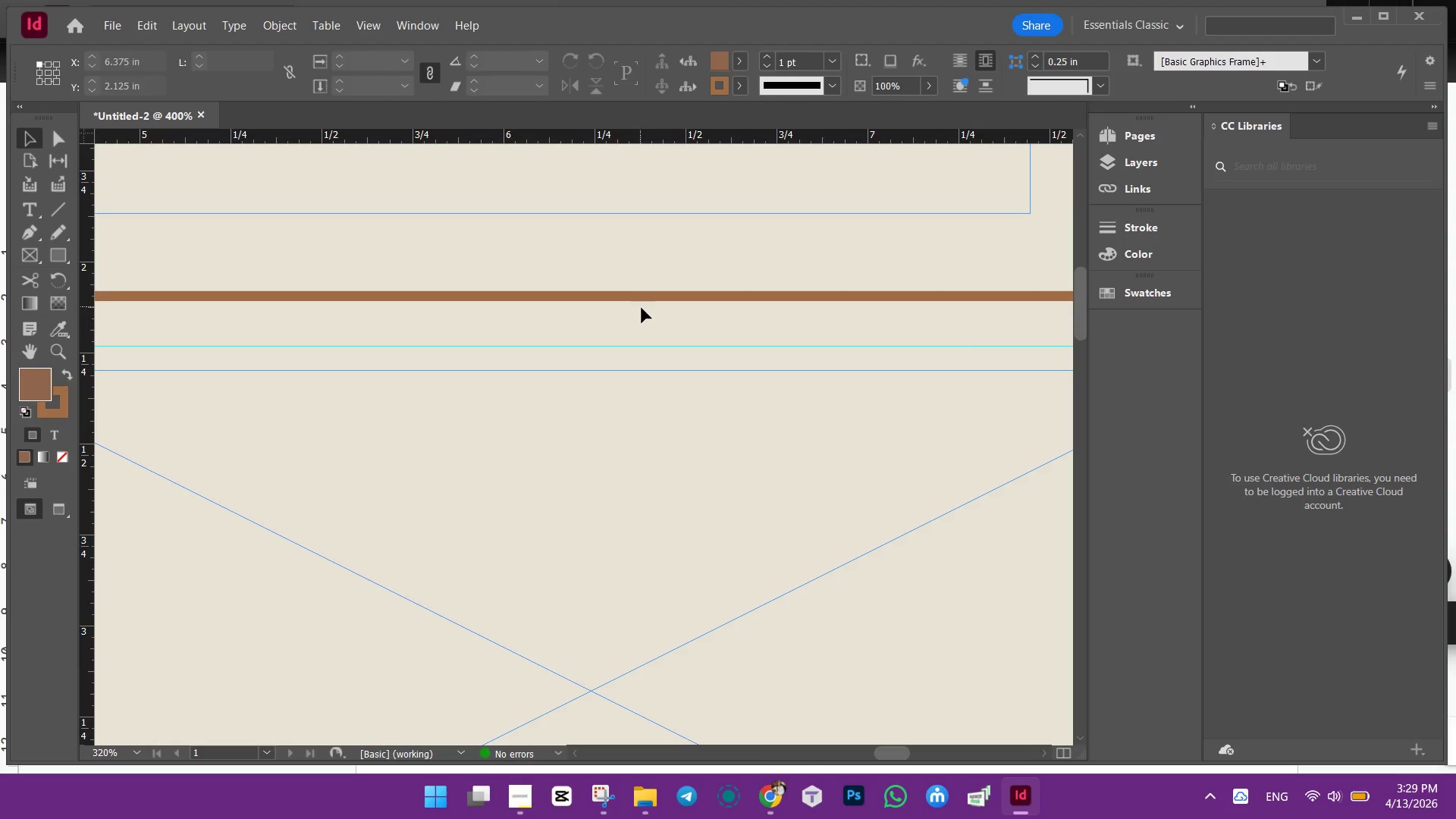 
hold_key(key=AltLeft, duration=1.2)
scroll: coordinate [643, 309], scroll_direction: down, amount: 4.0
 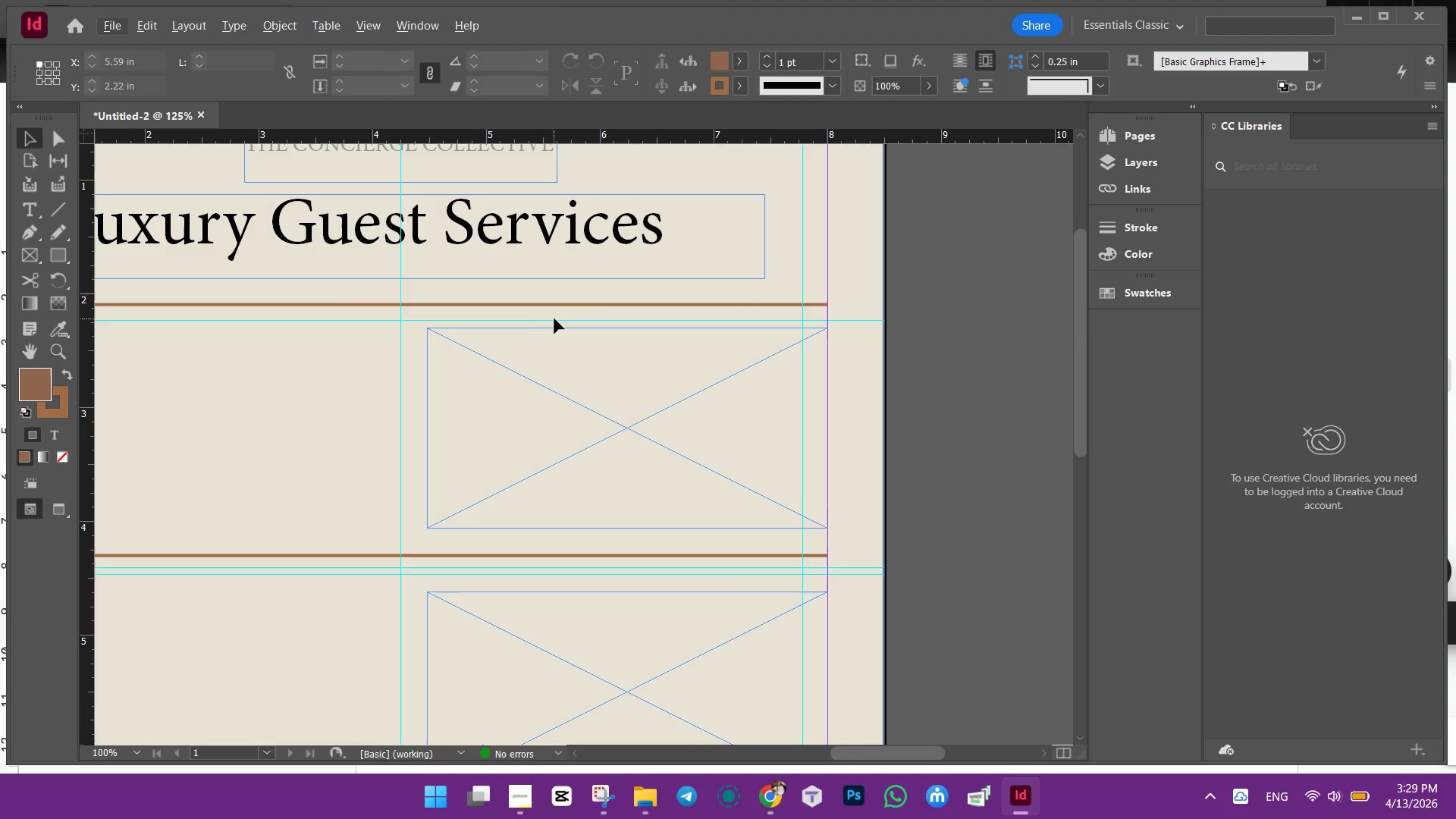 
key(Control+ControlLeft)
 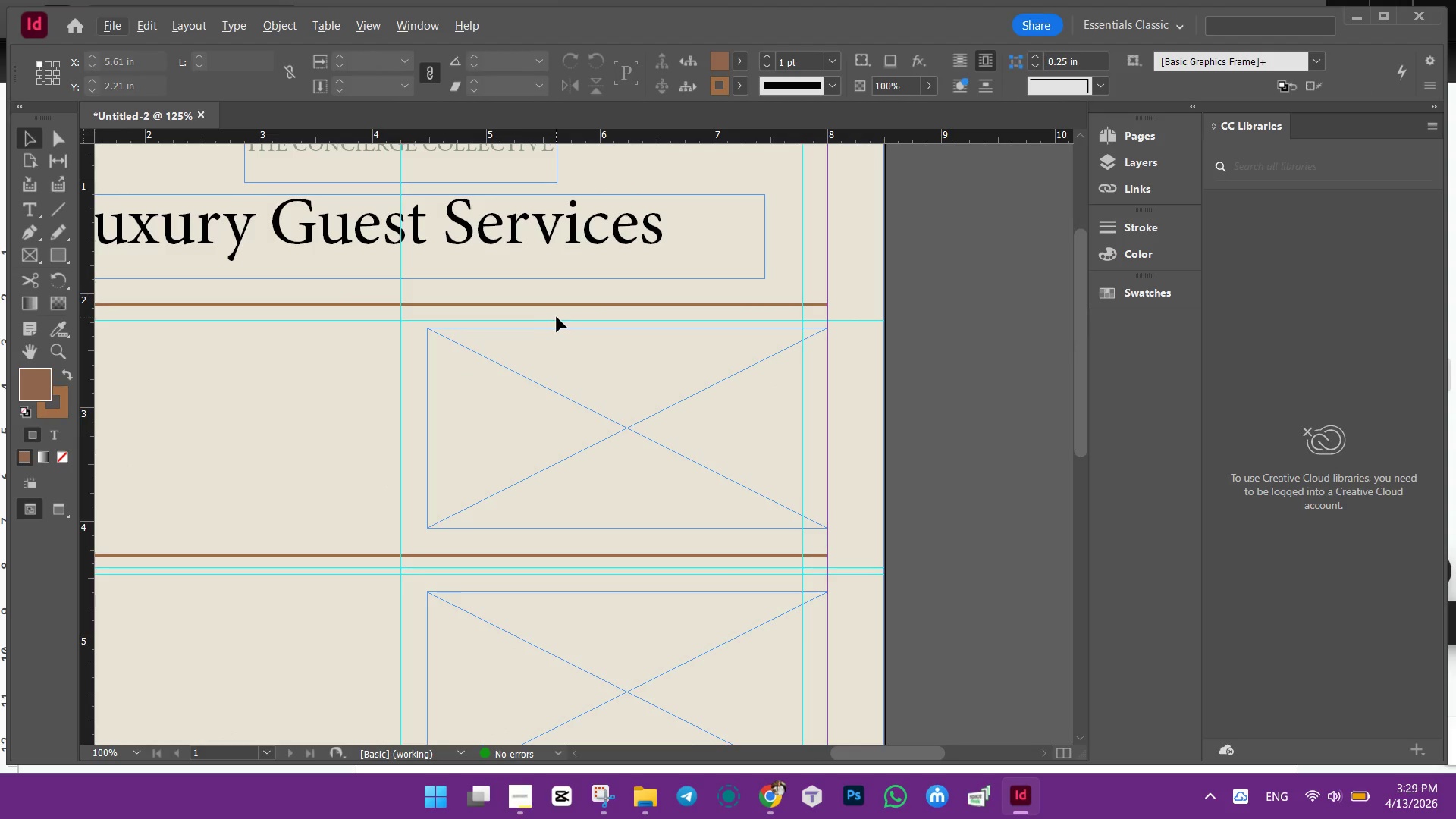 
key(Control+Z)
 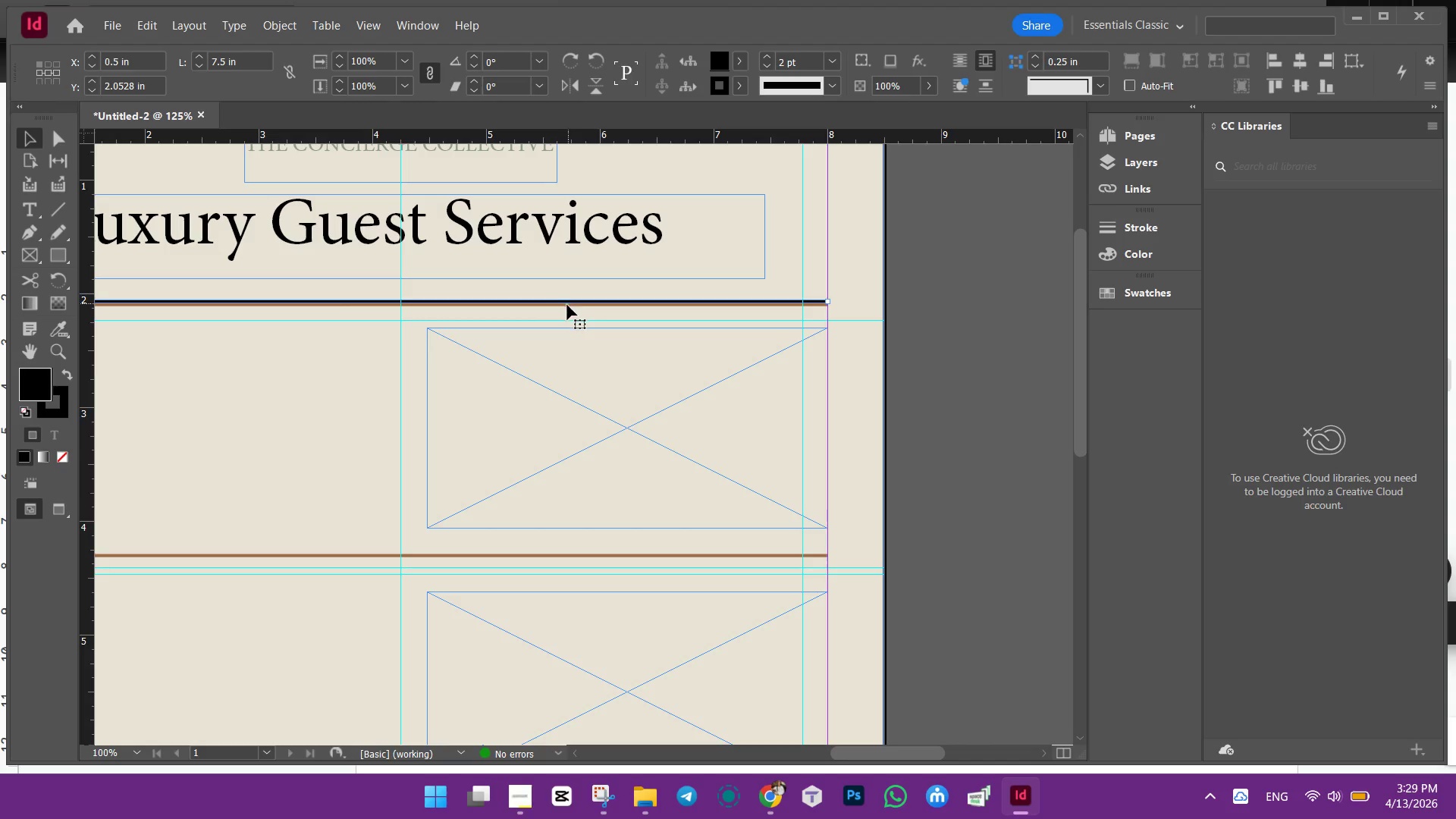 
left_click_drag(start_coordinate=[566, 306], to_coordinate=[566, 302])
 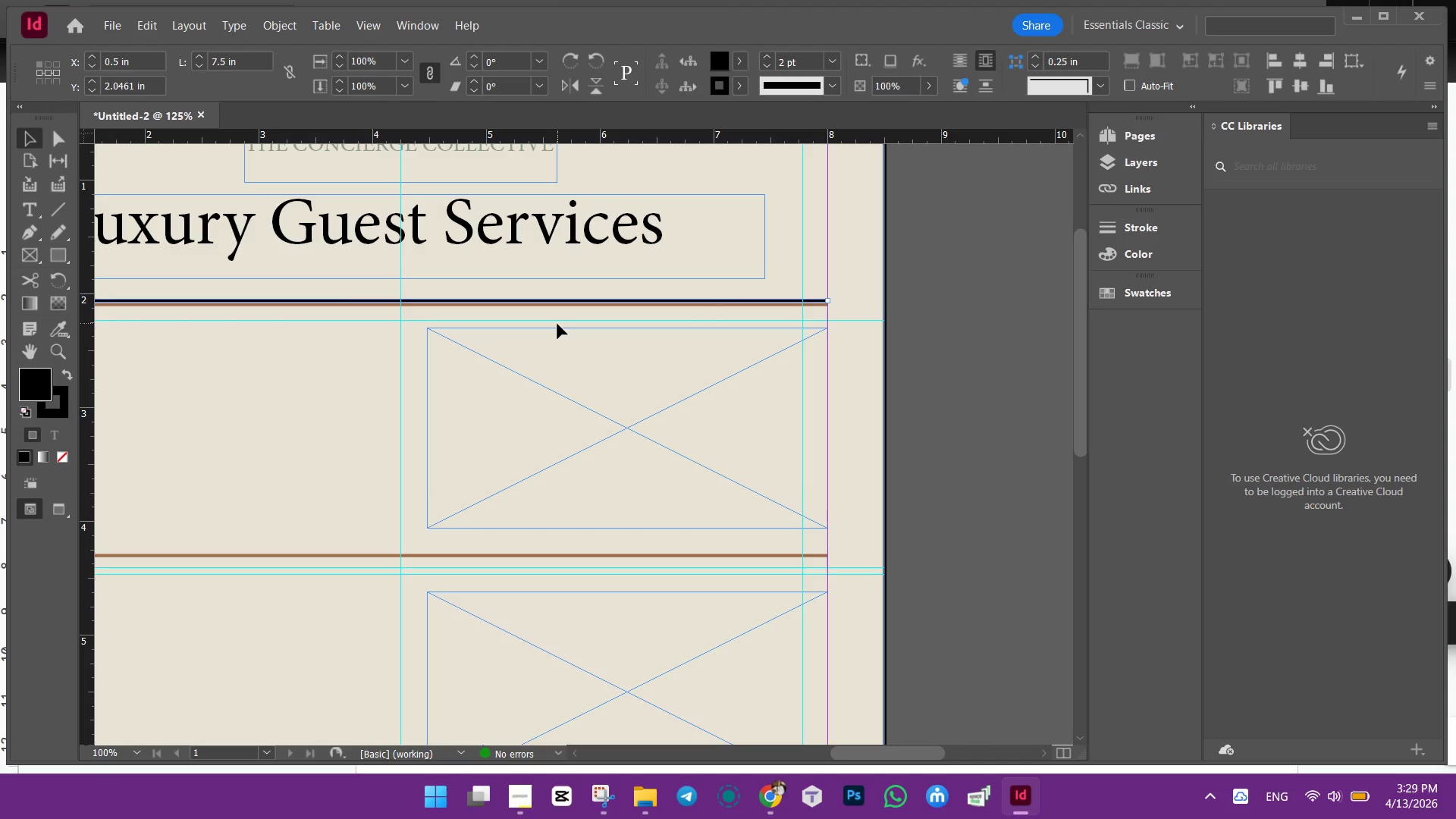 
wait(6.78)
 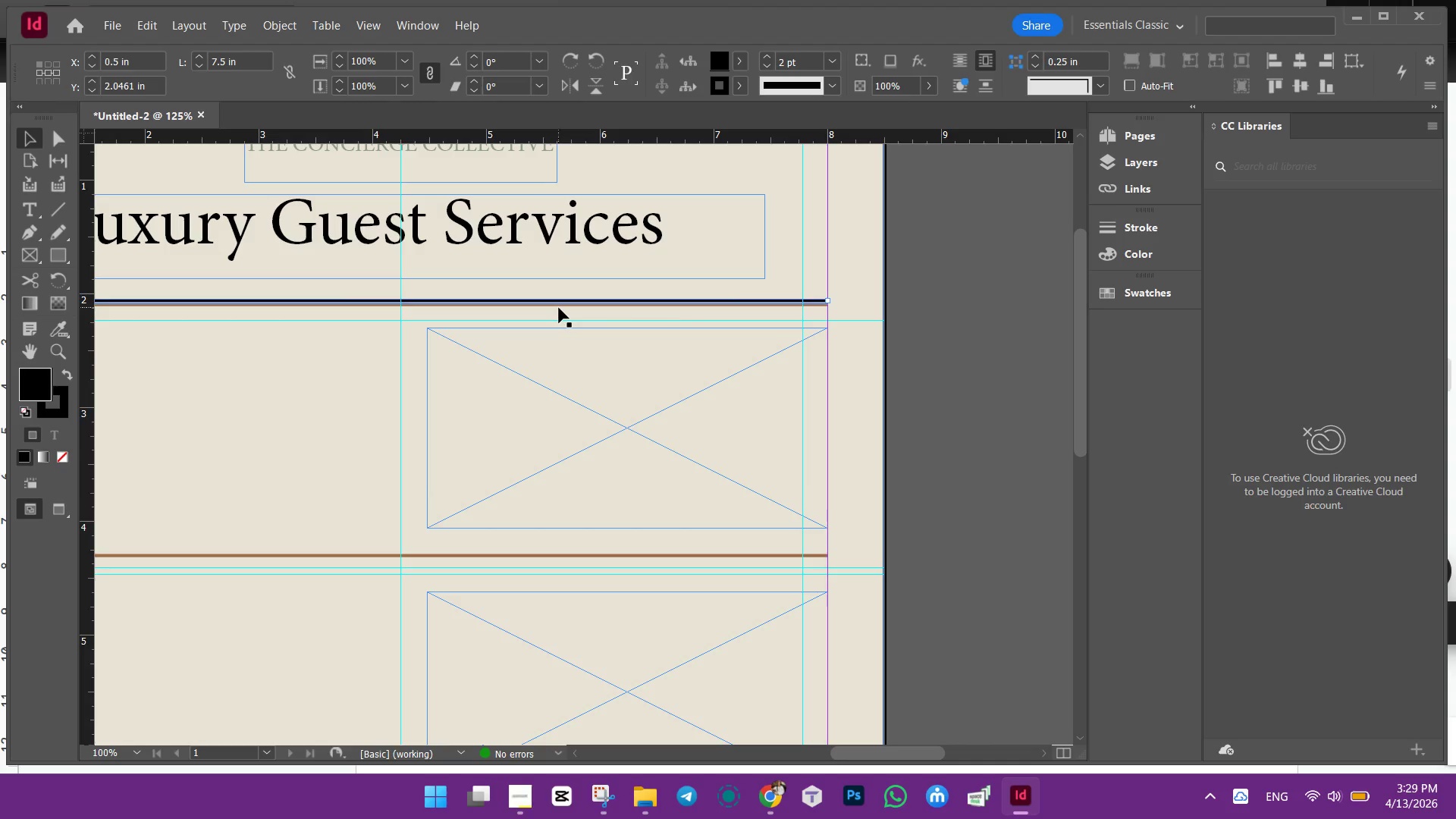 
scroll: coordinate [557, 324], scroll_direction: up, amount: 1.0
 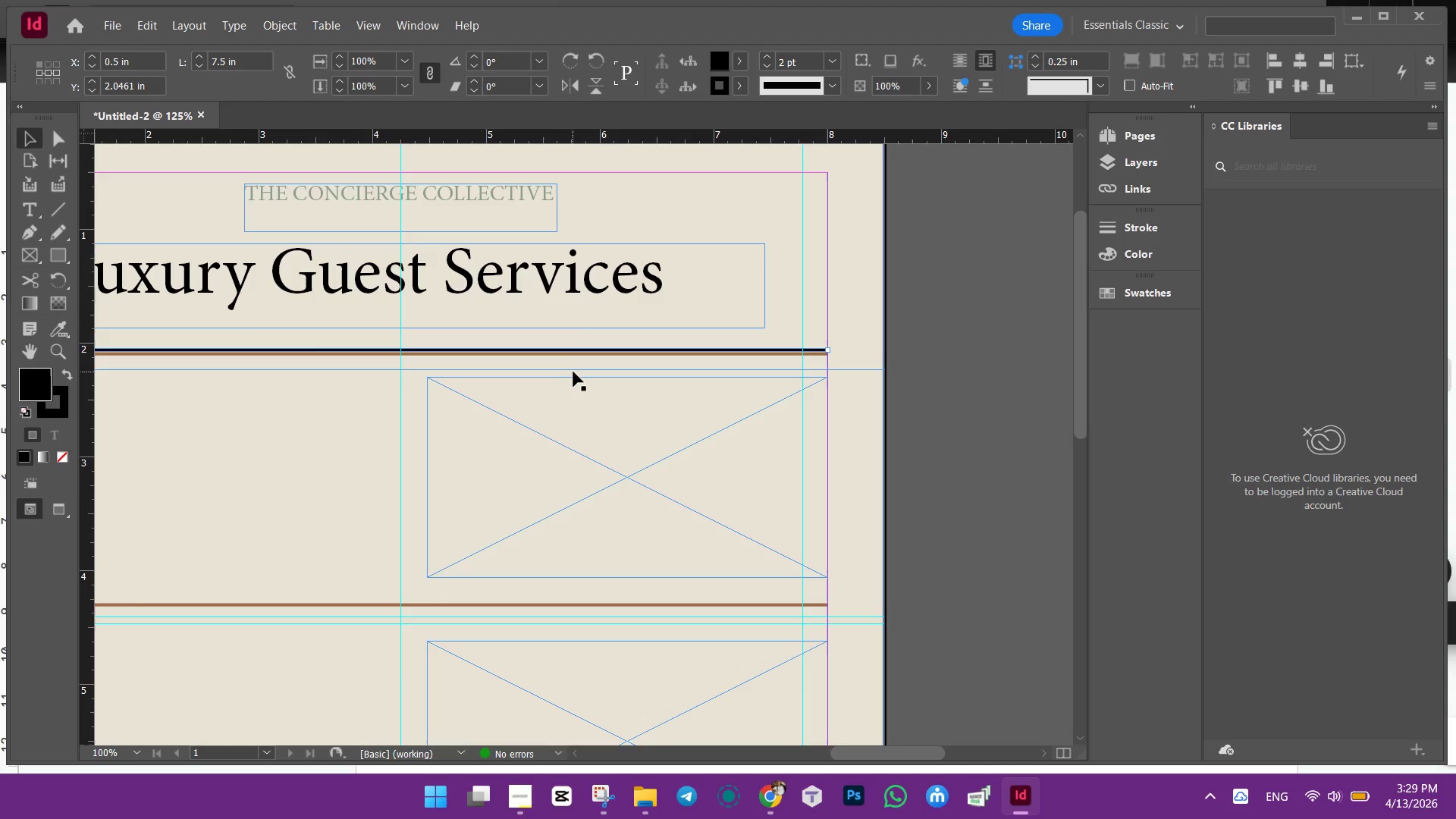 
hold_key(key=AltLeft, duration=0.73)
scroll: coordinate [566, 372], scroll_direction: up, amount: 3.0
 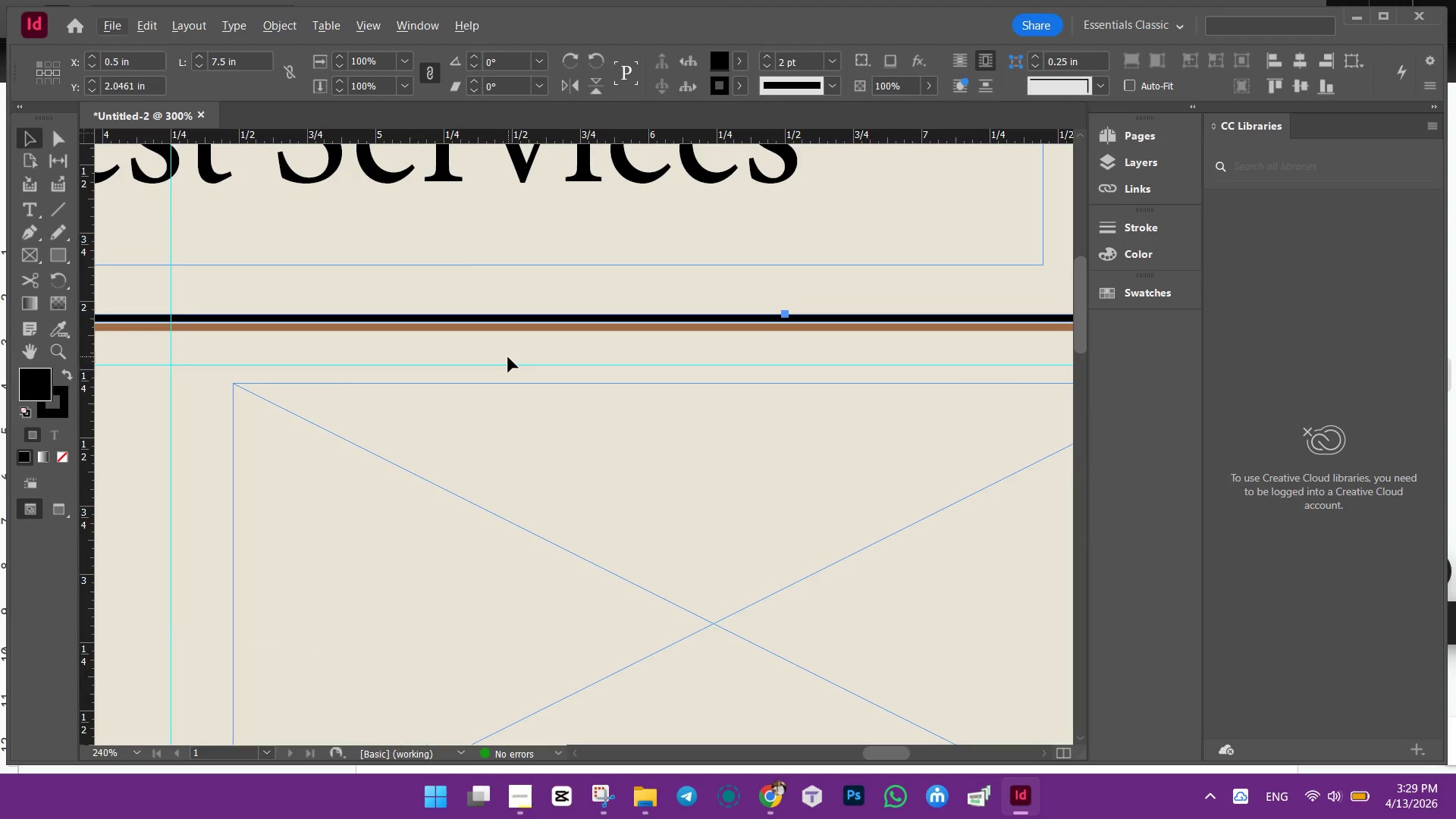 
hold_key(key=AltLeft, duration=0.41)
scroll: coordinate [508, 357], scroll_direction: down, amount: 1.0
 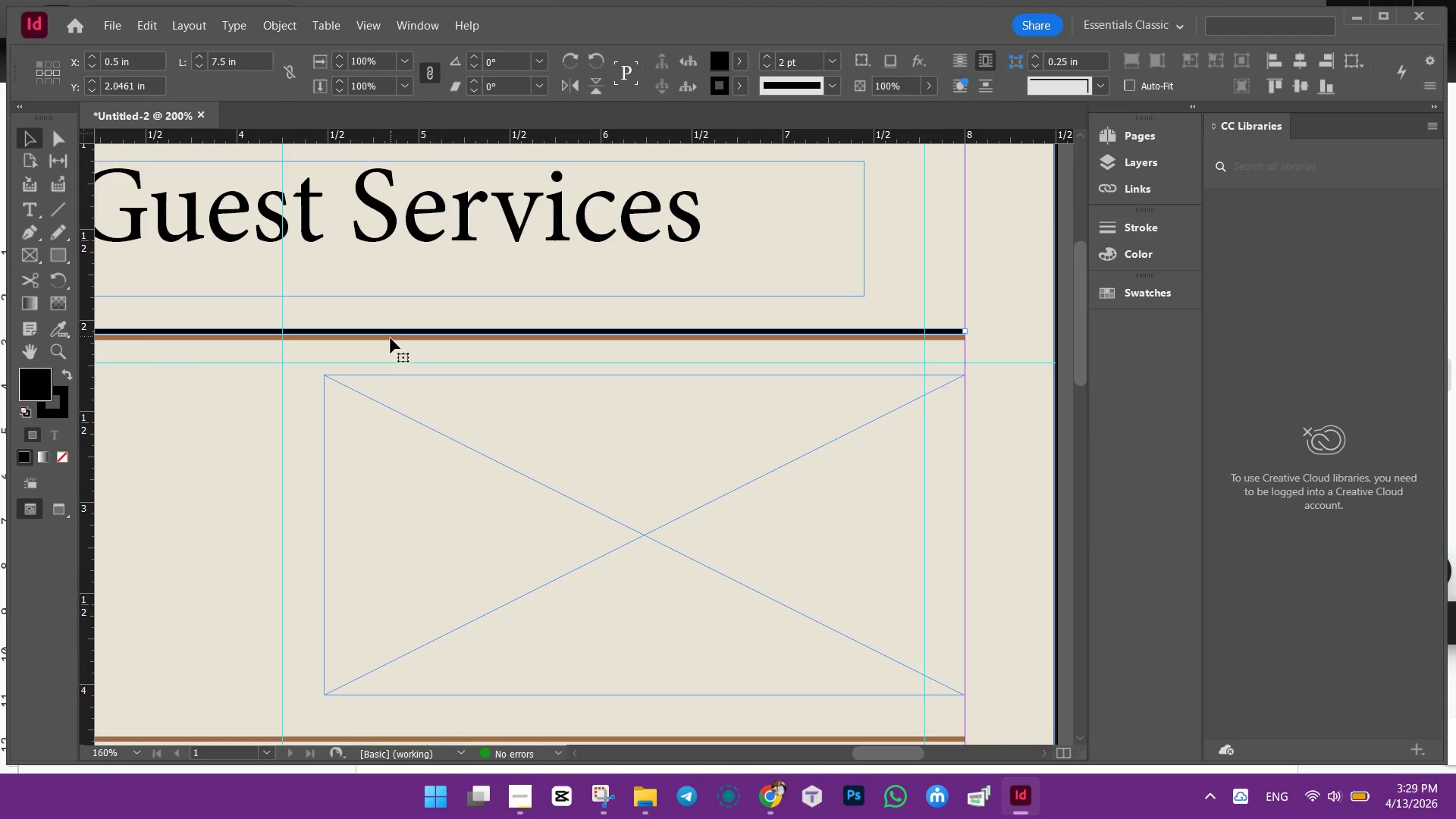 
hold_key(key=AltLeft, duration=0.48)
scroll: coordinate [389, 341], scroll_direction: up, amount: 2.0
 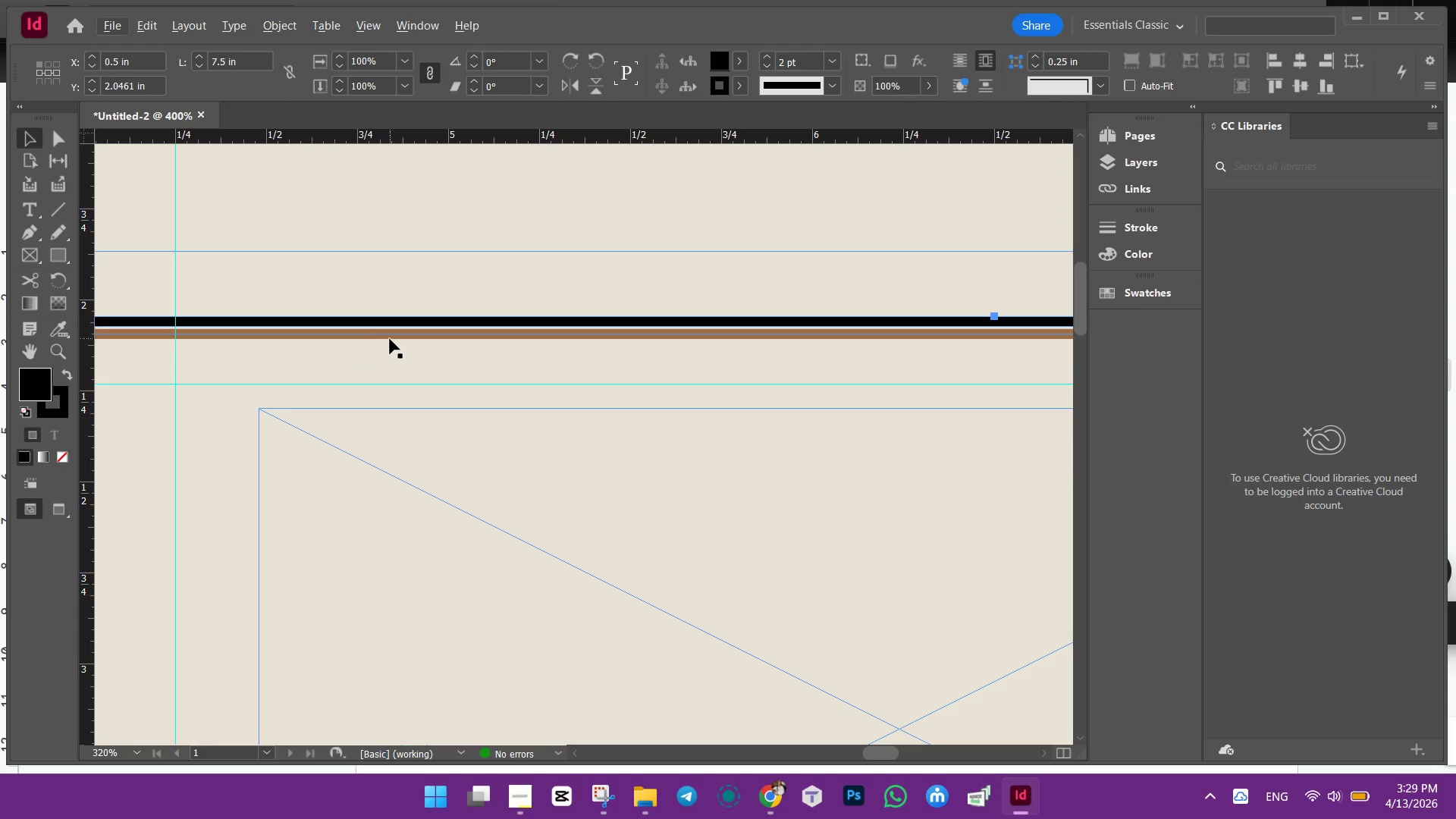 
key(Control+ControlLeft)
 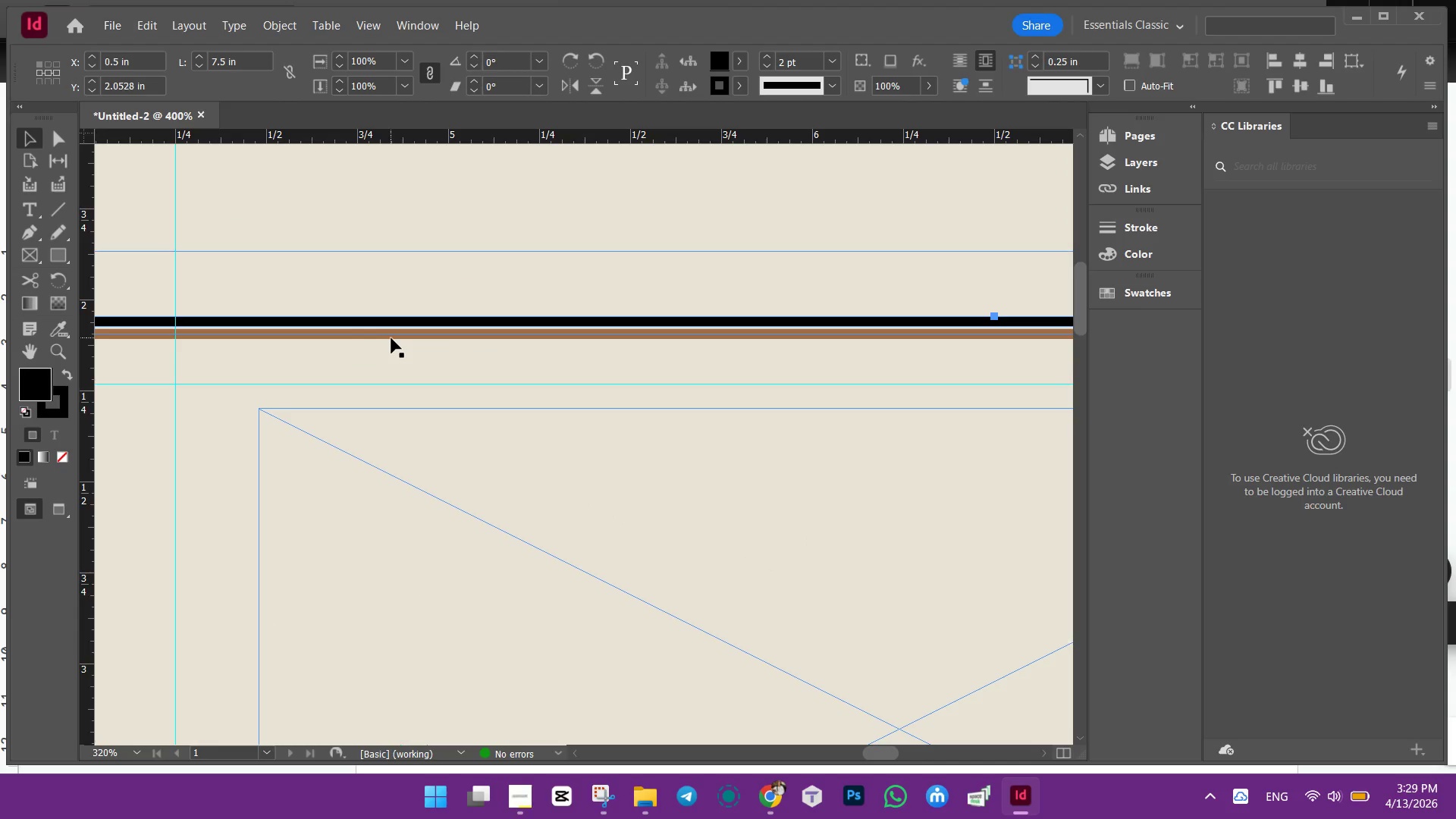 
key(Control+Z)
 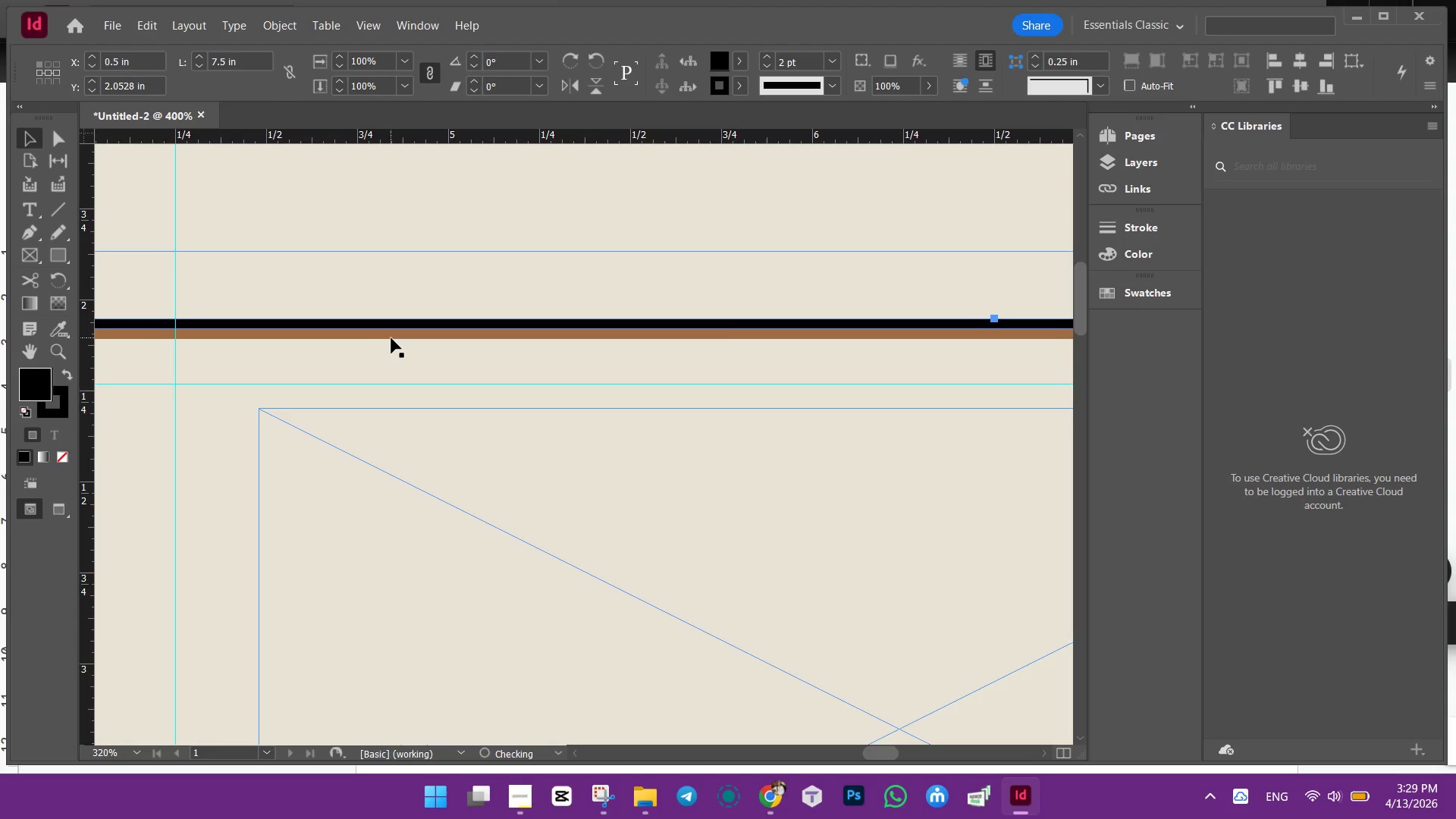 
key(Control+ControlLeft)
 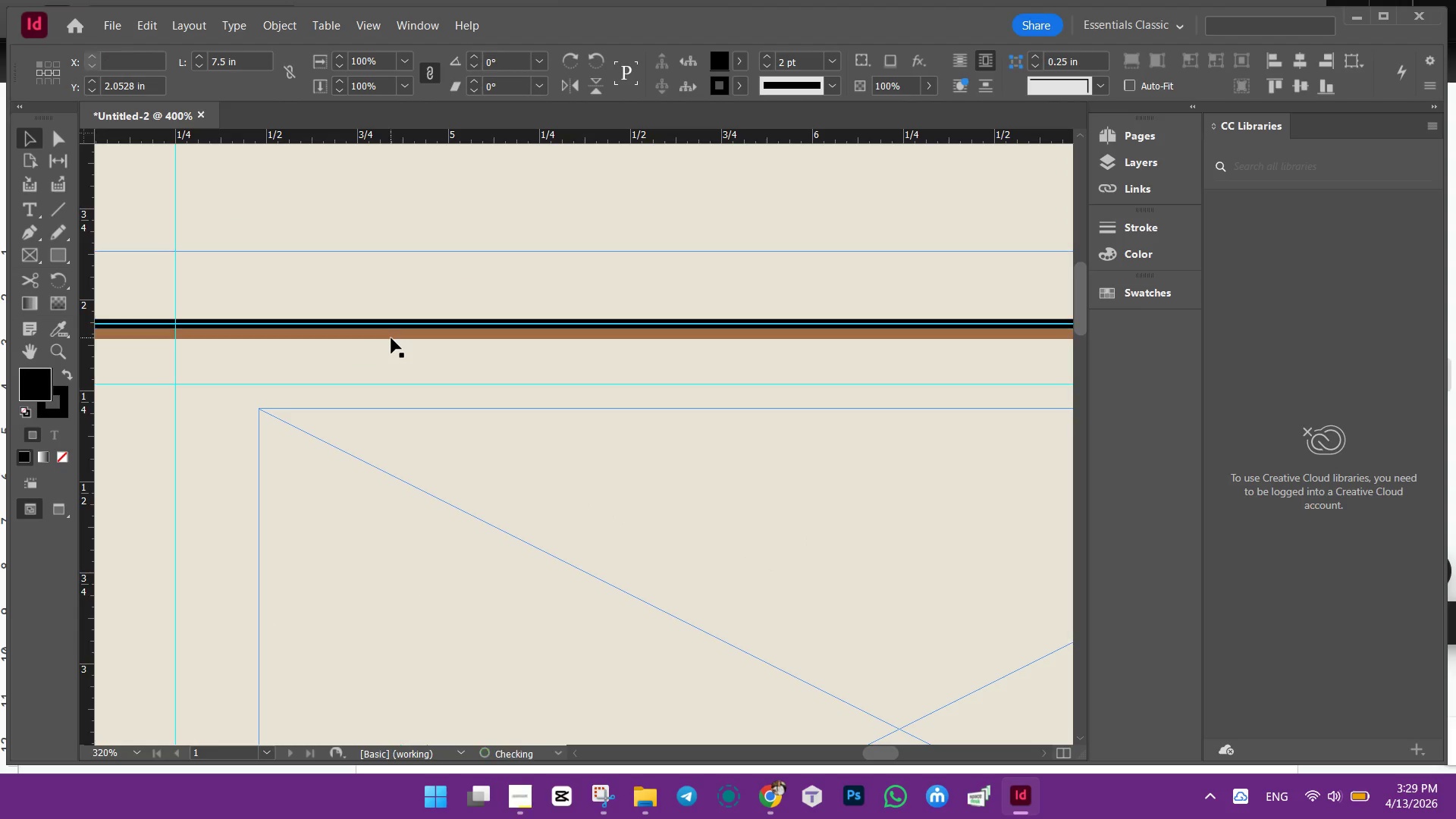 
key(Control+Z)
 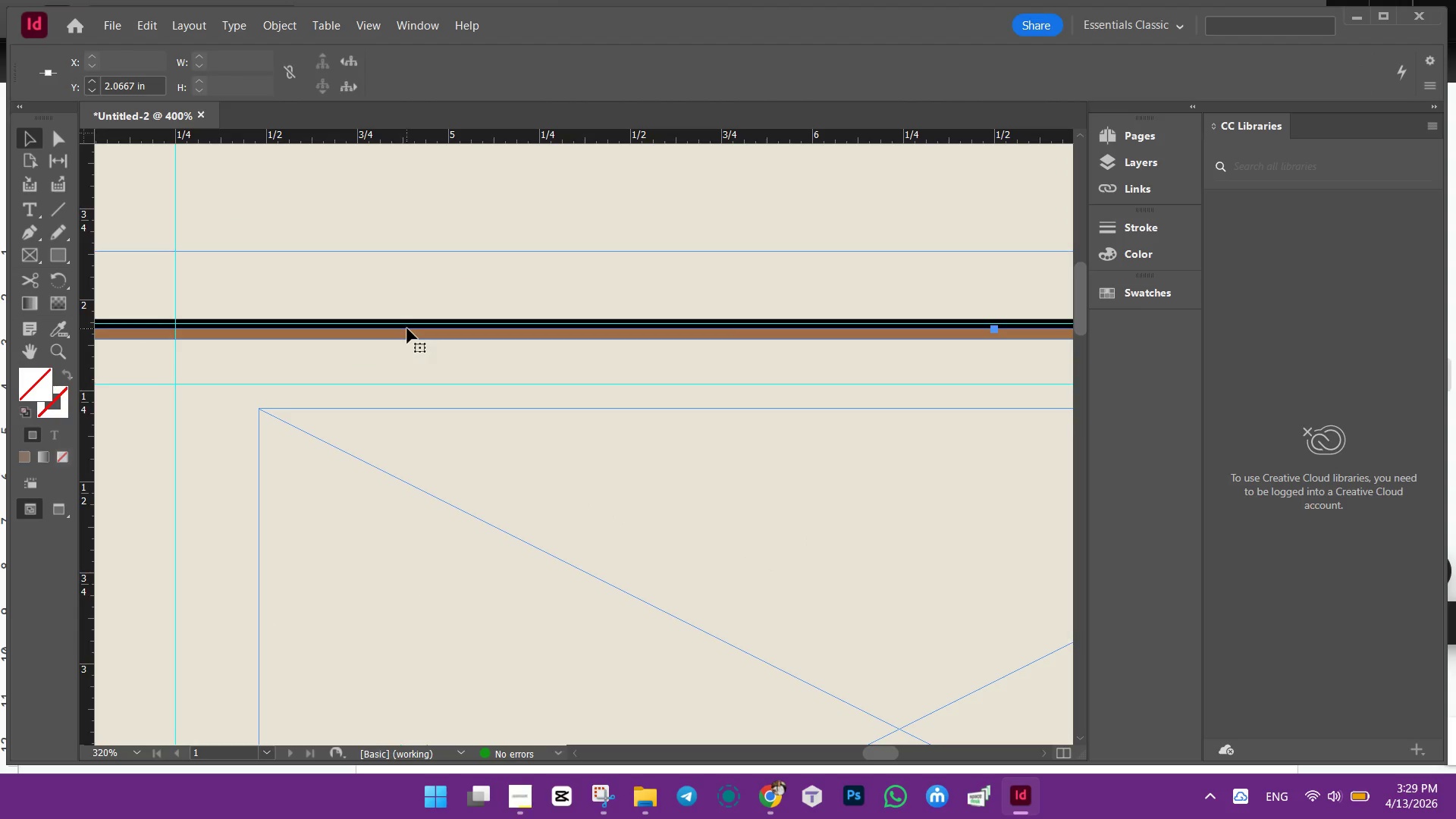 
double_click([407, 328])
 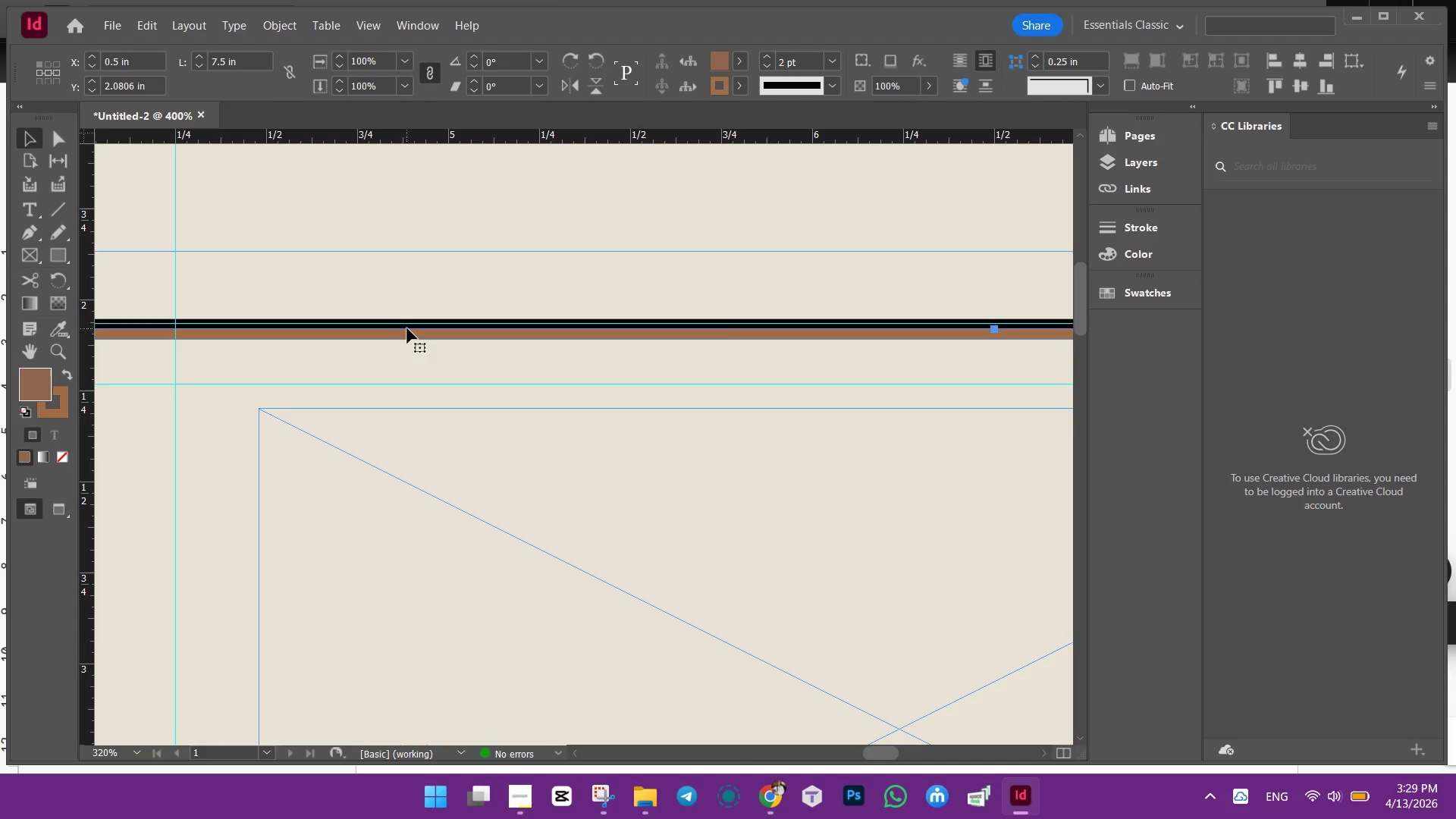 
triple_click([407, 328])
 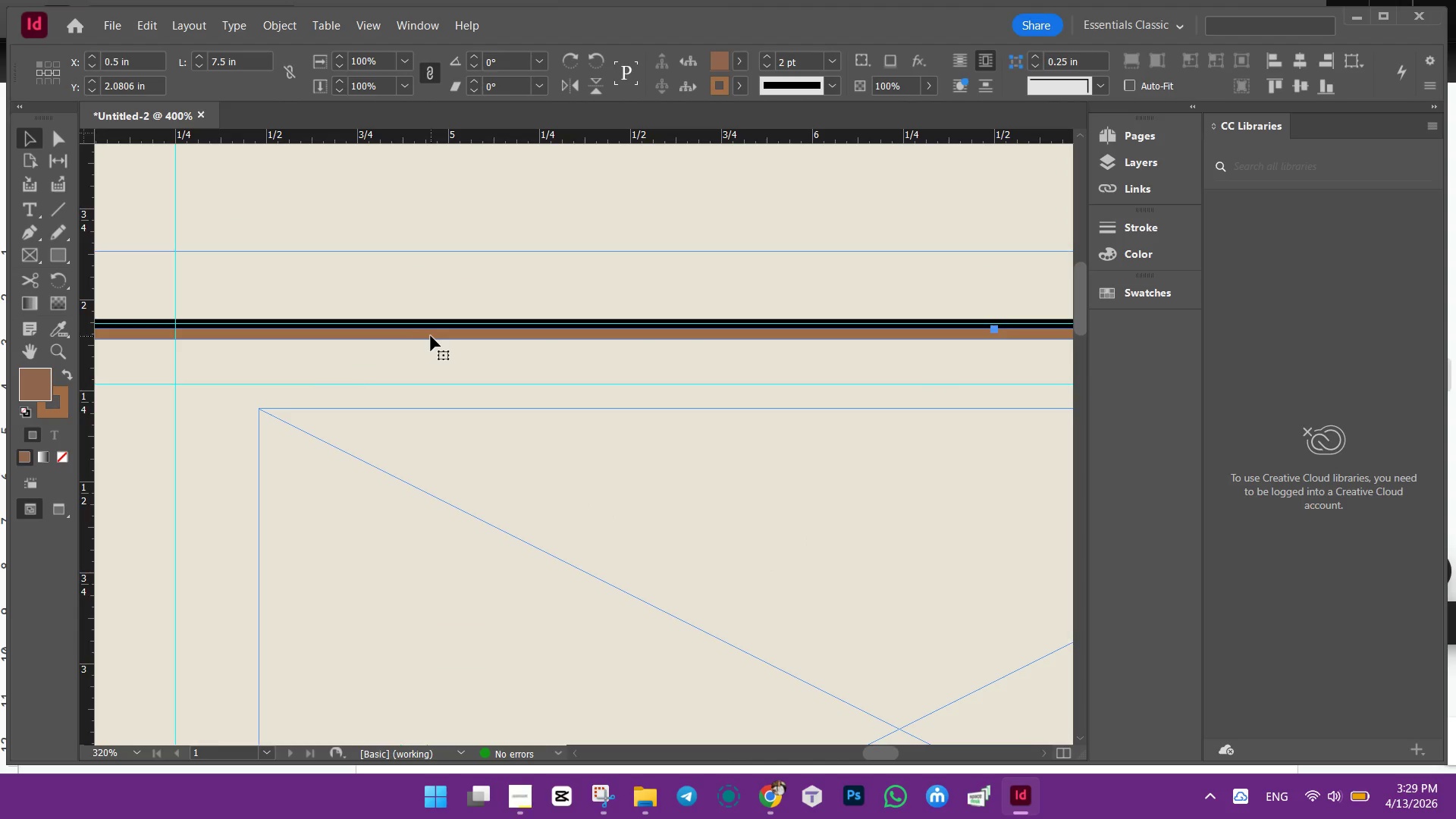 
left_click_drag(start_coordinate=[432, 336], to_coordinate=[435, 348])
 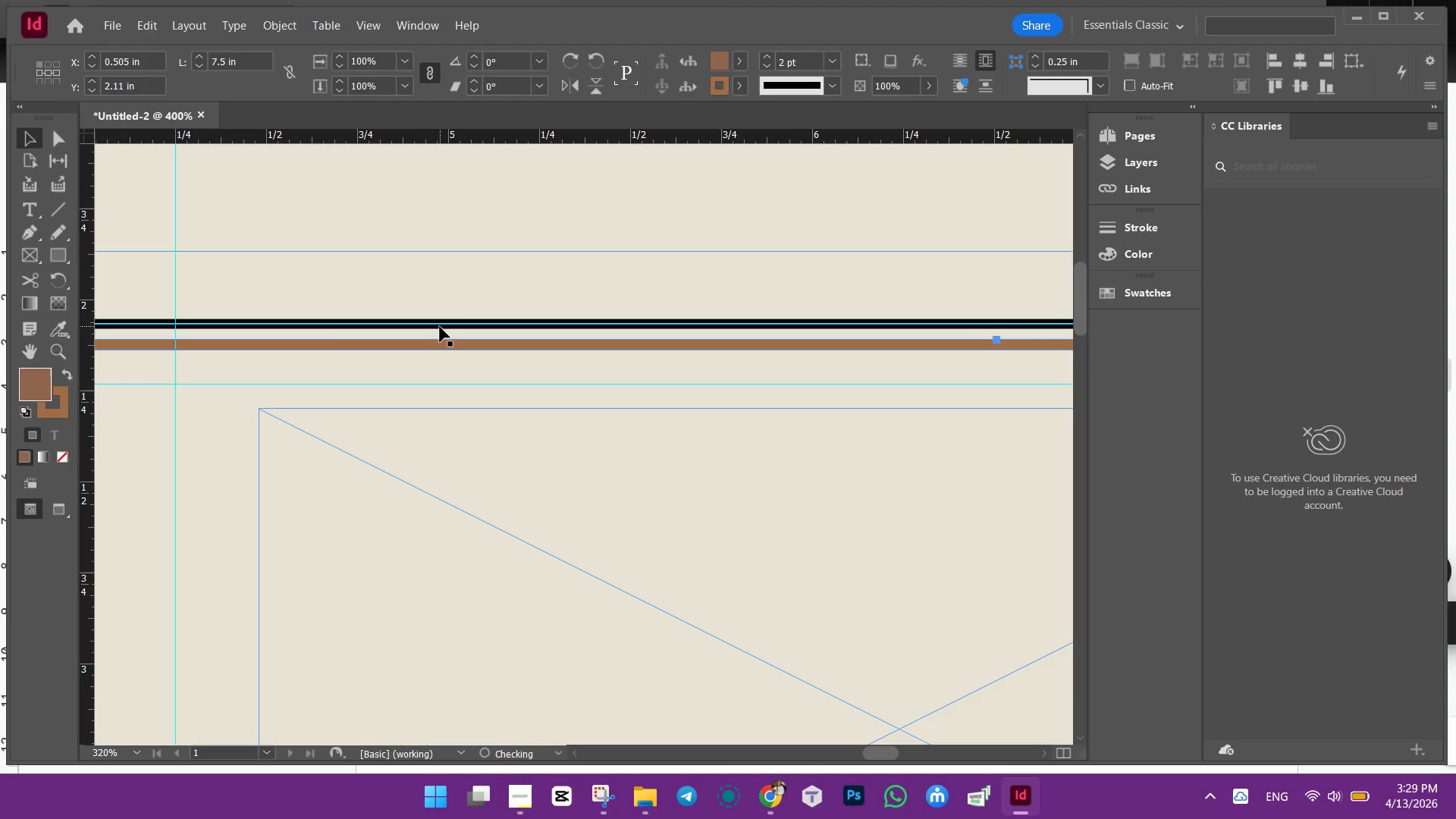 
left_click([440, 327])
 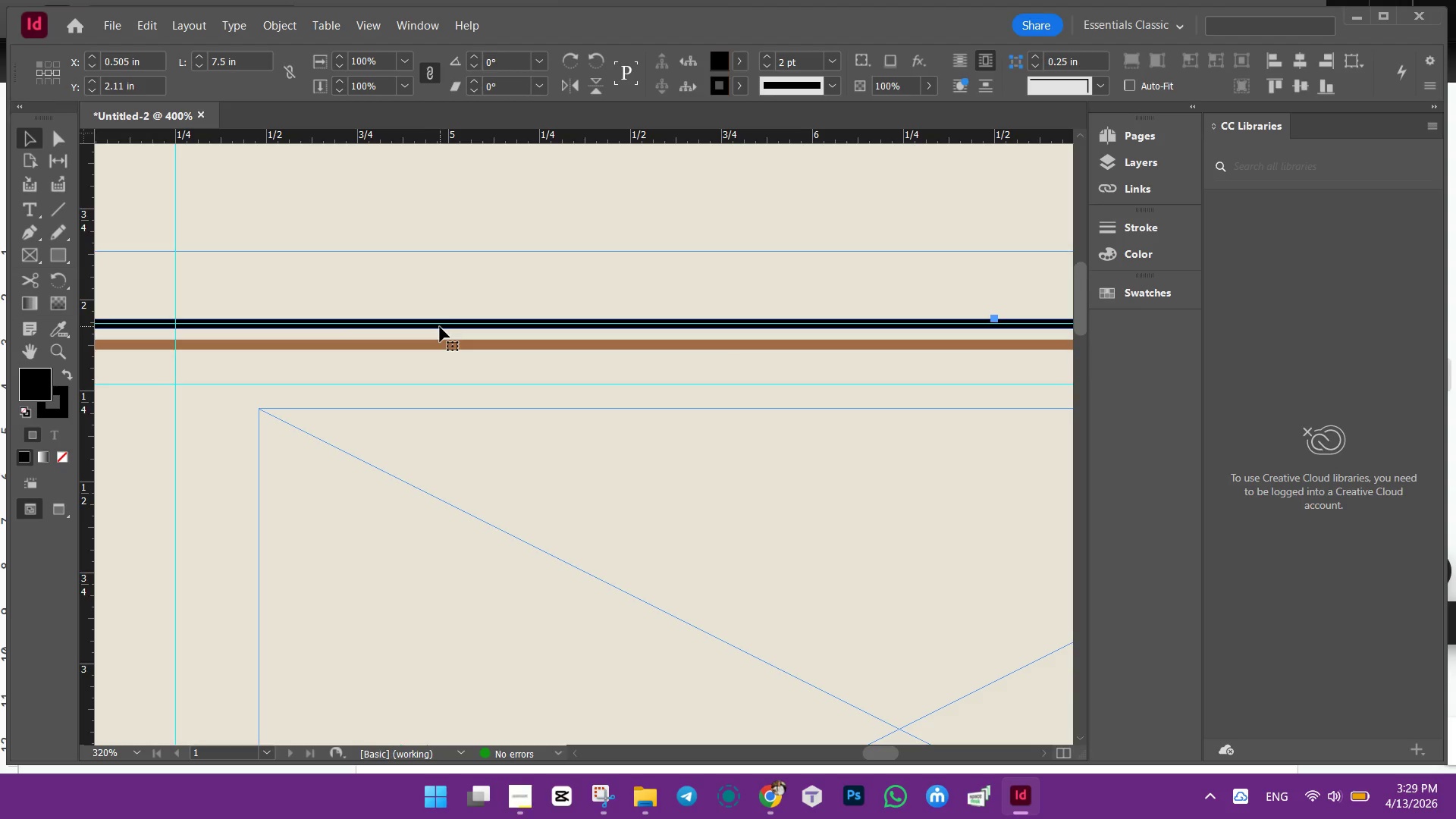 
left_click([440, 327])
 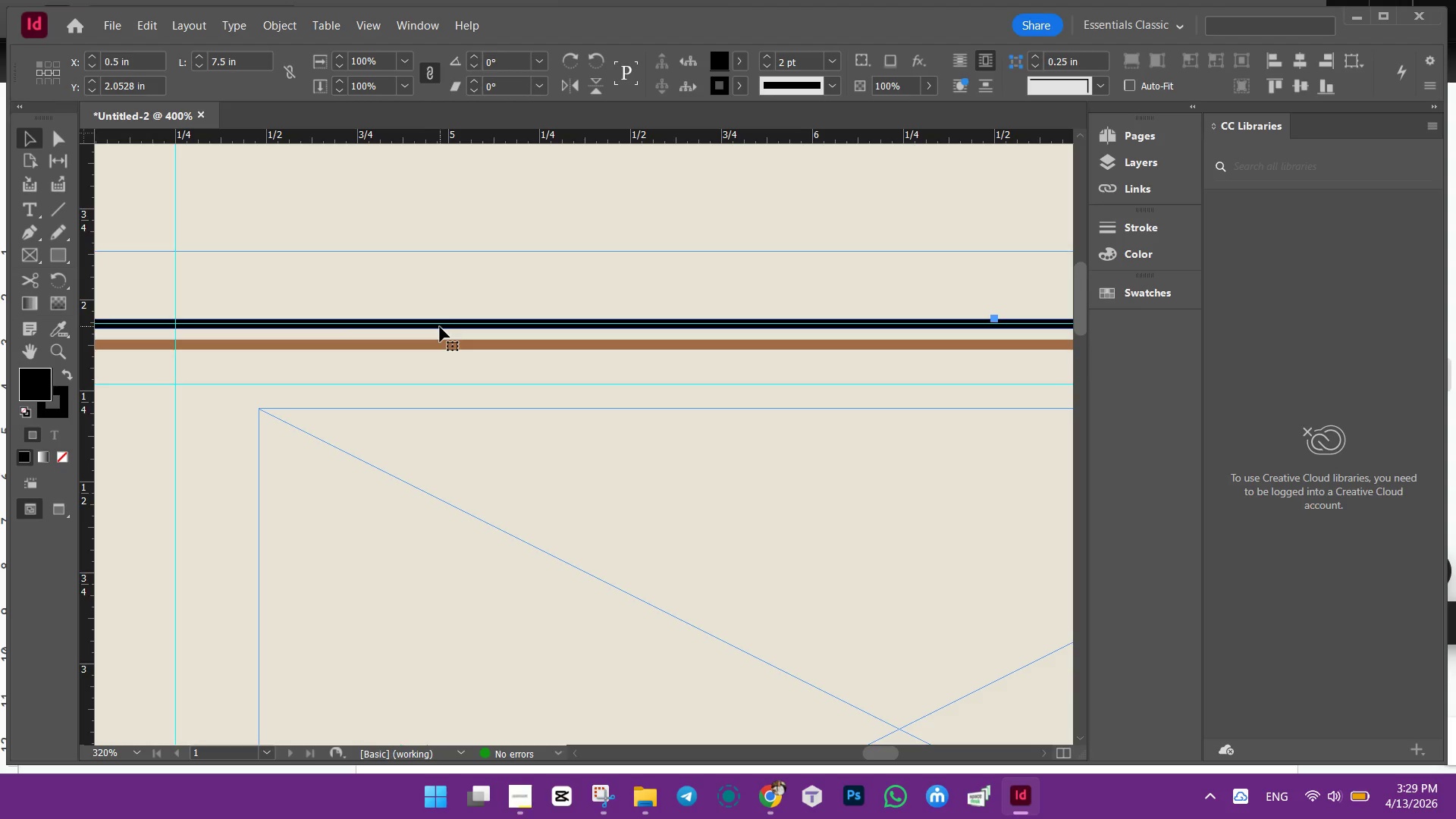 
key(Backspace)
 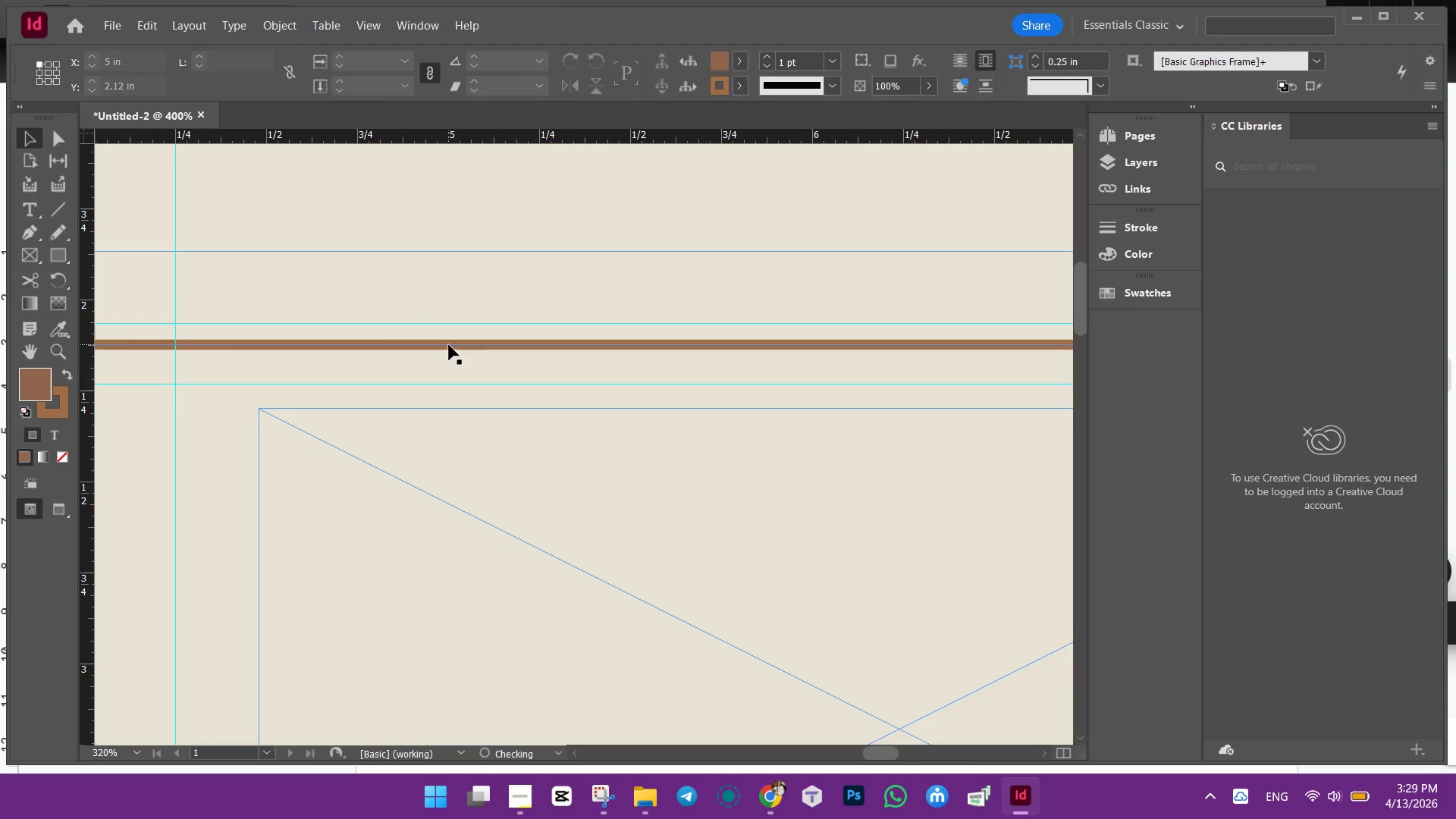 
left_click_drag(start_coordinate=[449, 345], to_coordinate=[450, 328])
 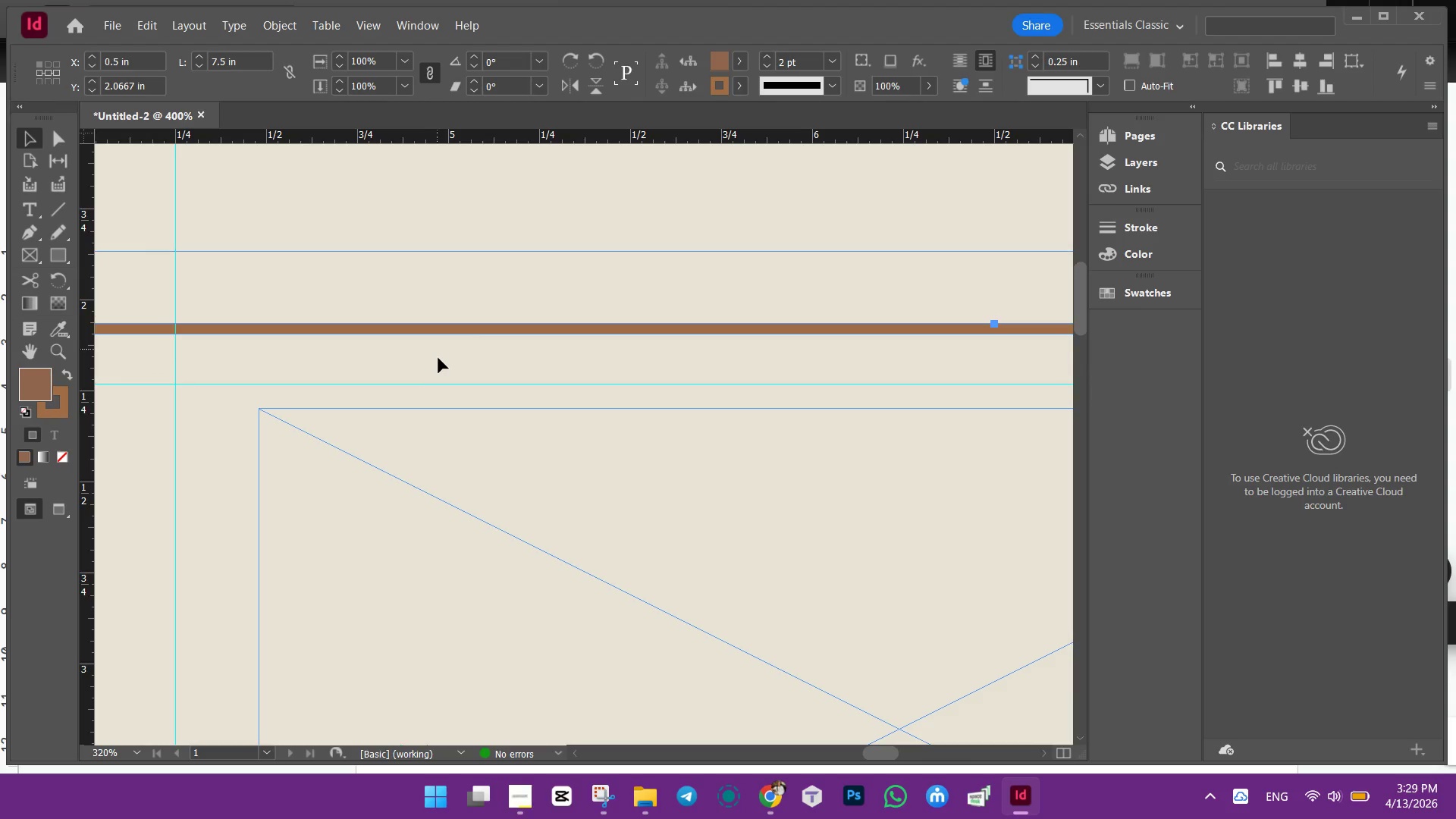 
left_click([450, 353])
 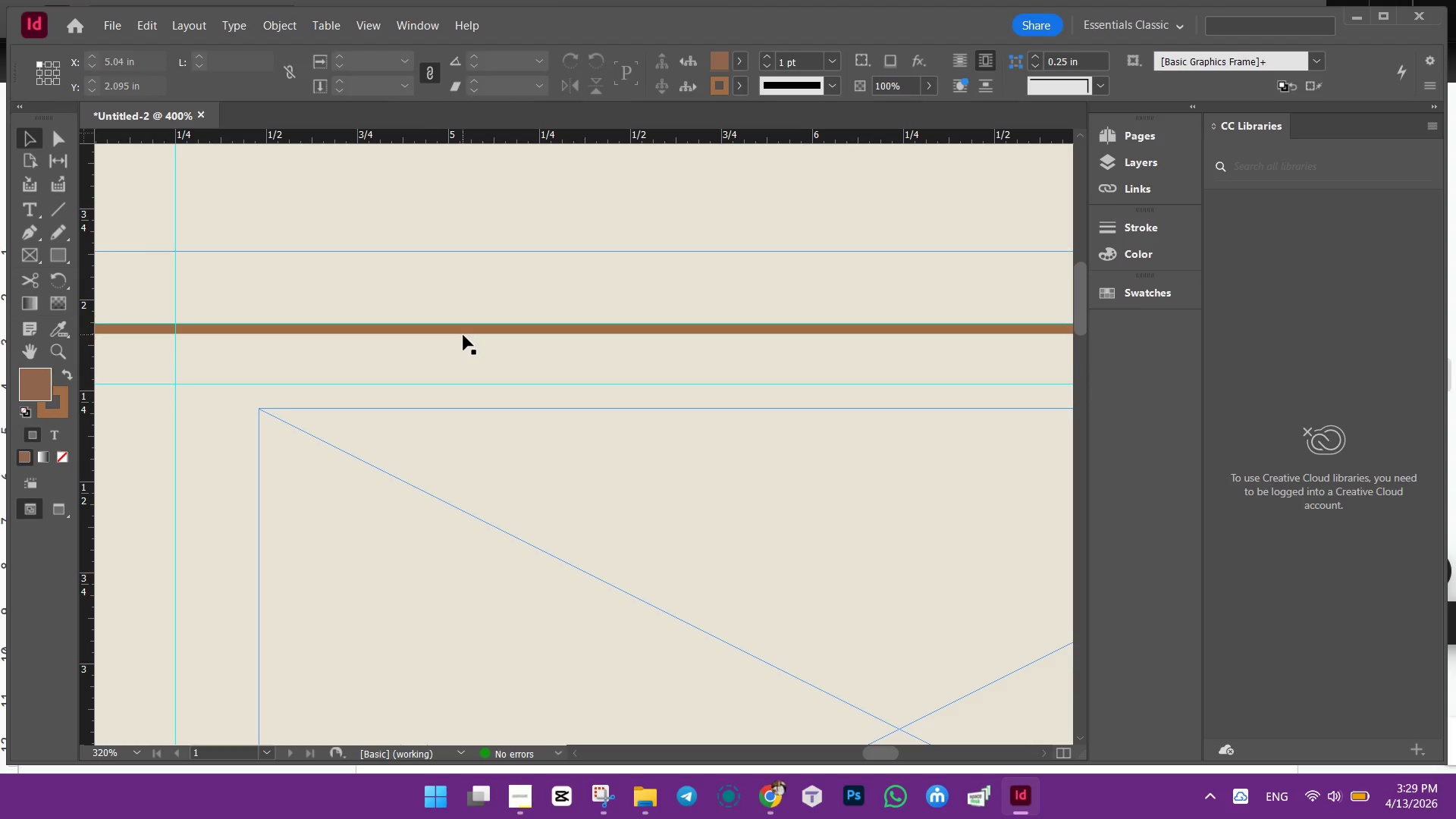 
key(Control+ControlLeft)
 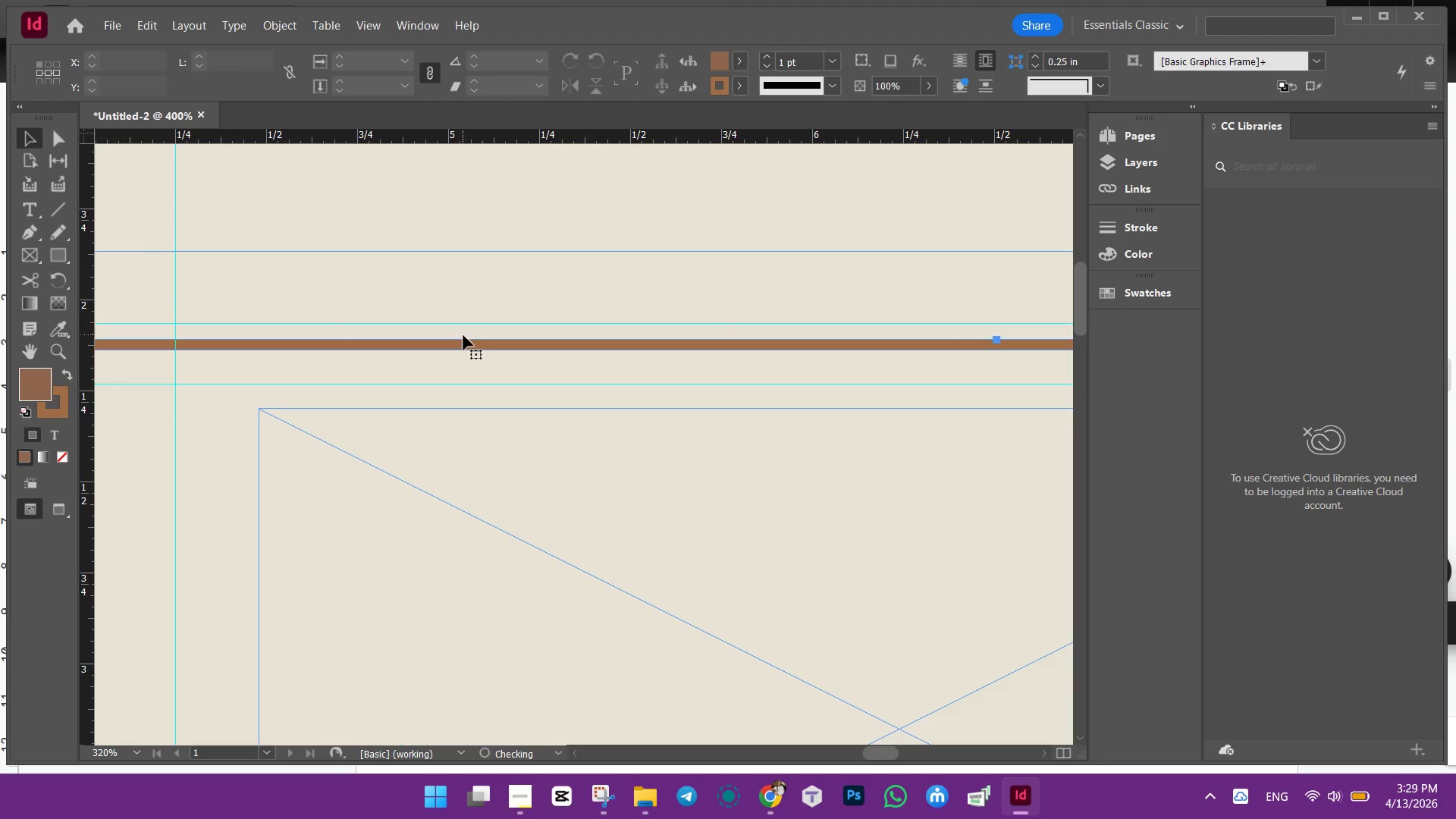 
key(Control+Z)
 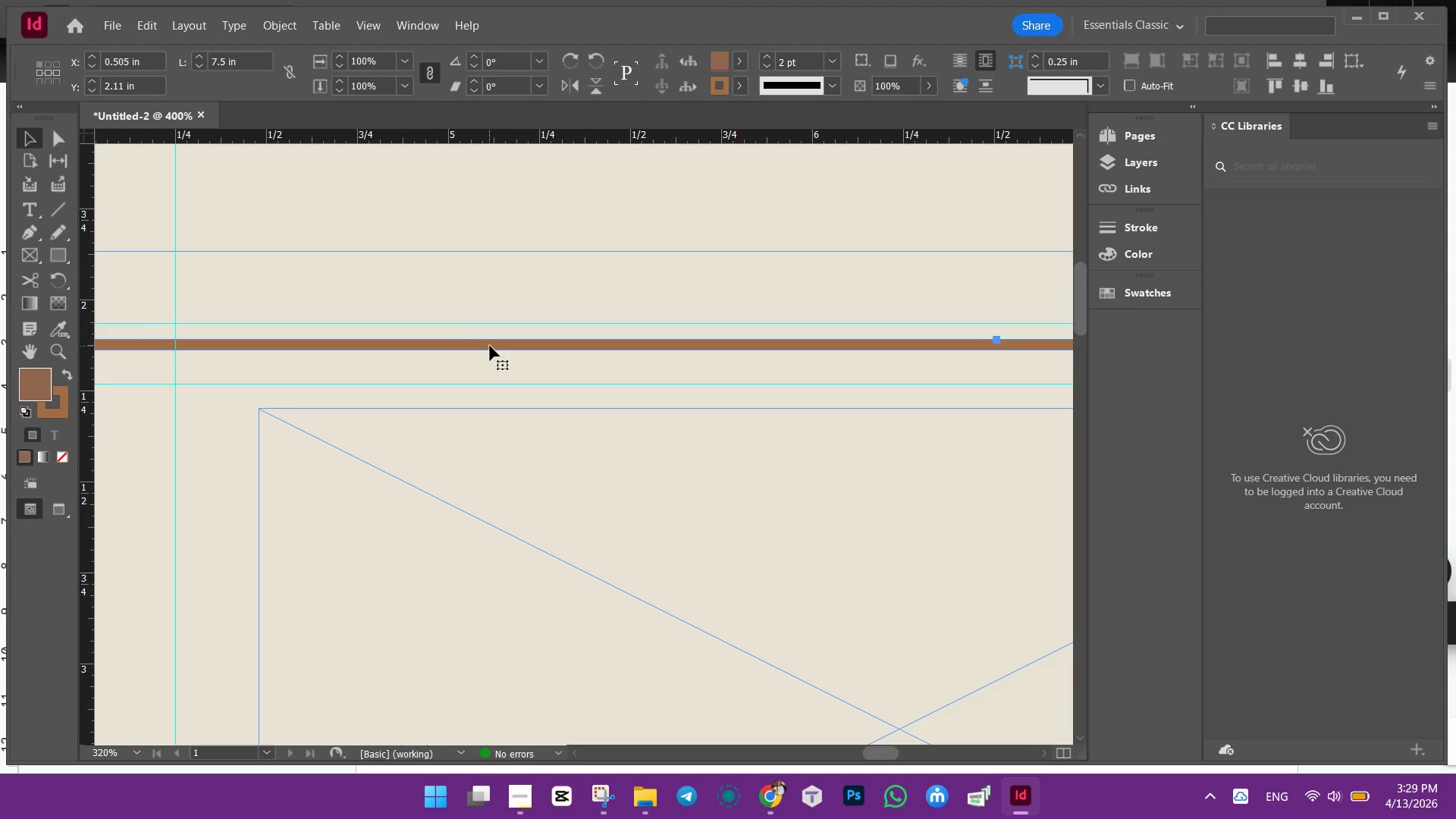 
left_click_drag(start_coordinate=[489, 346], to_coordinate=[491, 325])
 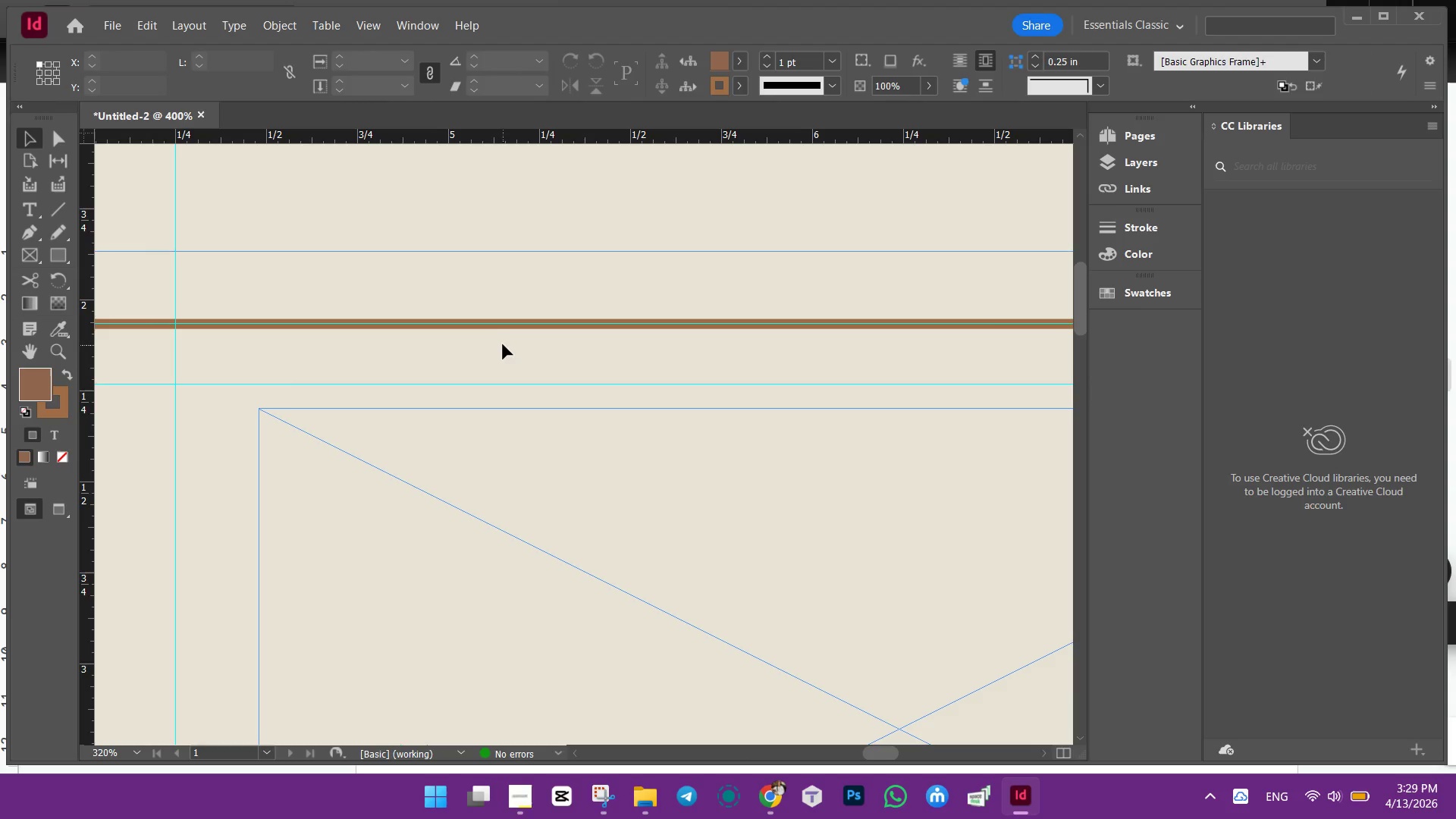 
key(Control+0)
 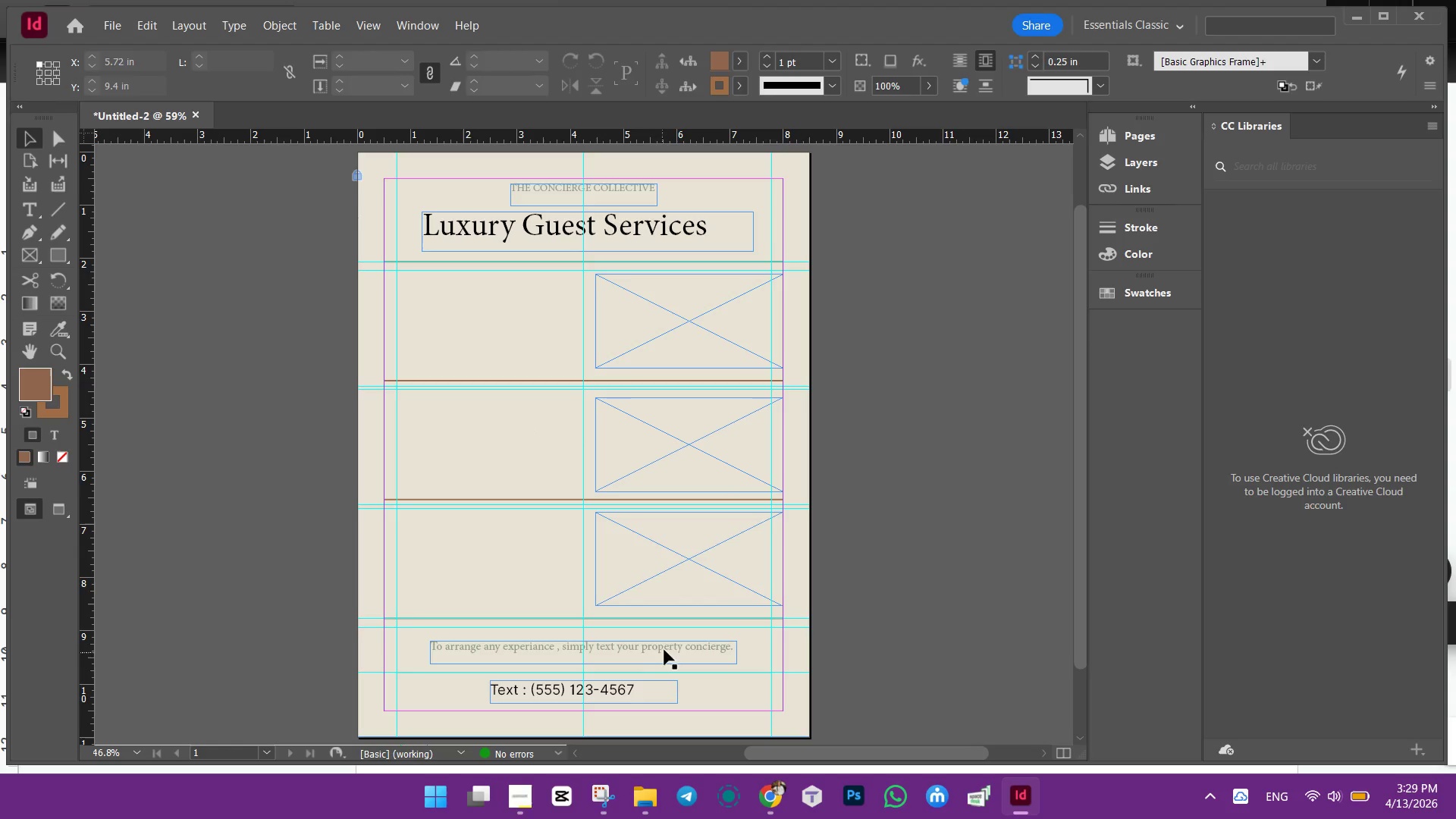 
hold_key(key=AltLeft, duration=1.42)
scroll: coordinate [773, 645], scroll_direction: up, amount: 6.0
 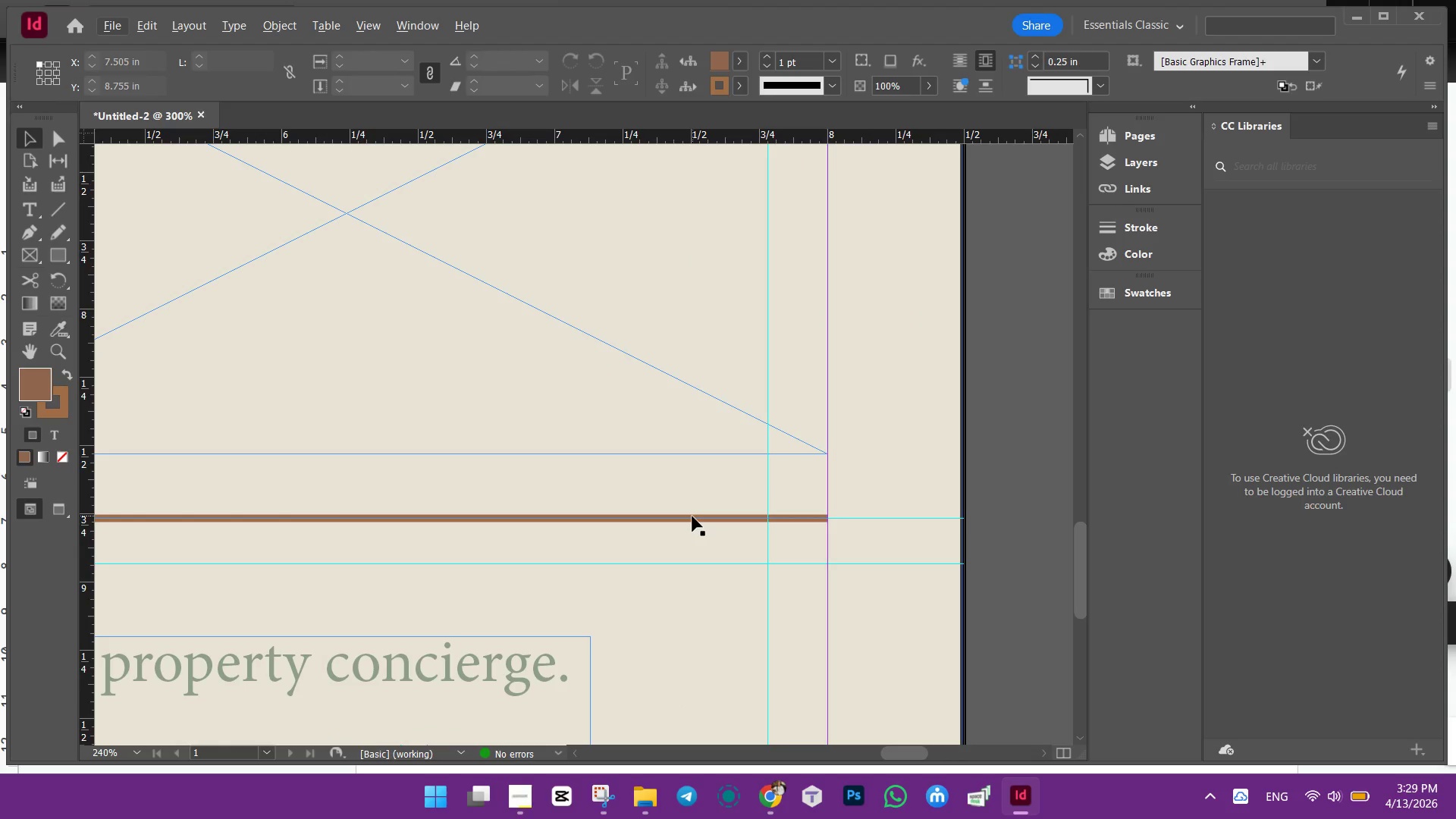 
left_click_drag(start_coordinate=[692, 516], to_coordinate=[695, 534])
 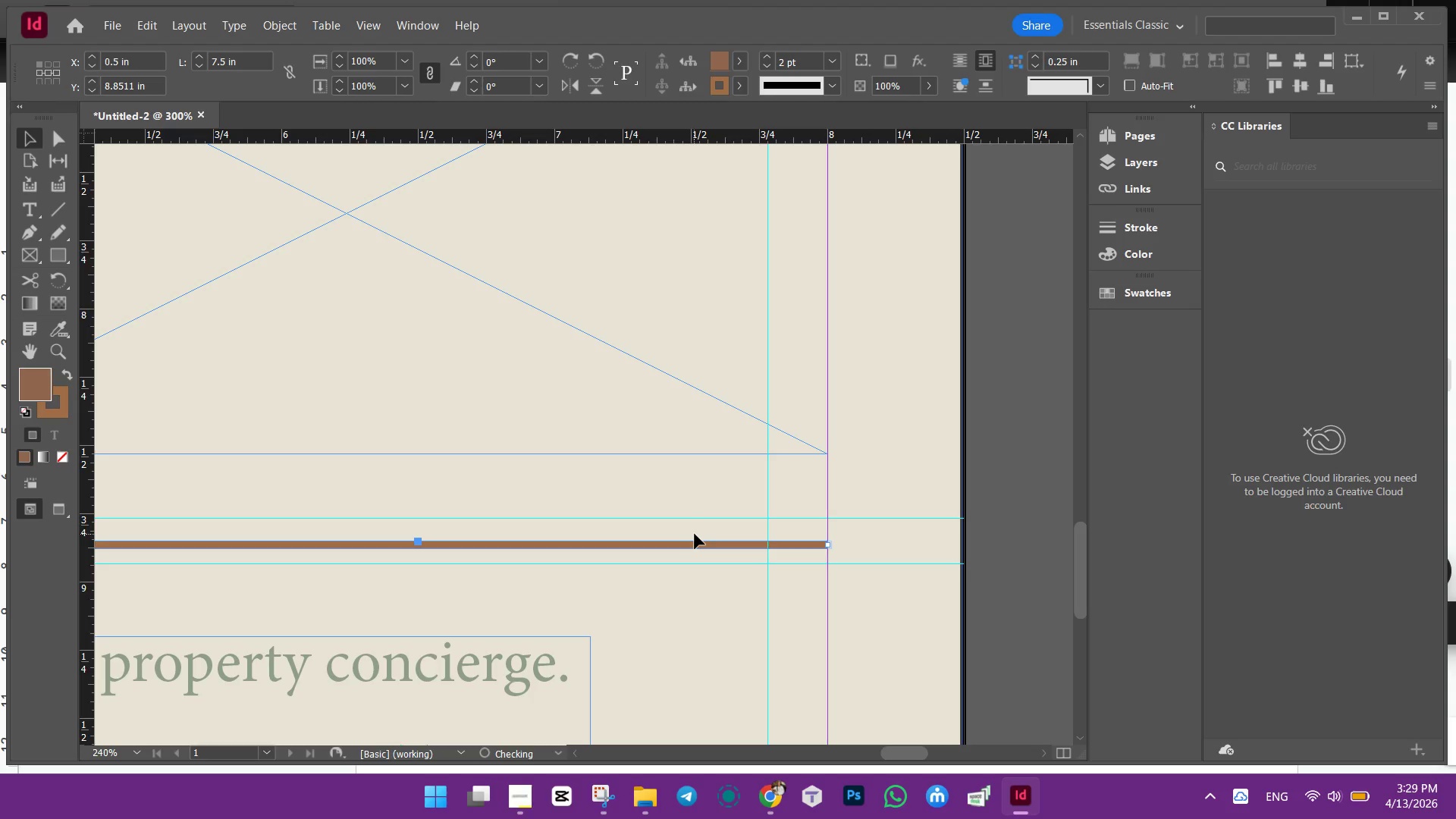 
key(Control+ControlLeft)
 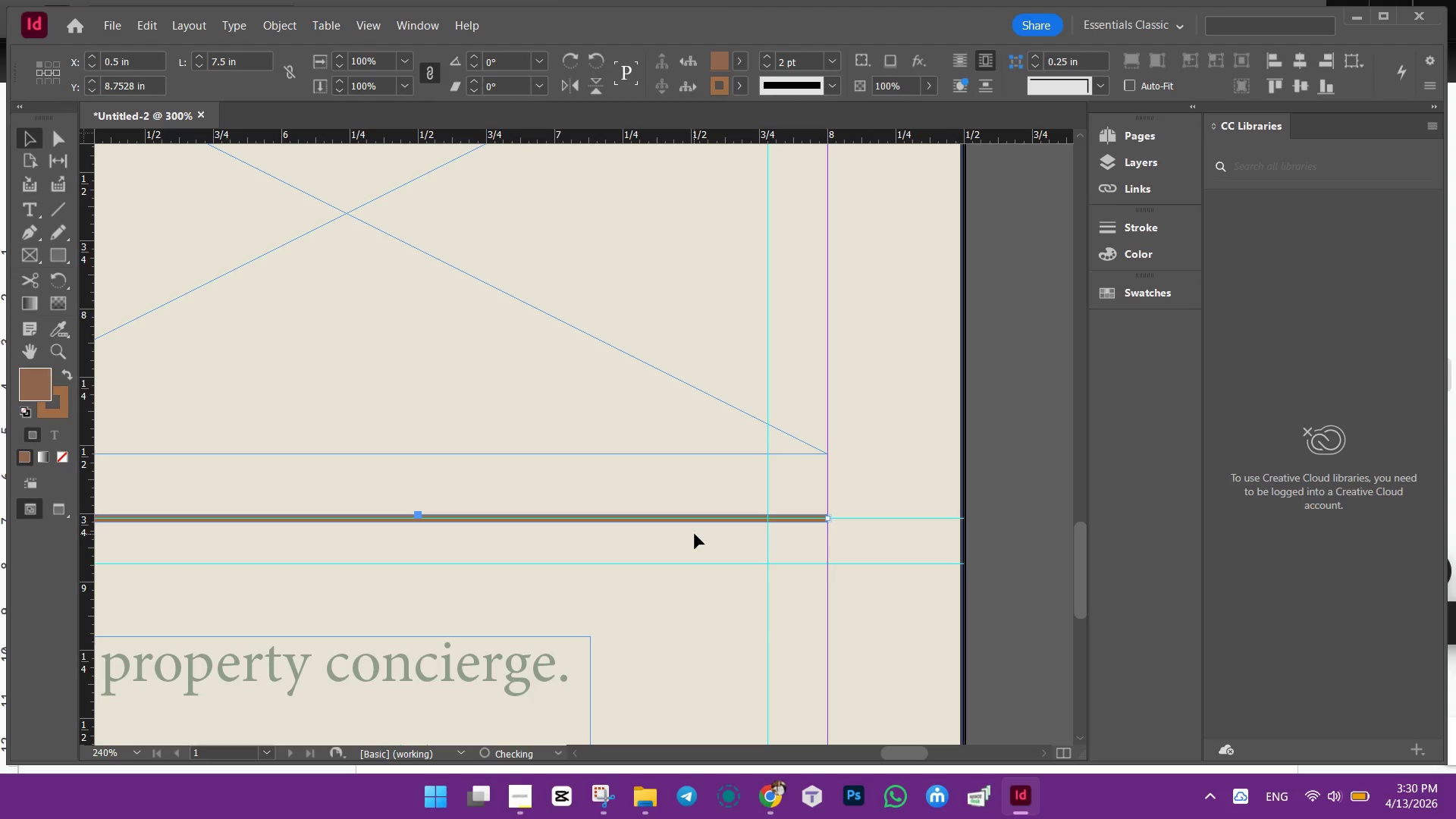 
key(Control+Z)
 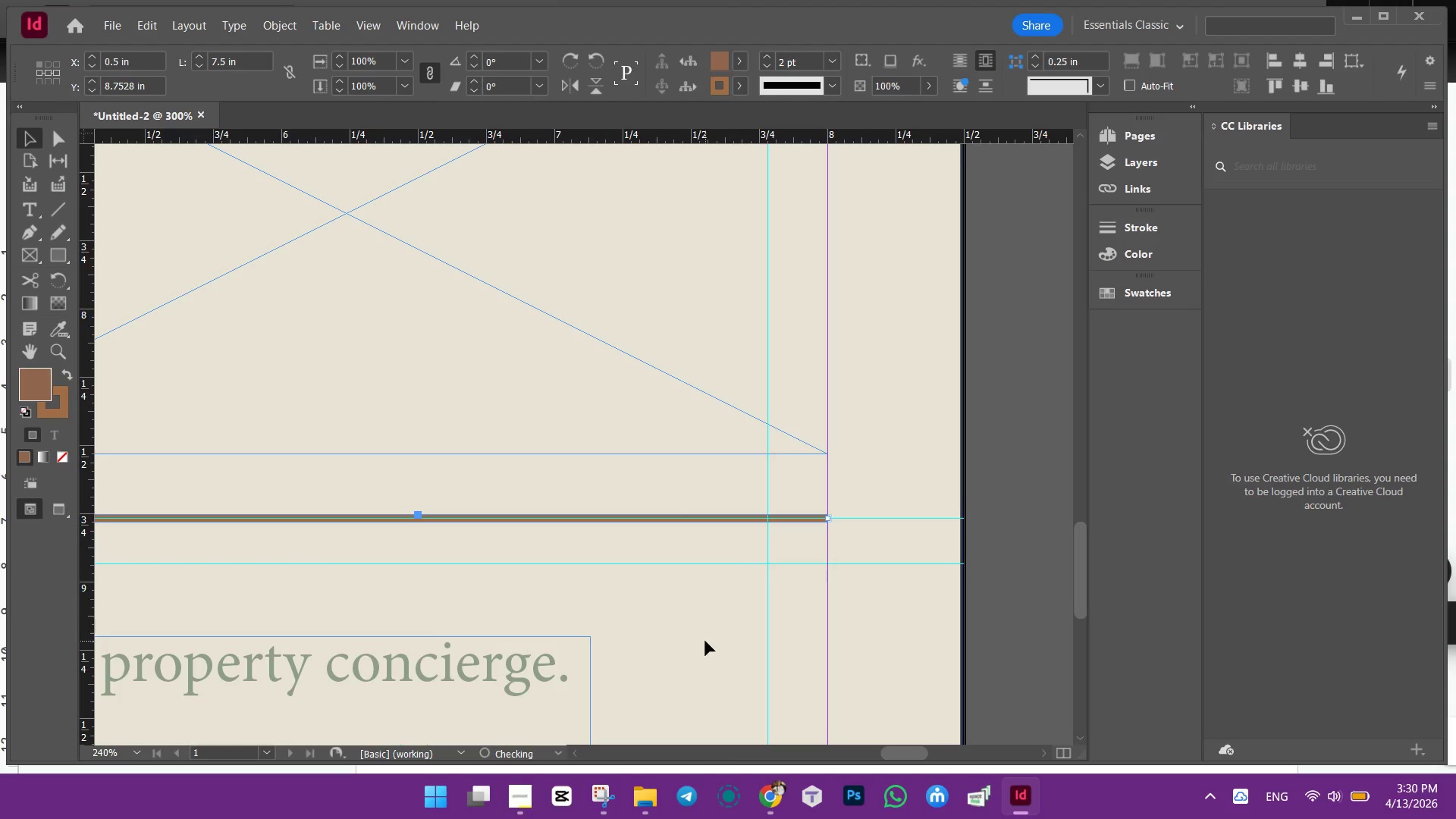 
left_click([705, 641])
 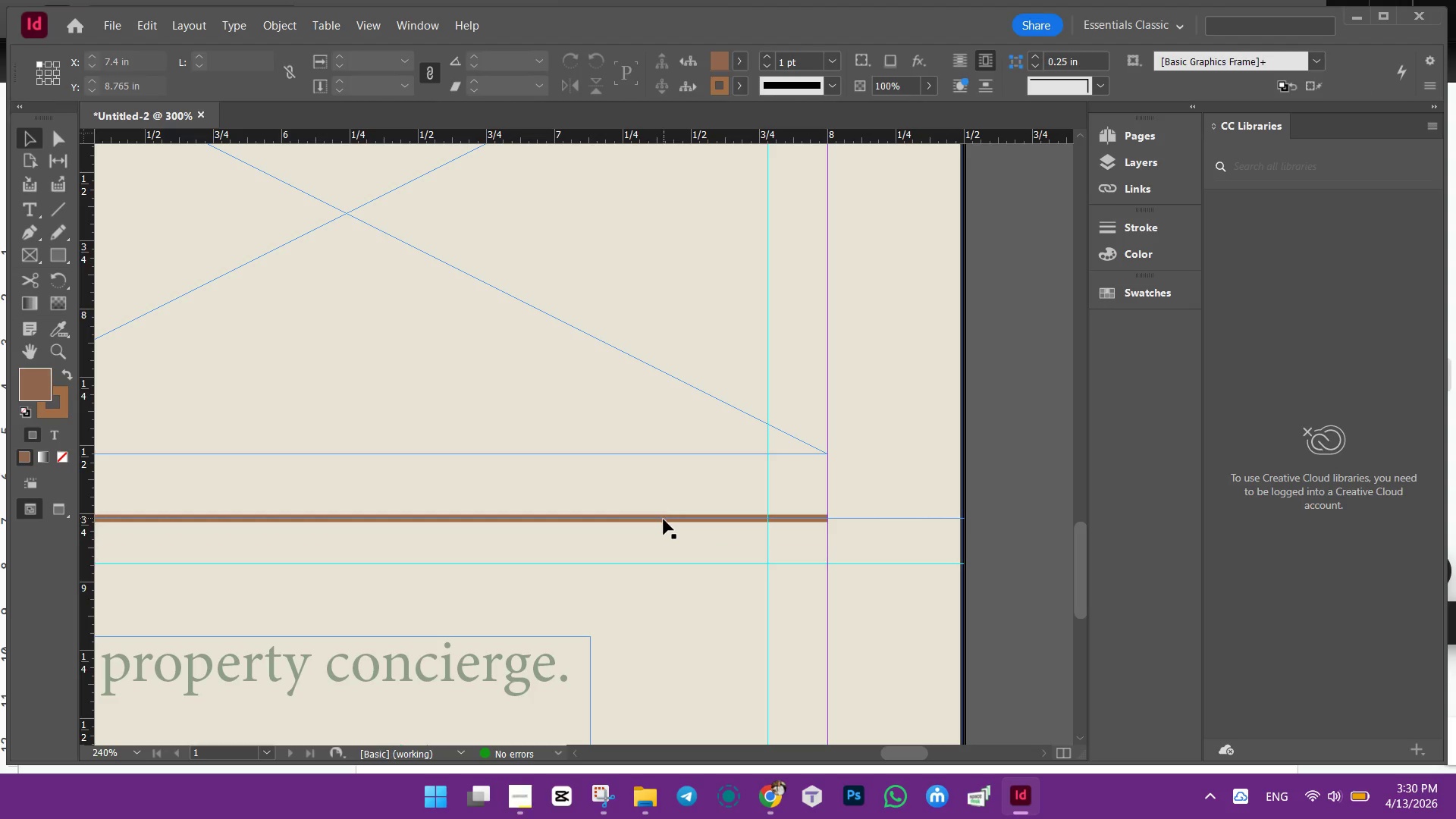 
left_click([664, 519])
 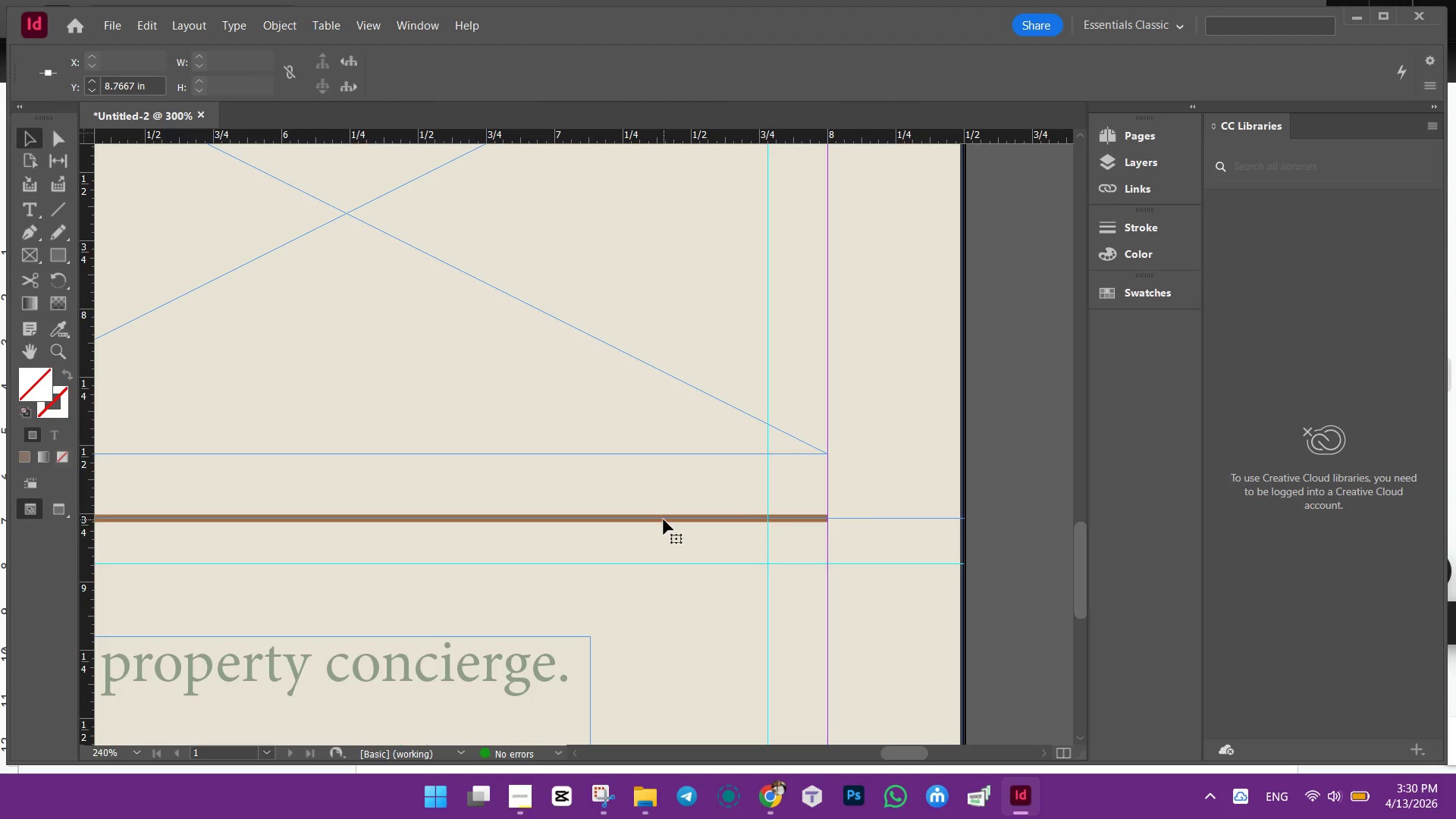 
hold_key(key=AltLeft, duration=1.51)
 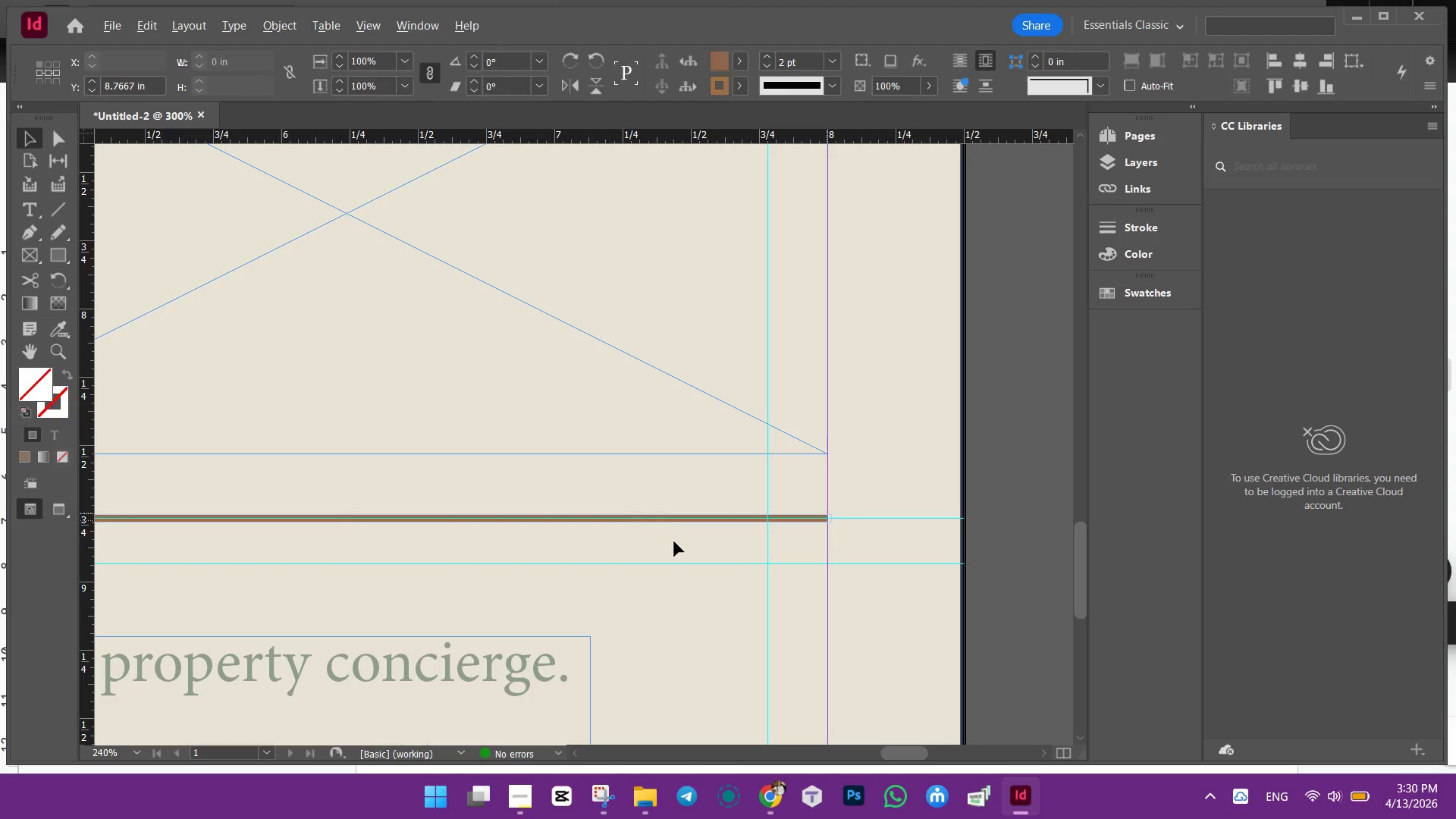 
hold_key(key=AltLeft, duration=1.11)
left_click_drag(start_coordinate=[673, 522], to_coordinate=[674, 544])
 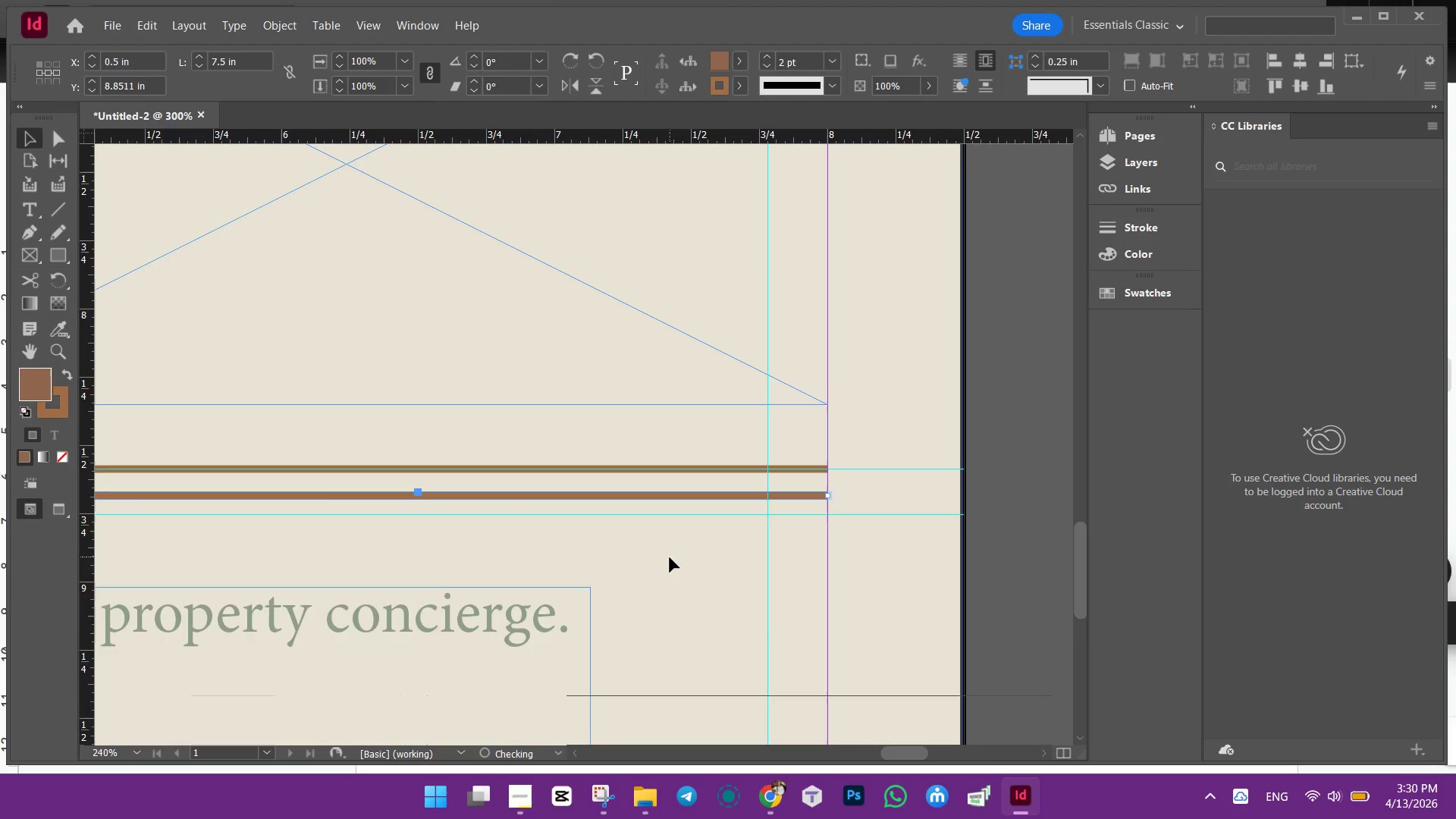 
scroll: coordinate [670, 557], scroll_direction: down, amount: 6.0
 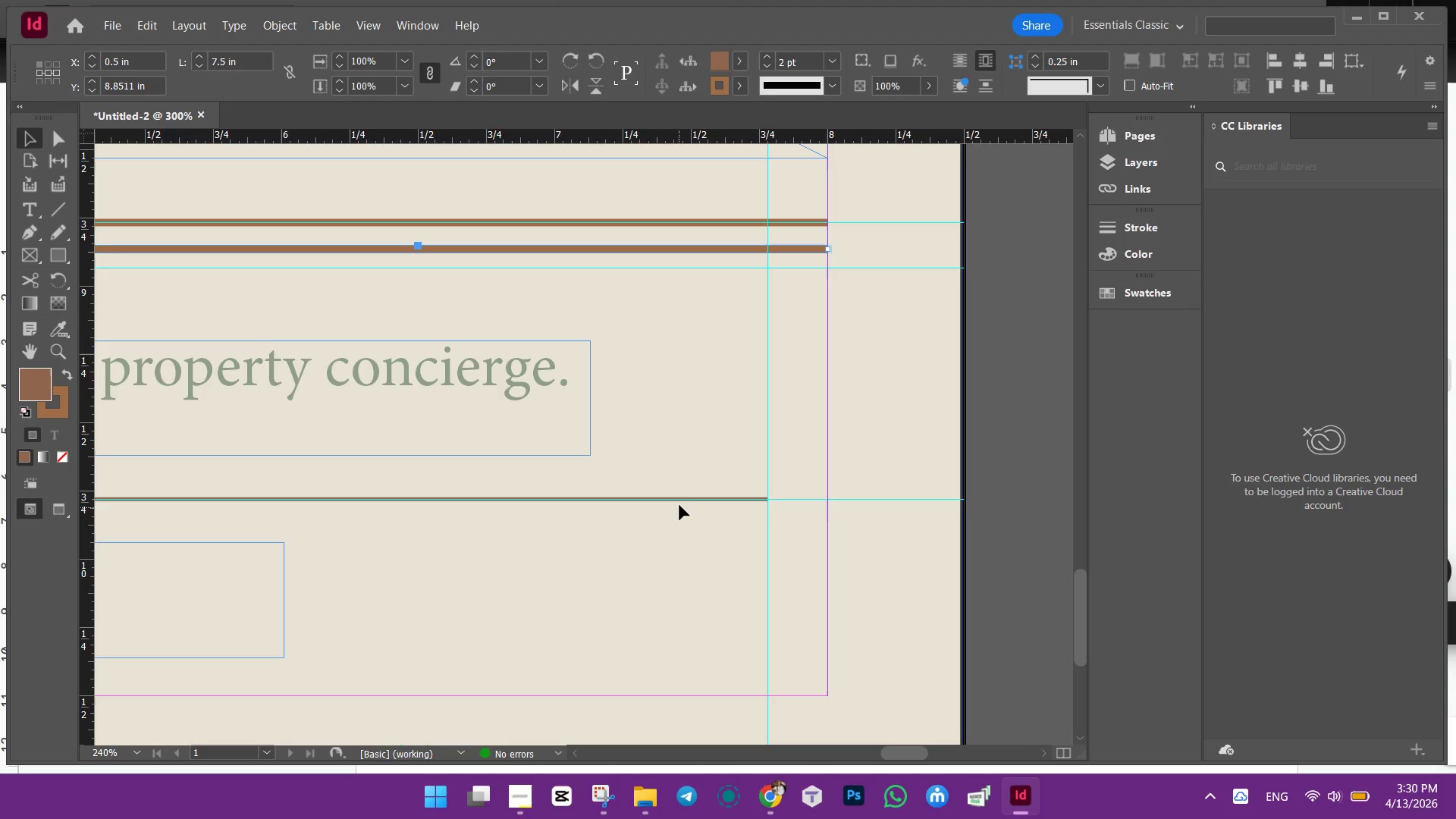 
left_click_drag(start_coordinate=[680, 501], to_coordinate=[680, 515])
 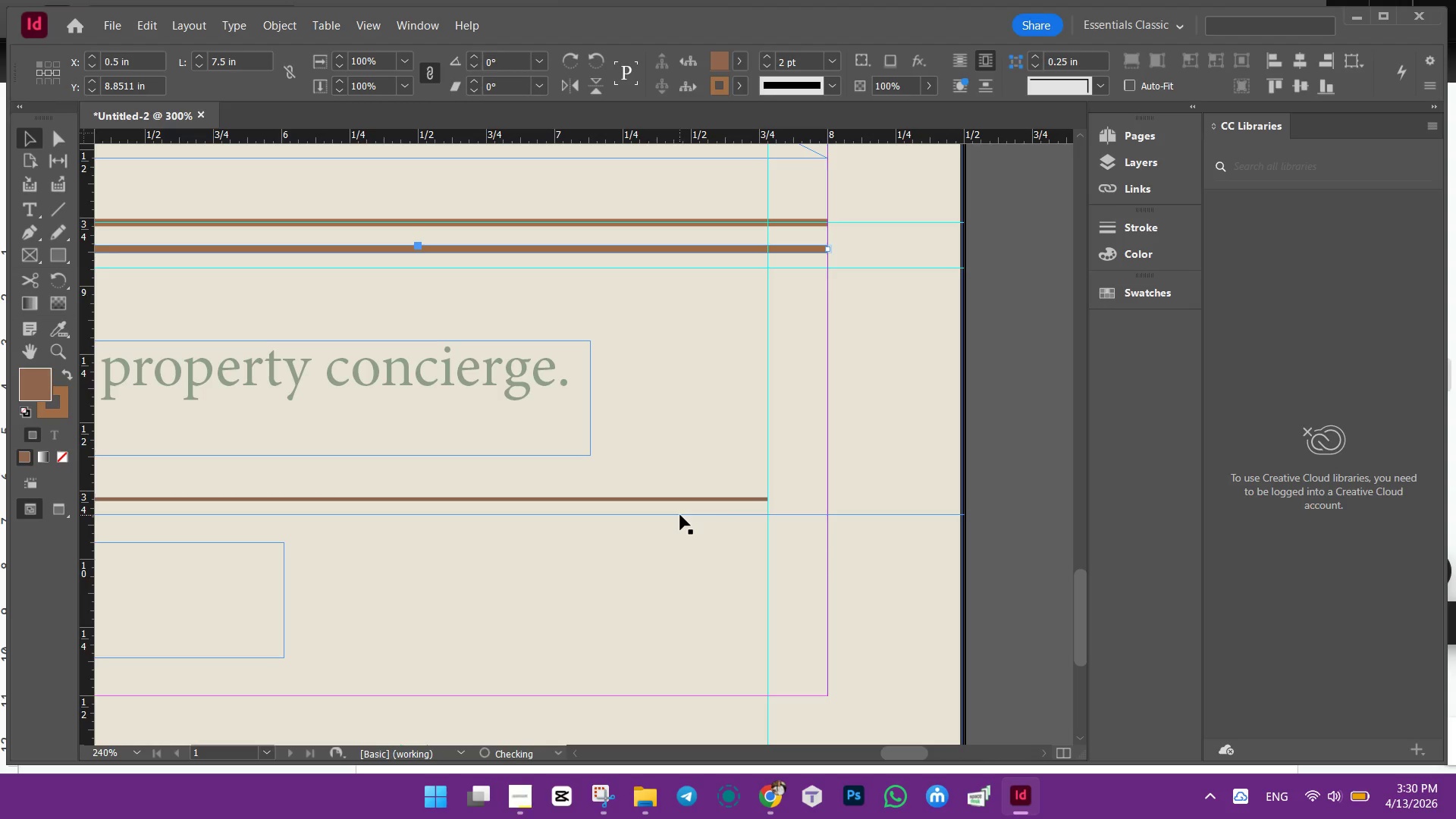 
key(Control+ControlLeft)
 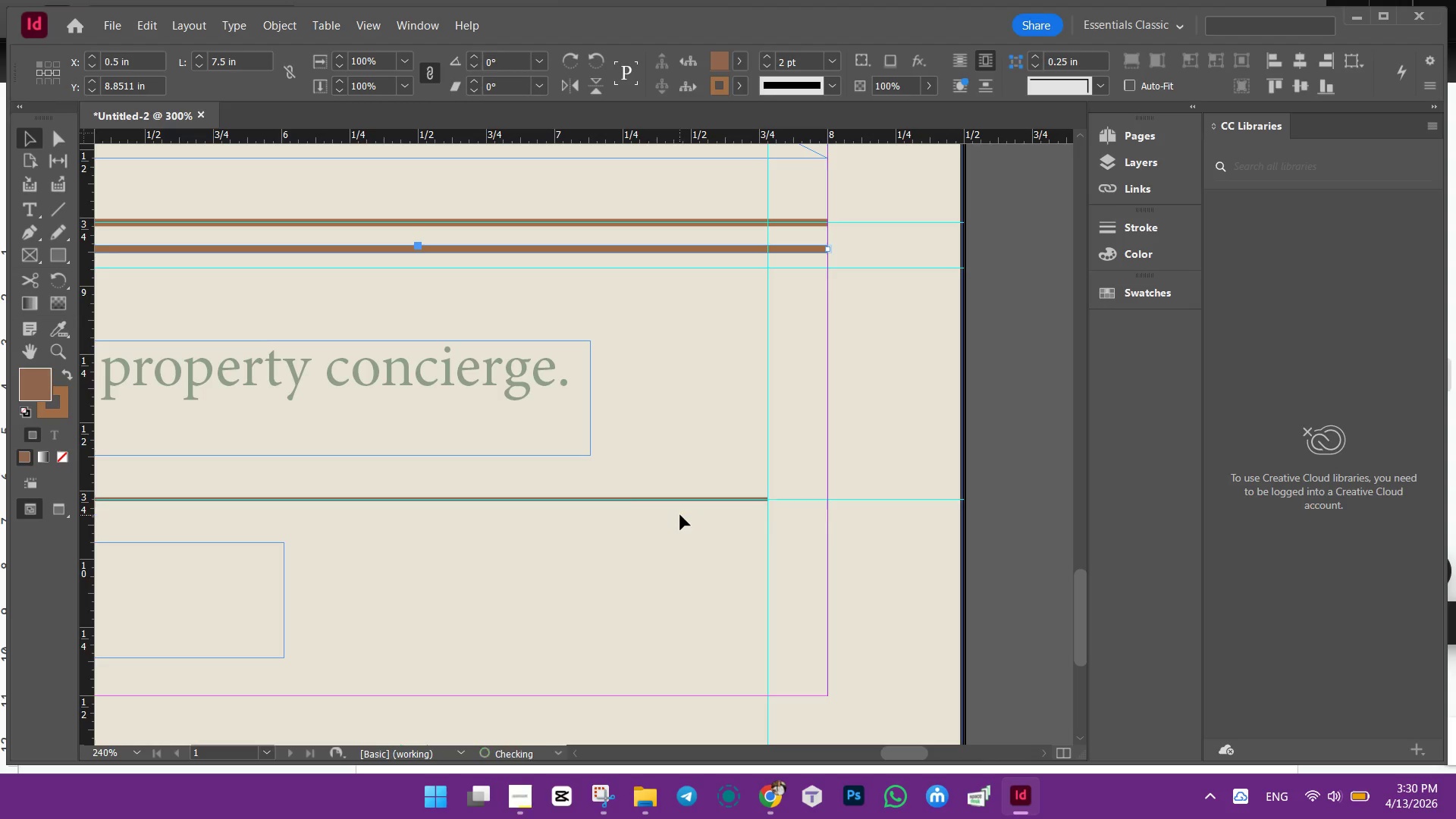 
key(Control+Z)
 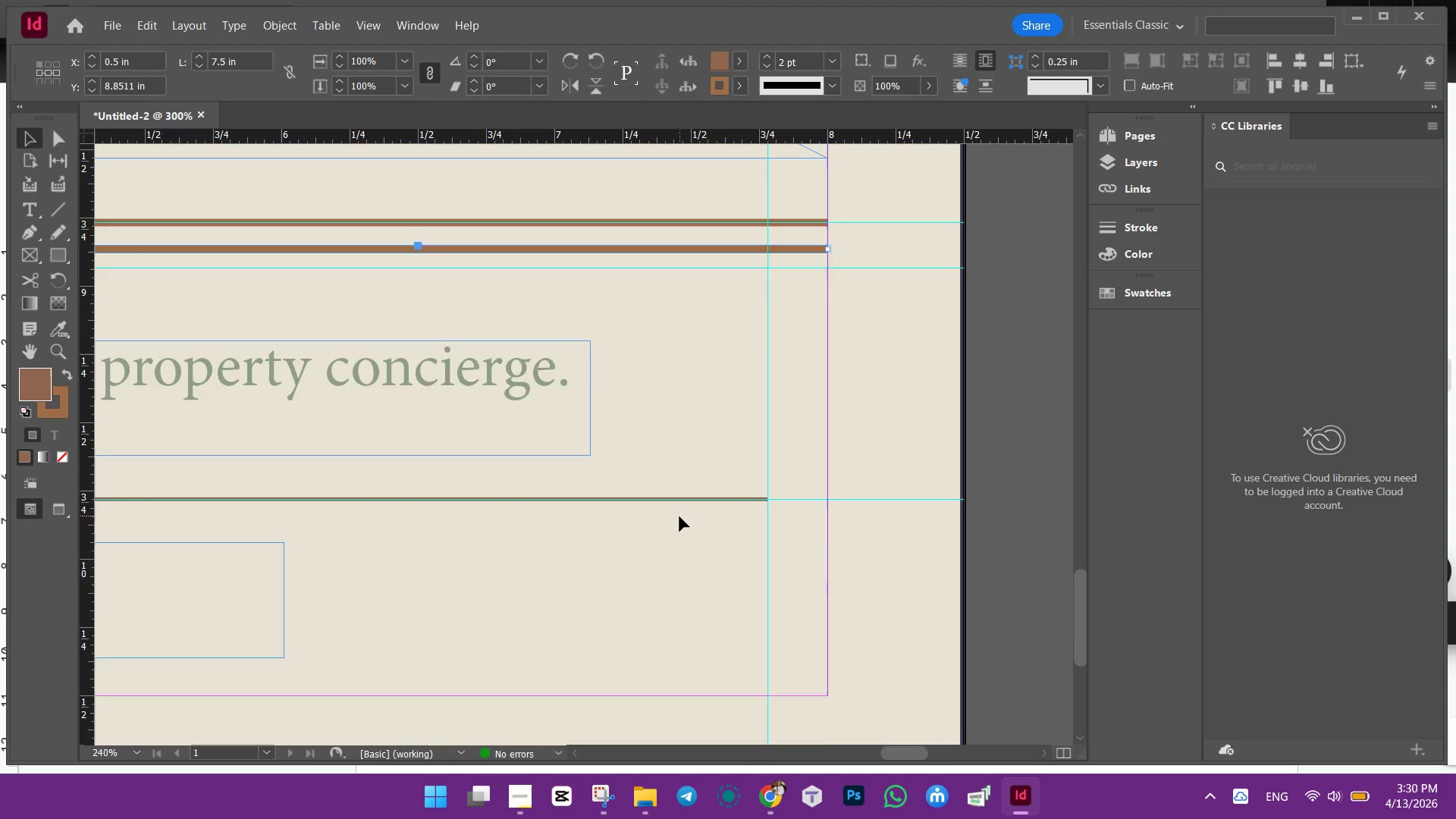 
scroll: coordinate [679, 516], scroll_direction: up, amount: 2.0
 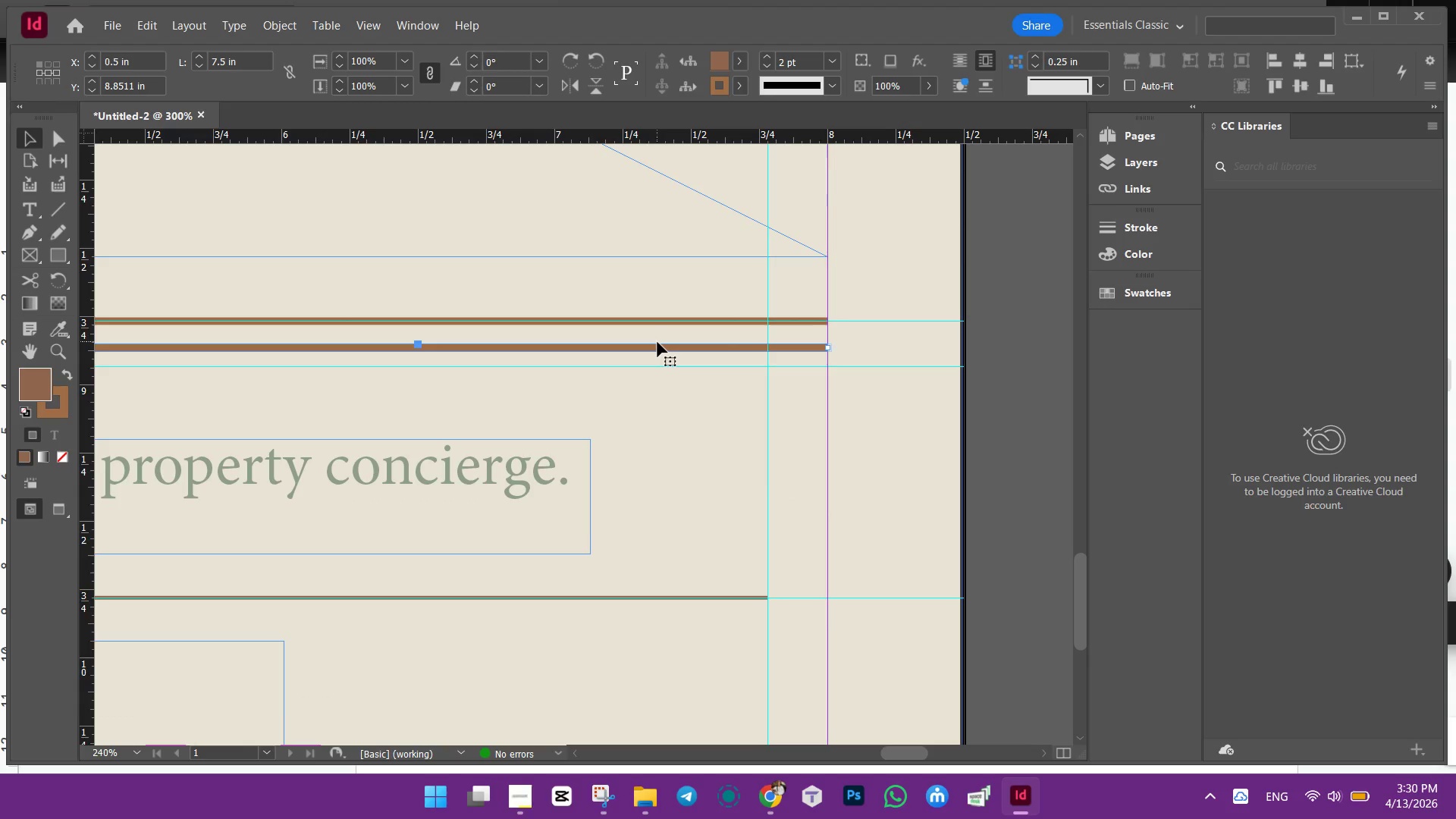 
left_click([657, 344])
 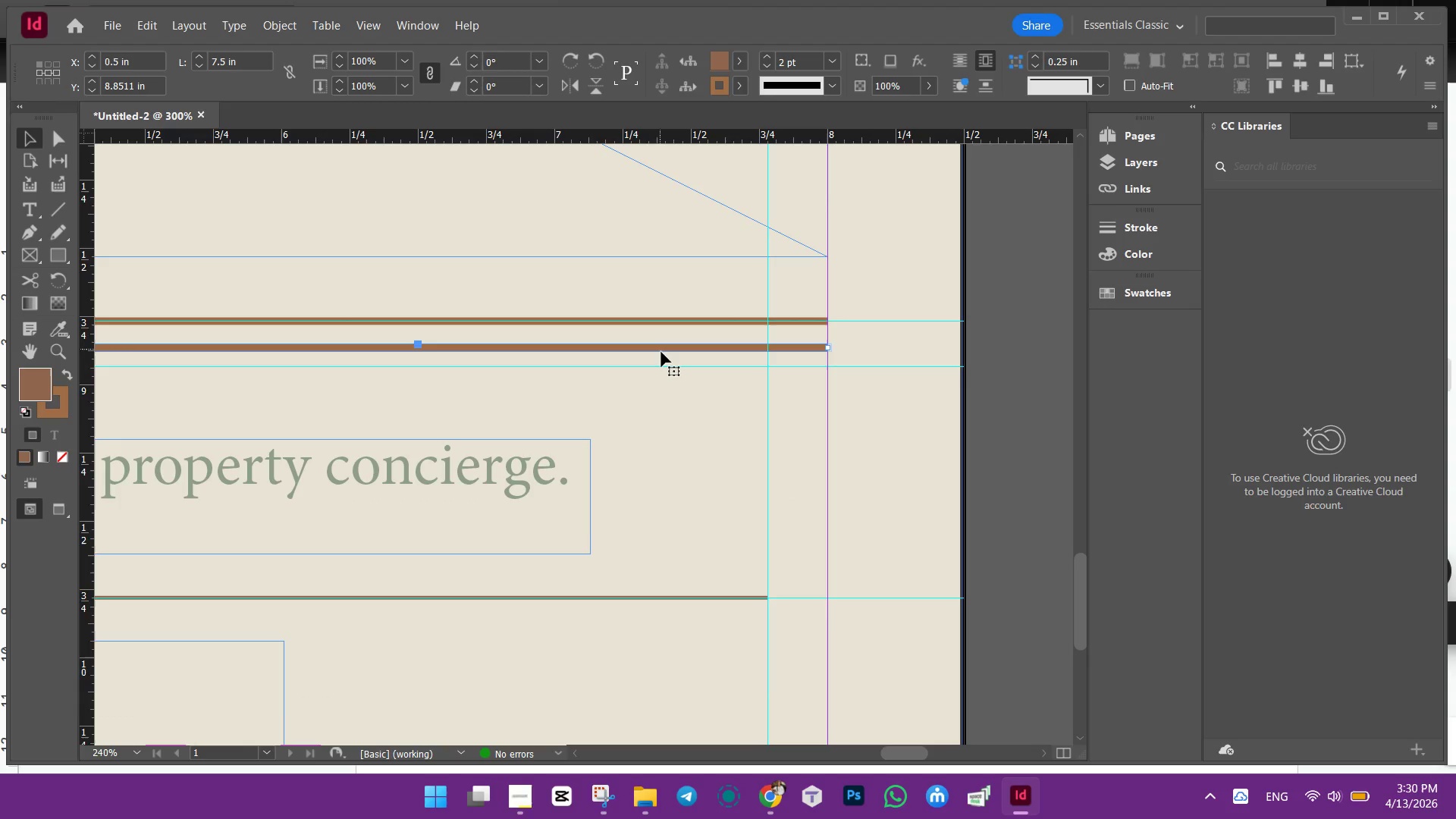 
double_click([661, 352])
 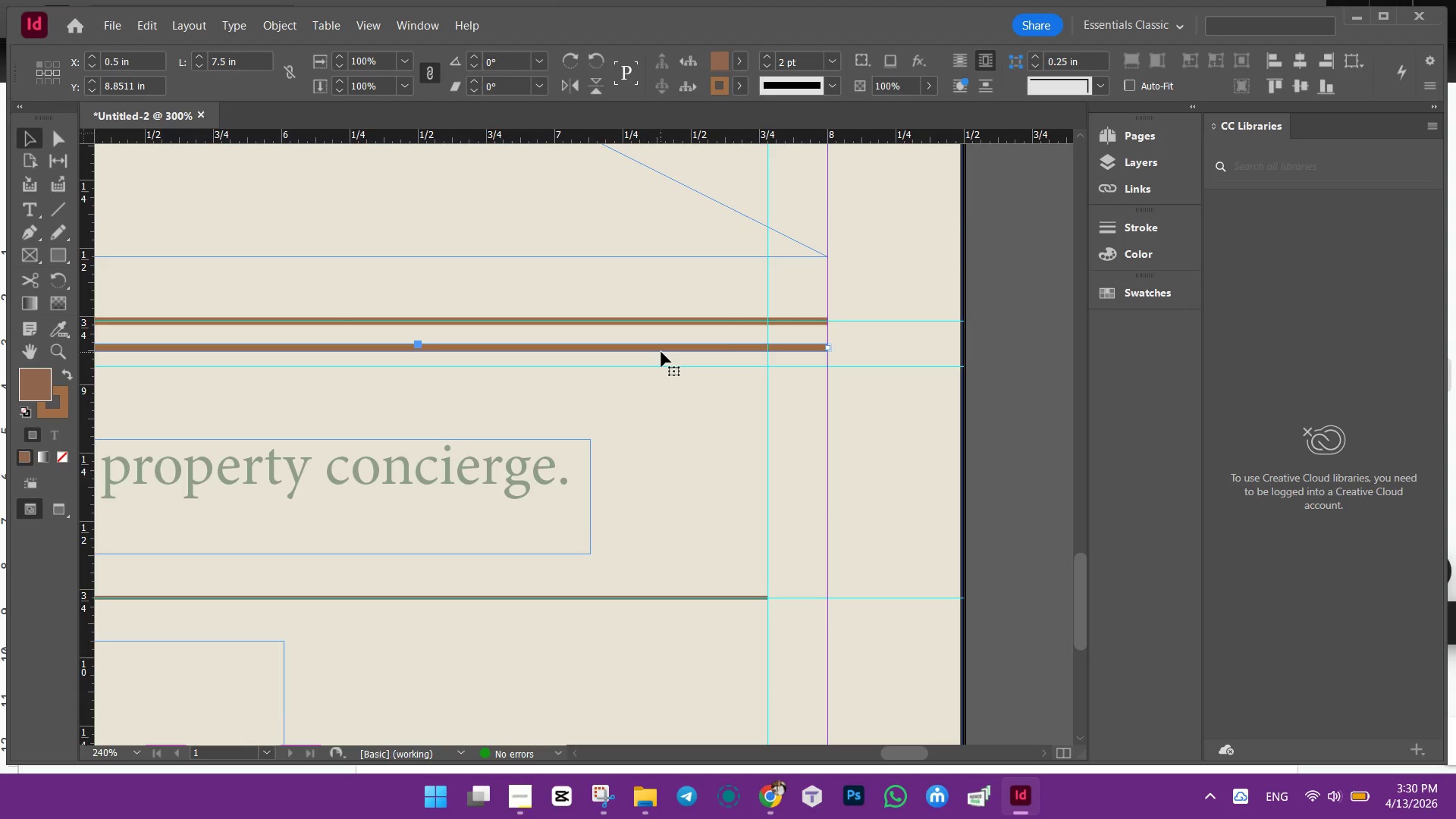 
key(Backspace)
 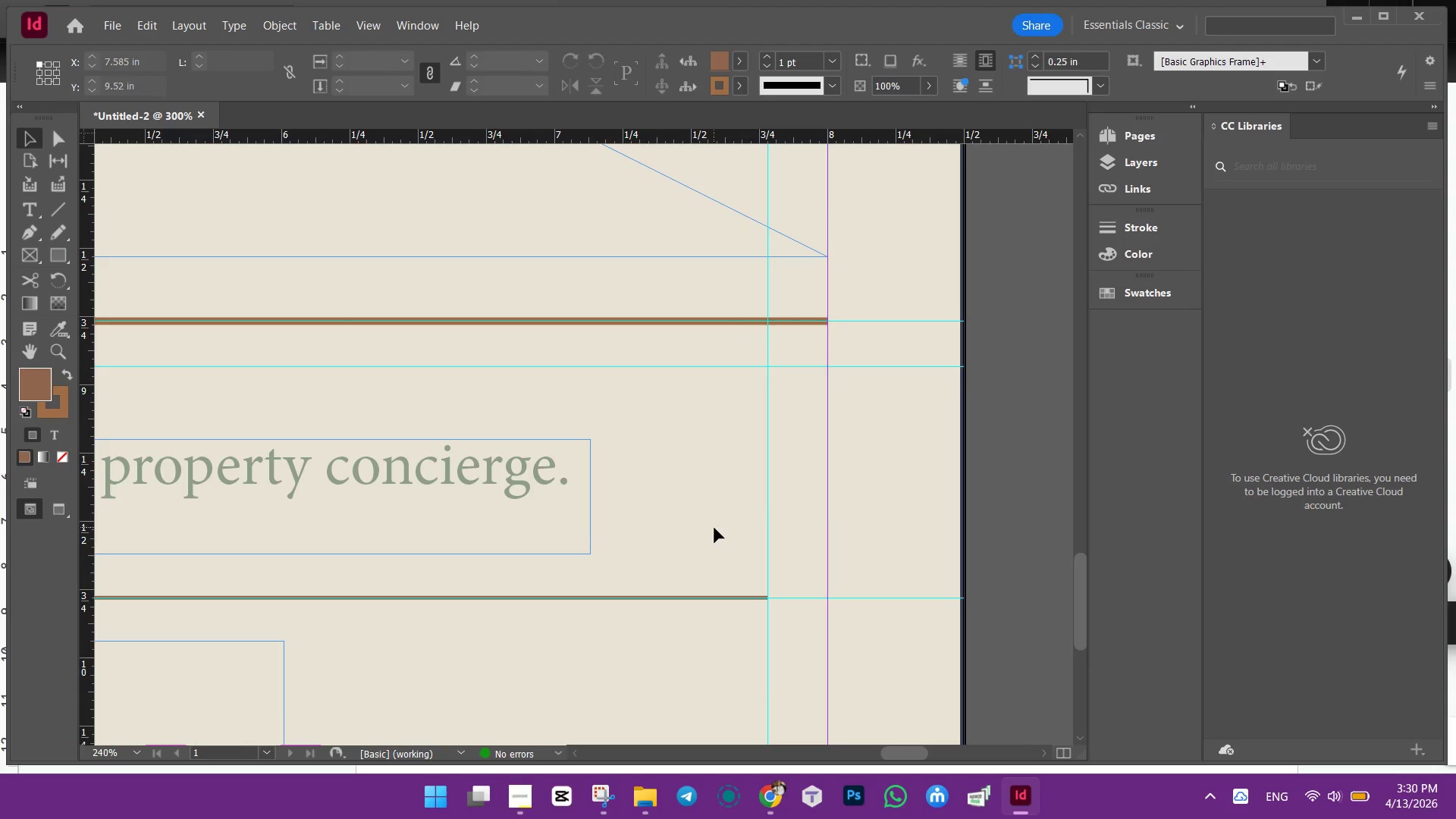 
key(Control+ControlLeft)
 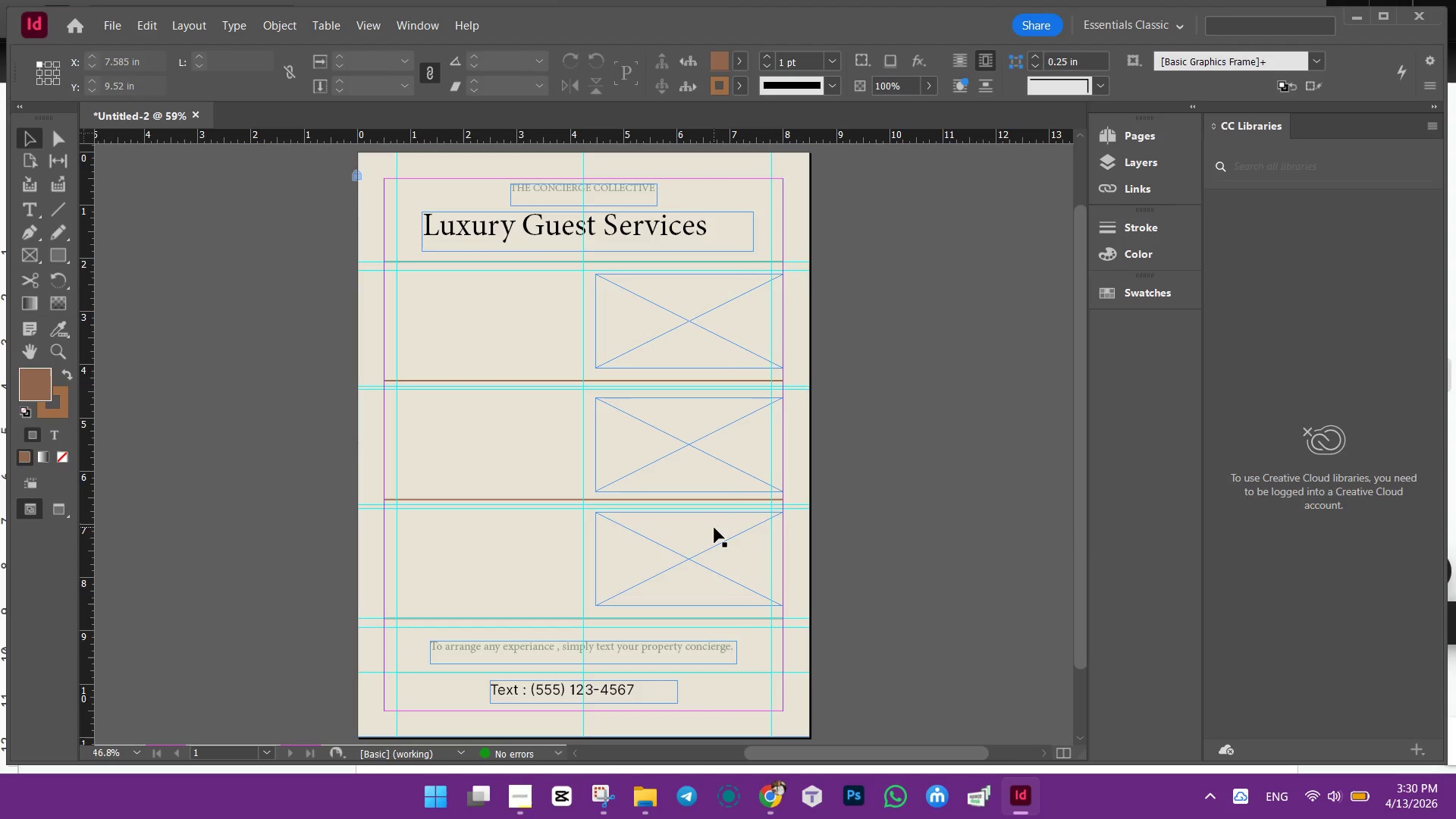 
key(Control+0)
 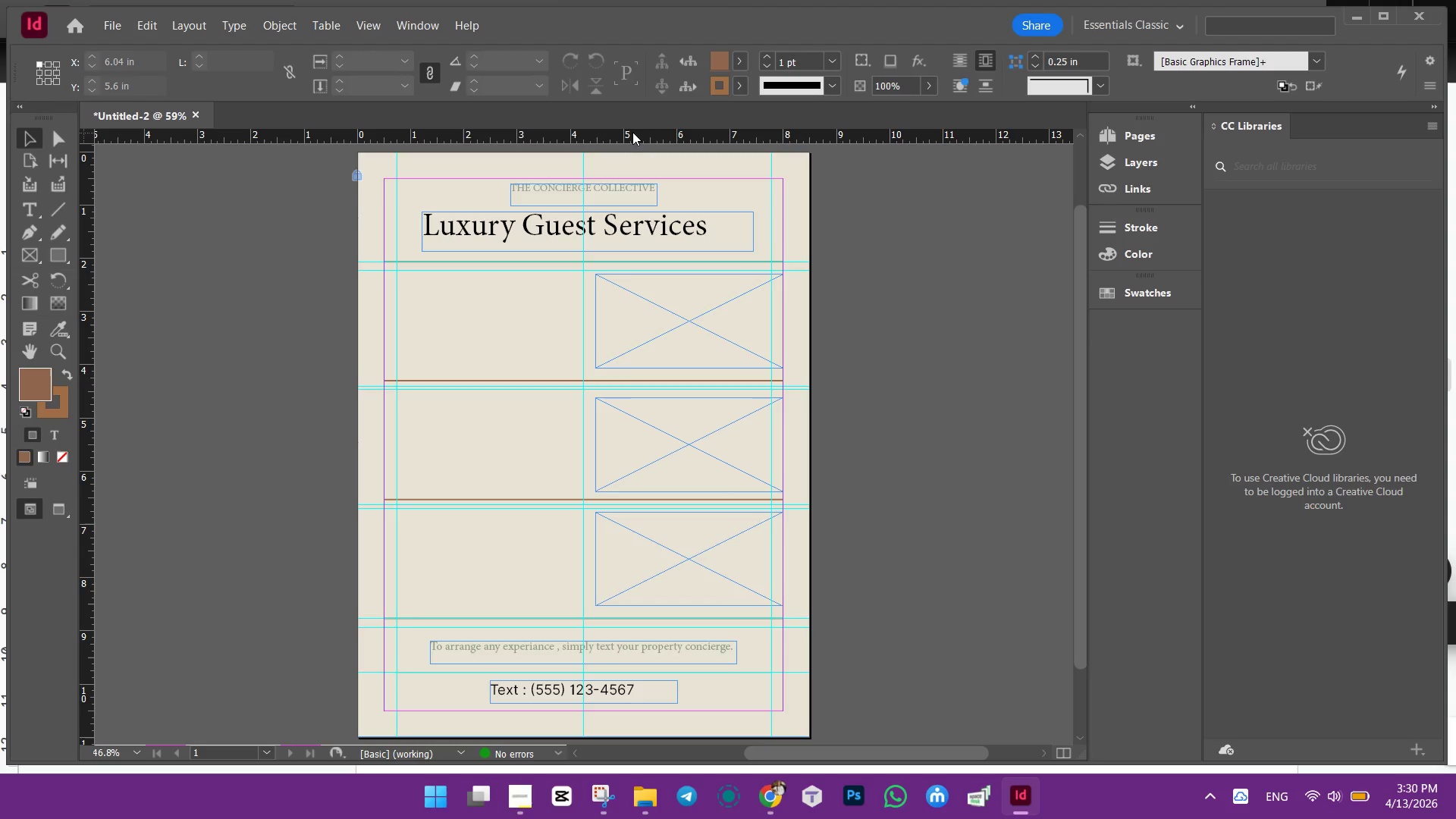 
wait(8.61)
 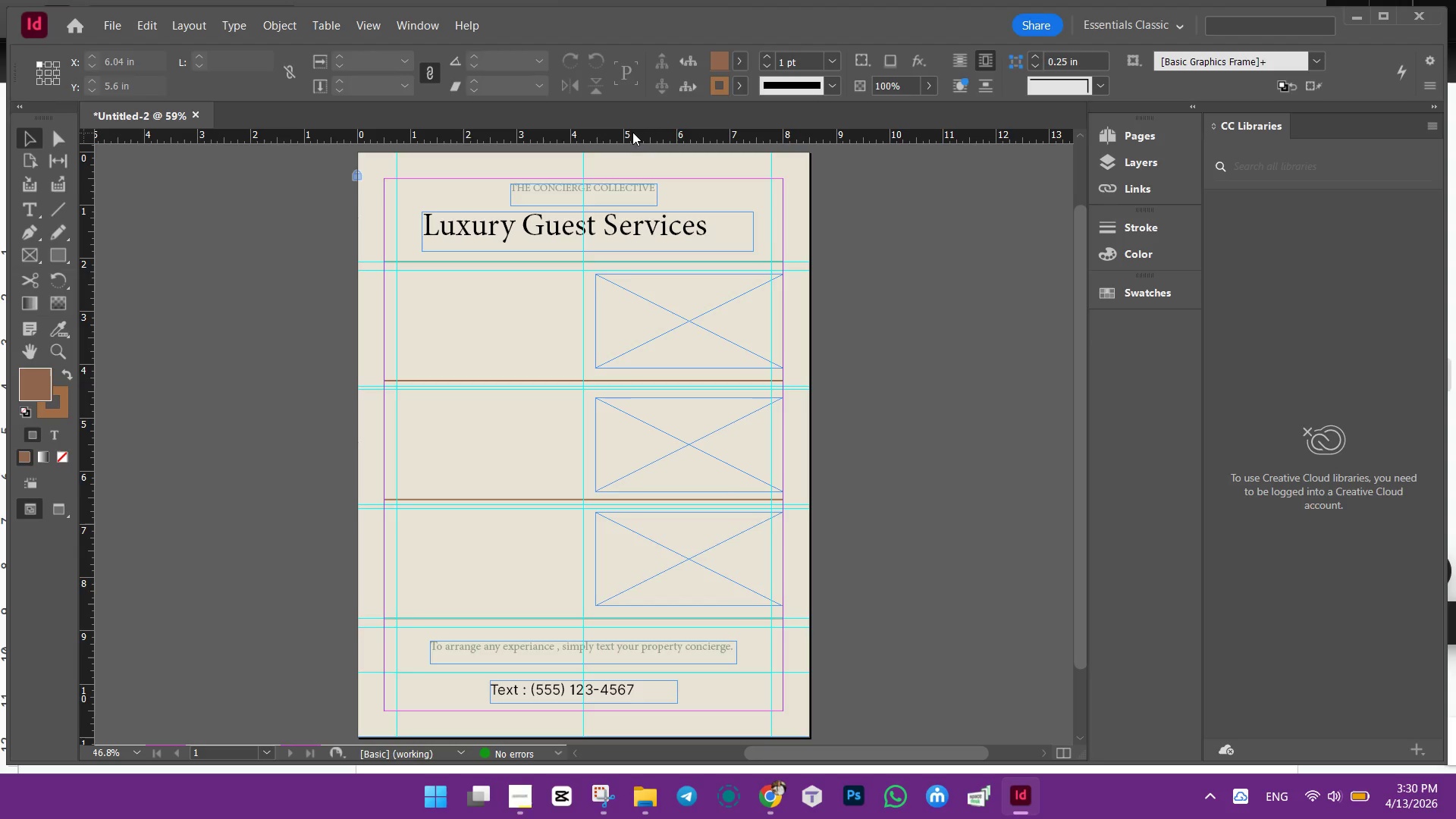 
right_click([30, 253])
 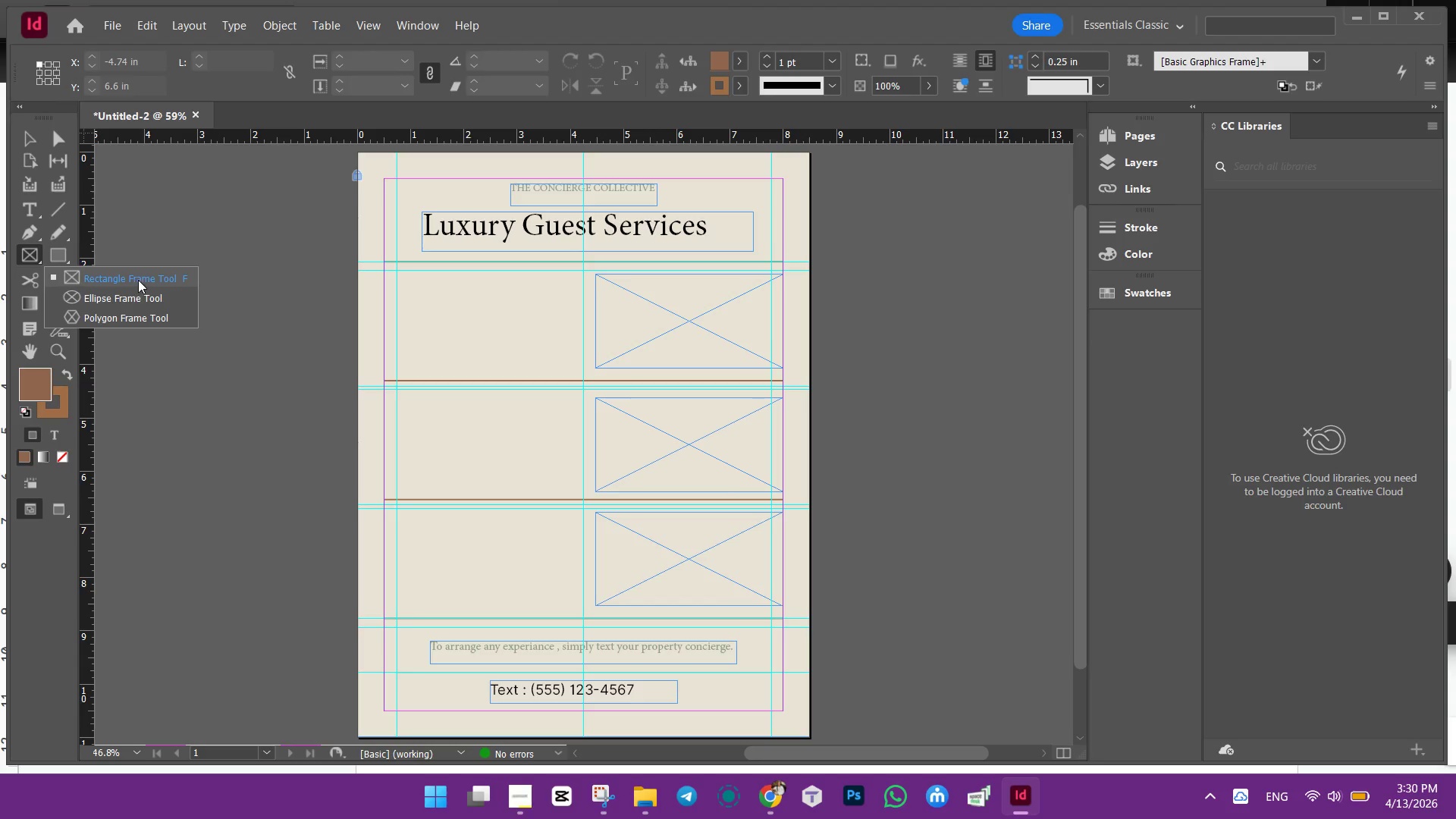 
left_click([140, 280])
 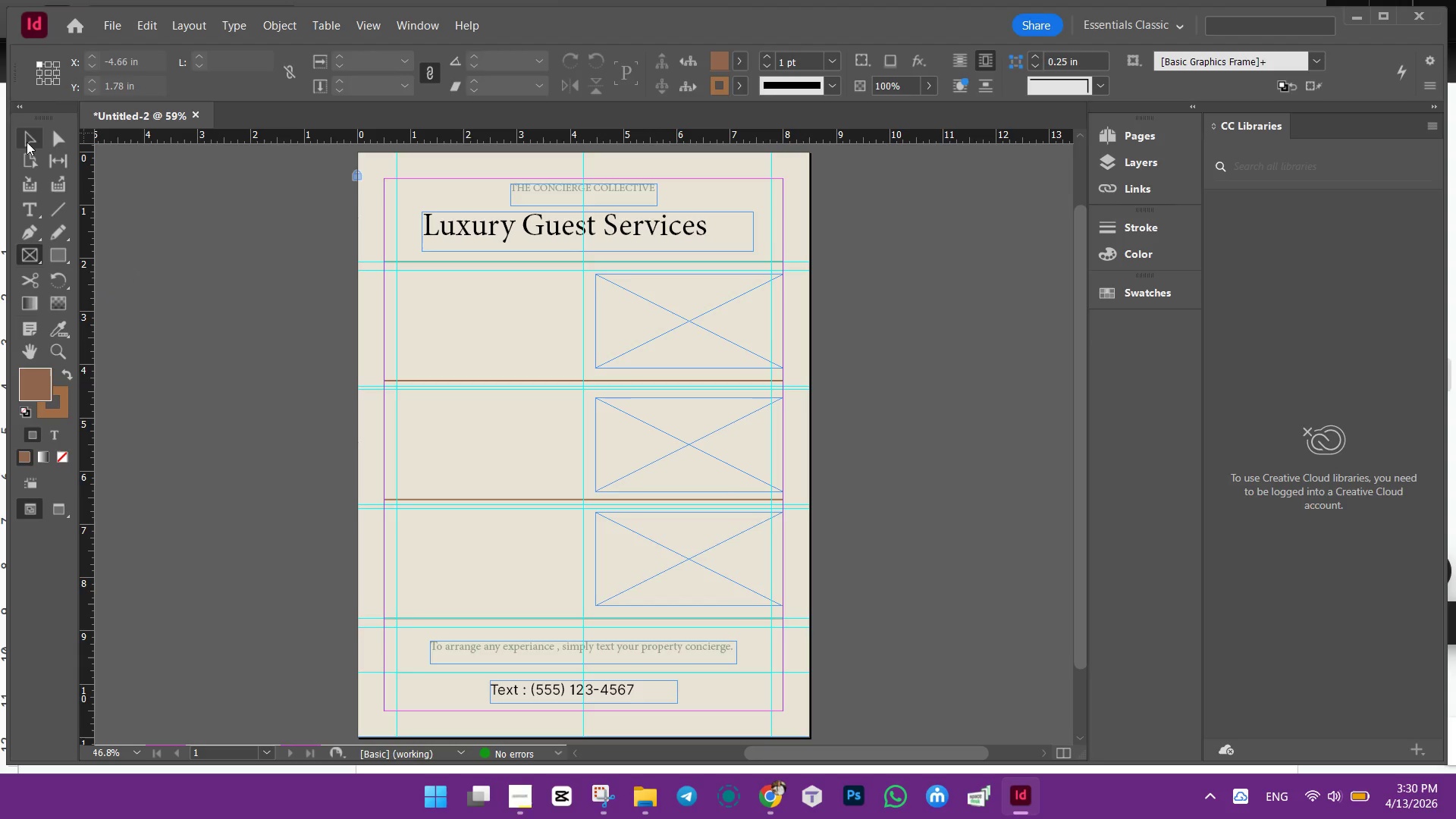 
left_click([27, 142])
 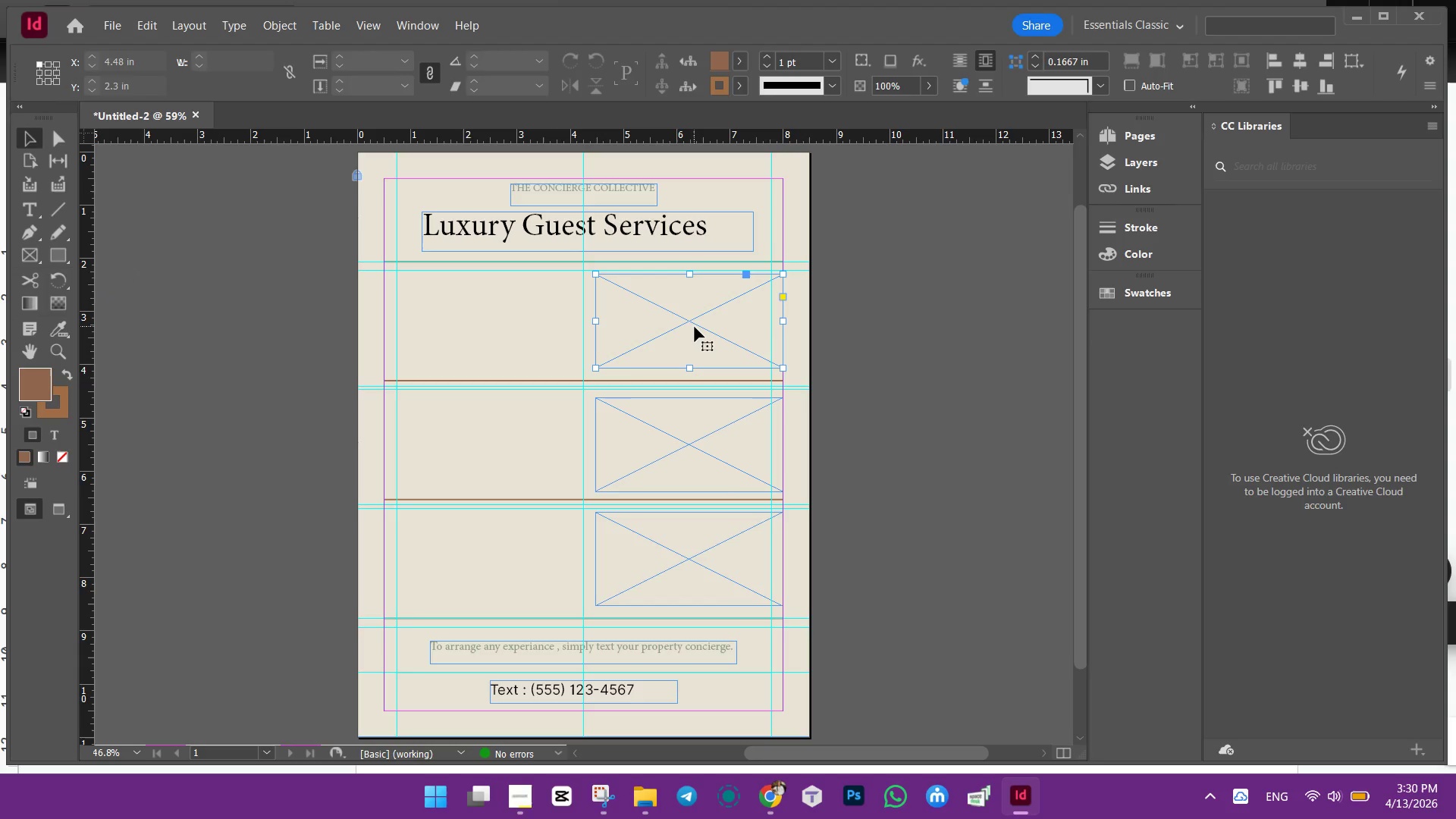 
left_click([695, 327])
 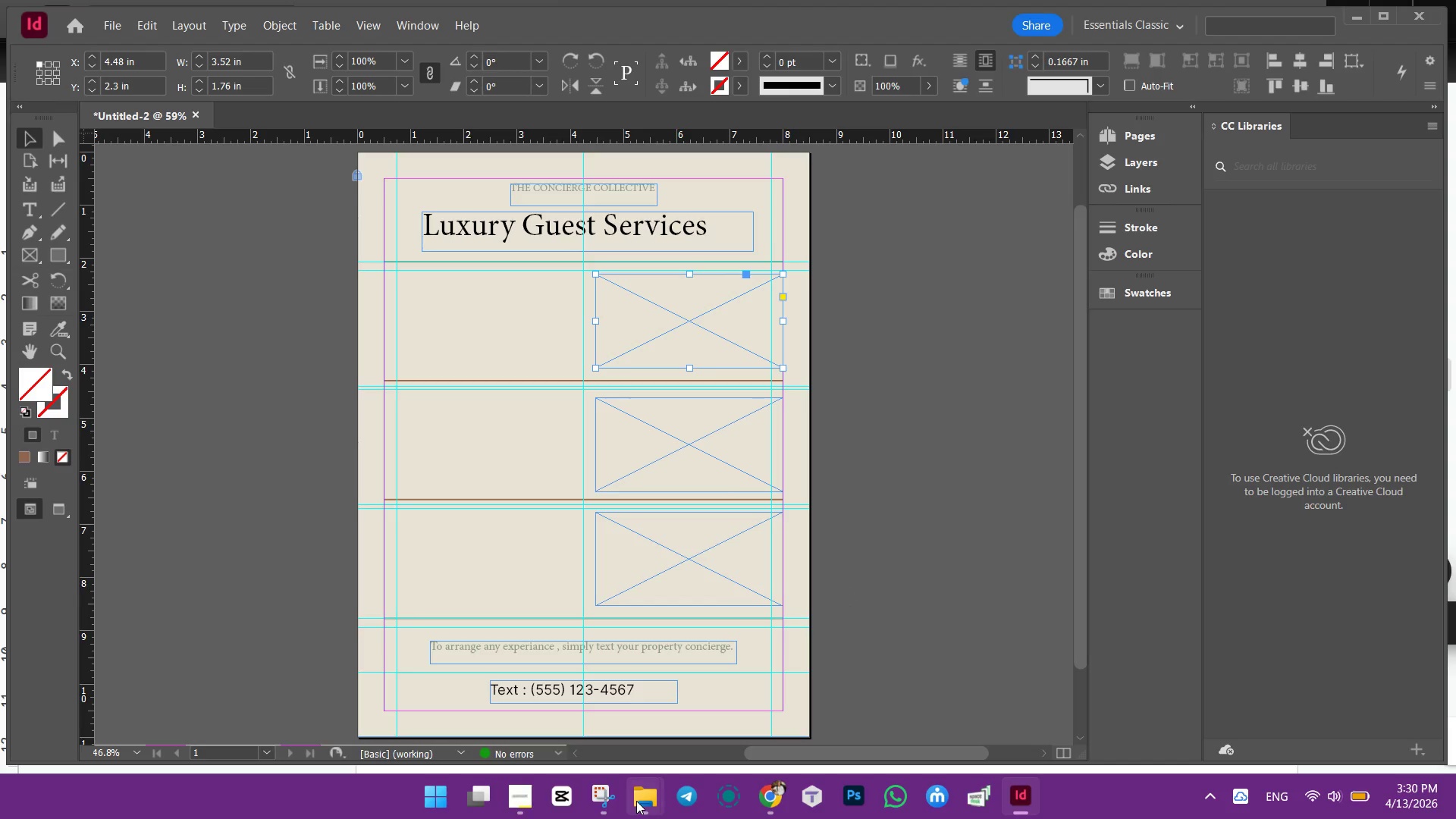 
left_click([637, 803])
 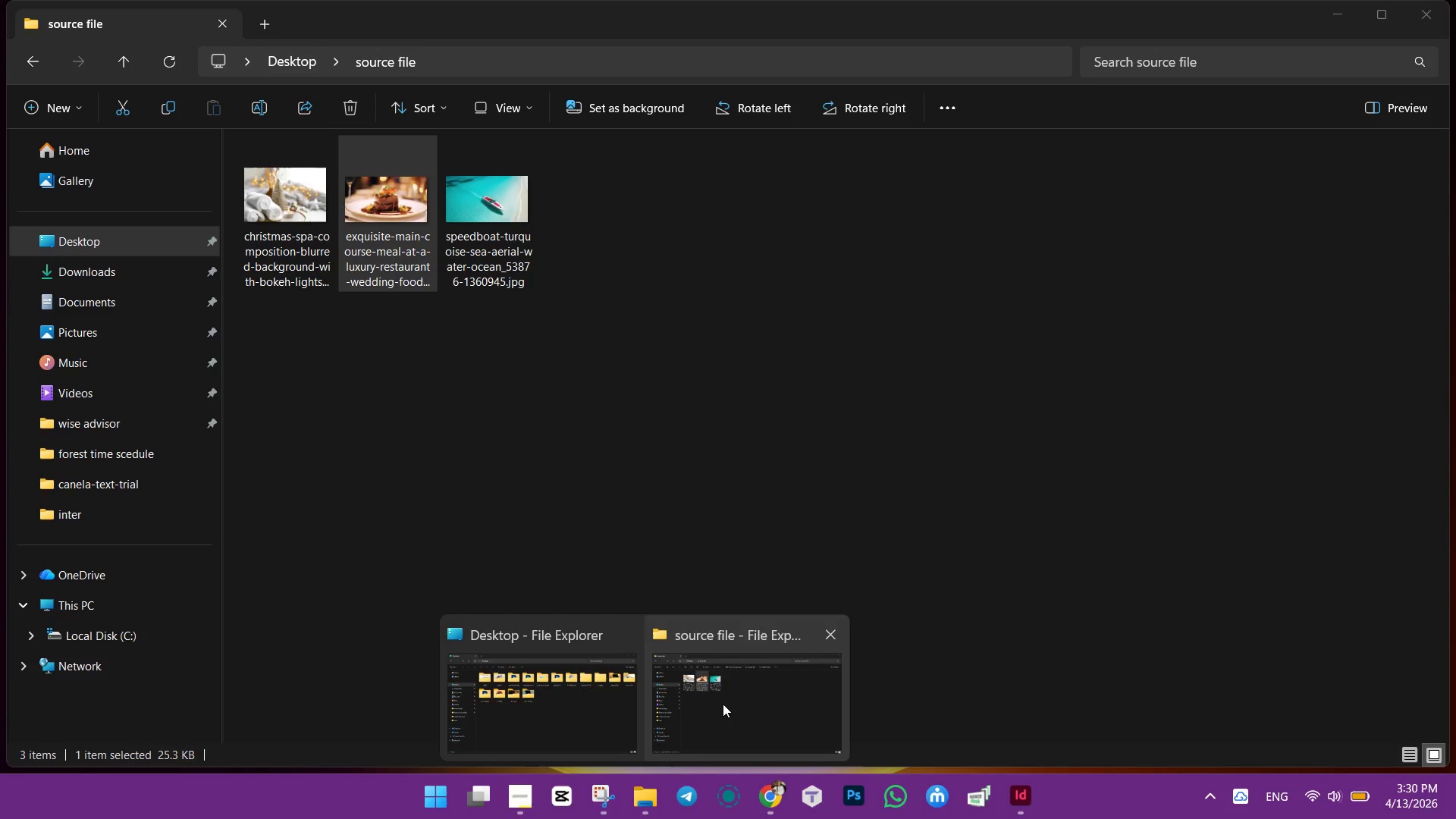 
left_click([723, 704])
 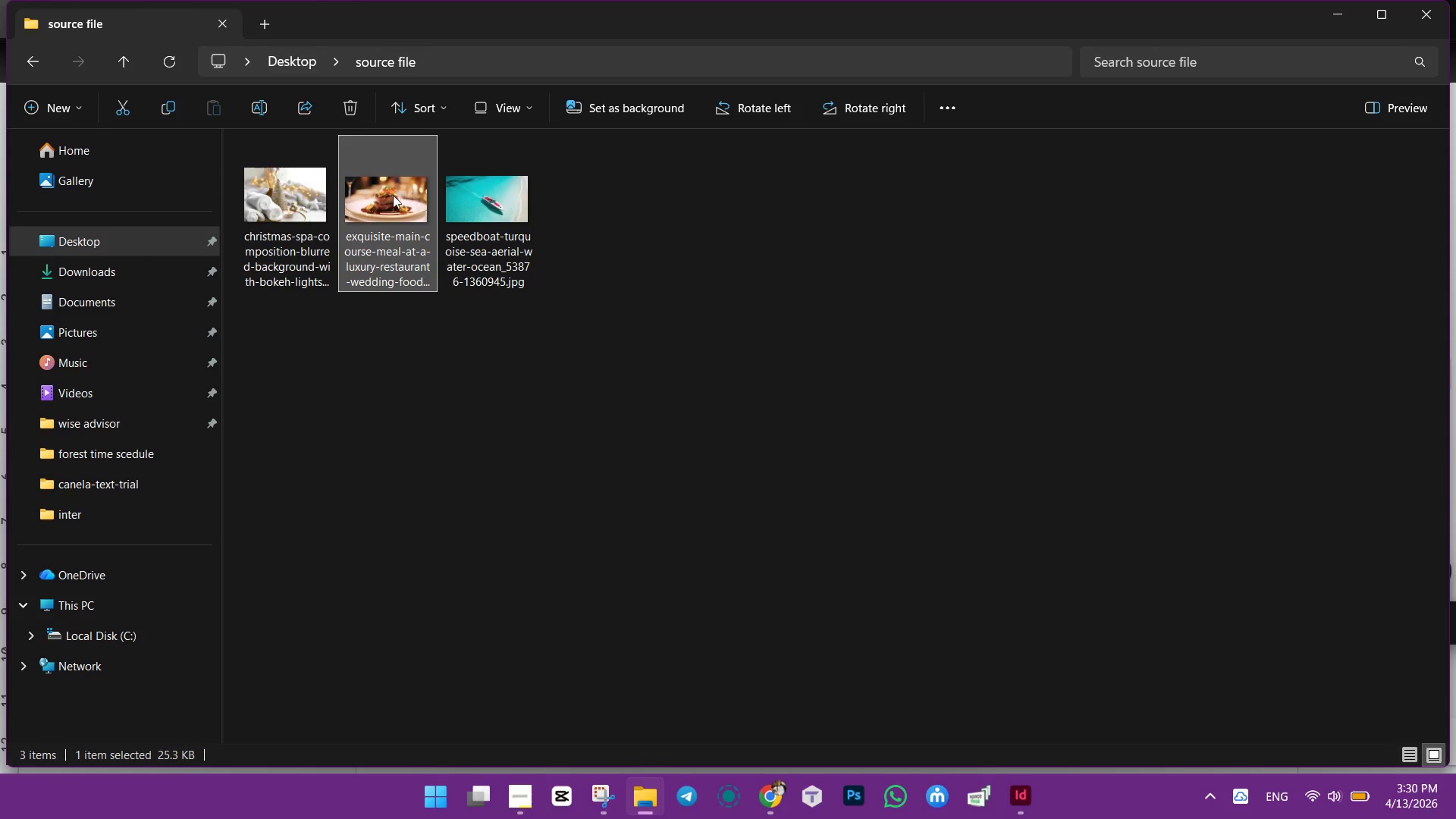 
left_click_drag(start_coordinate=[391, 196], to_coordinate=[696, 252])
 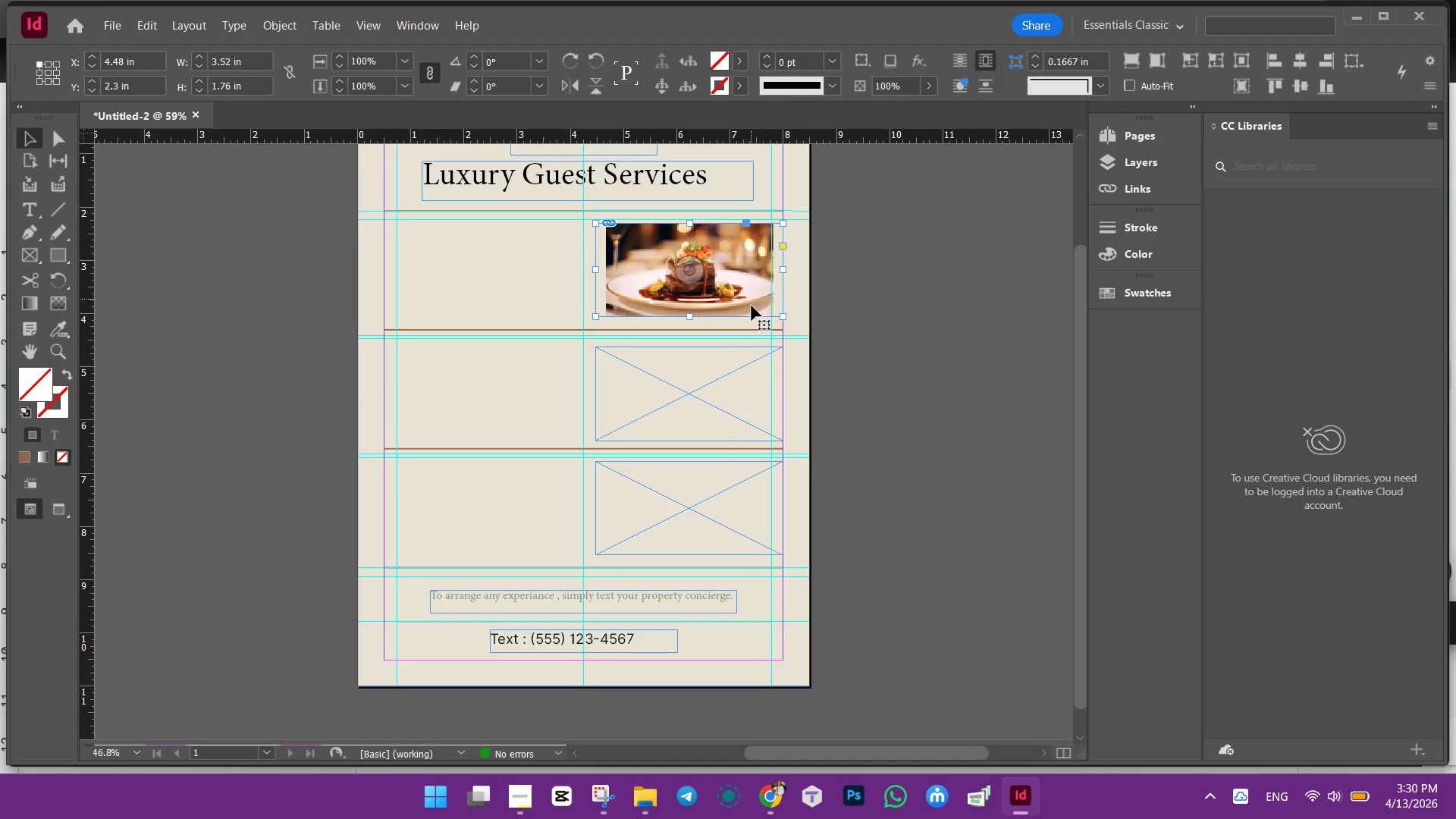 
left_click([870, 351])
 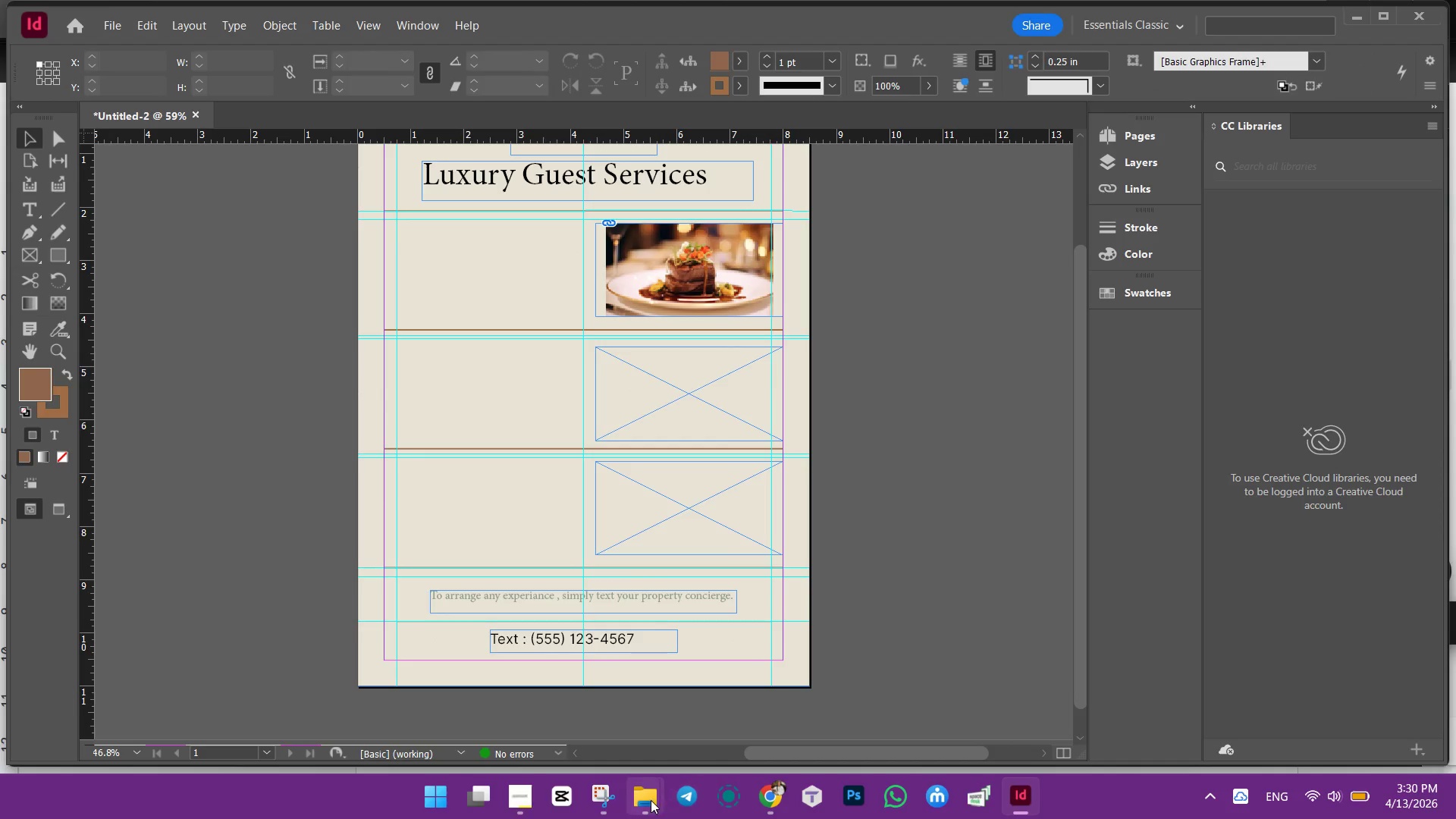 
left_click([647, 799])
 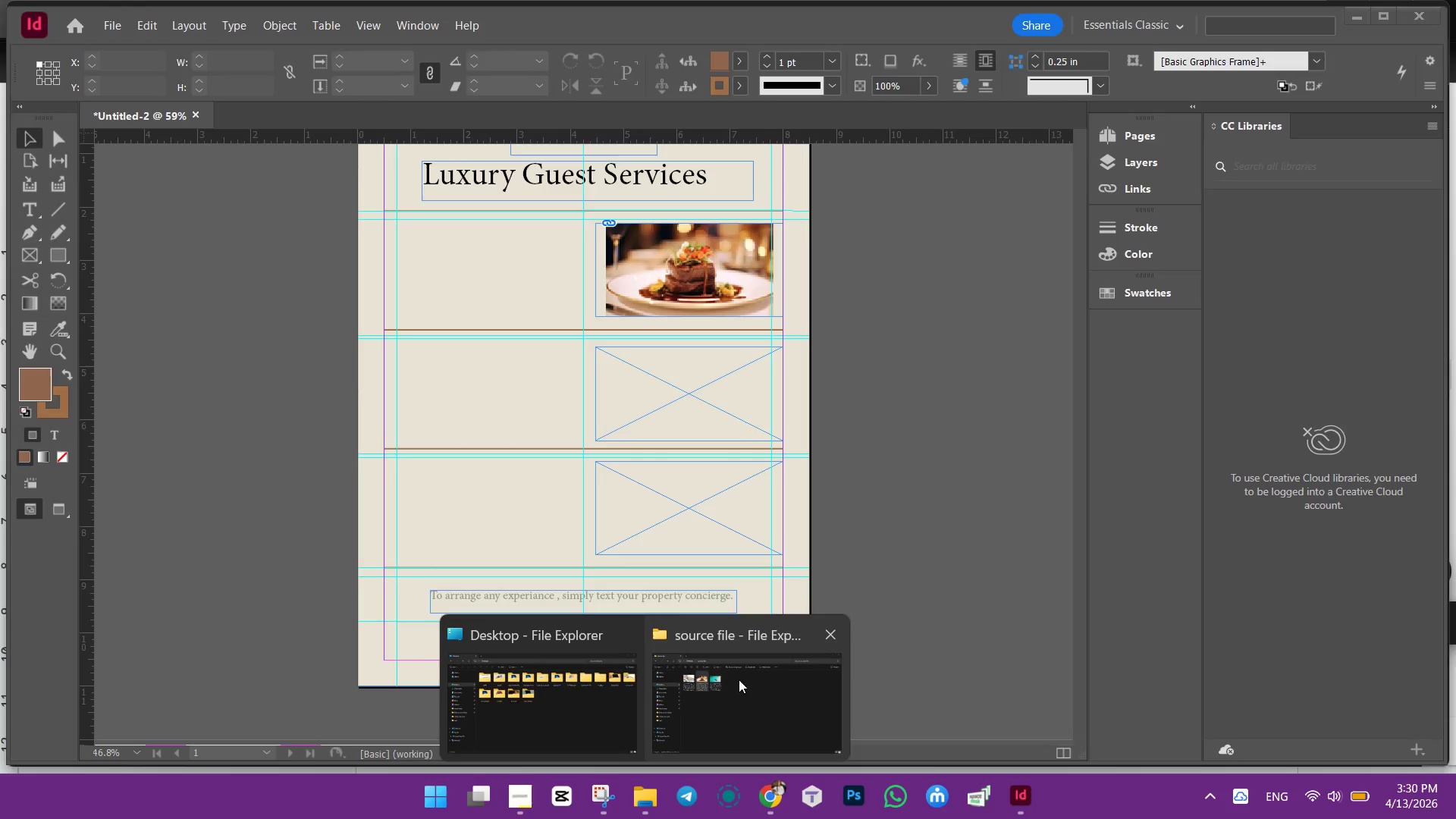 
left_click([728, 698])
 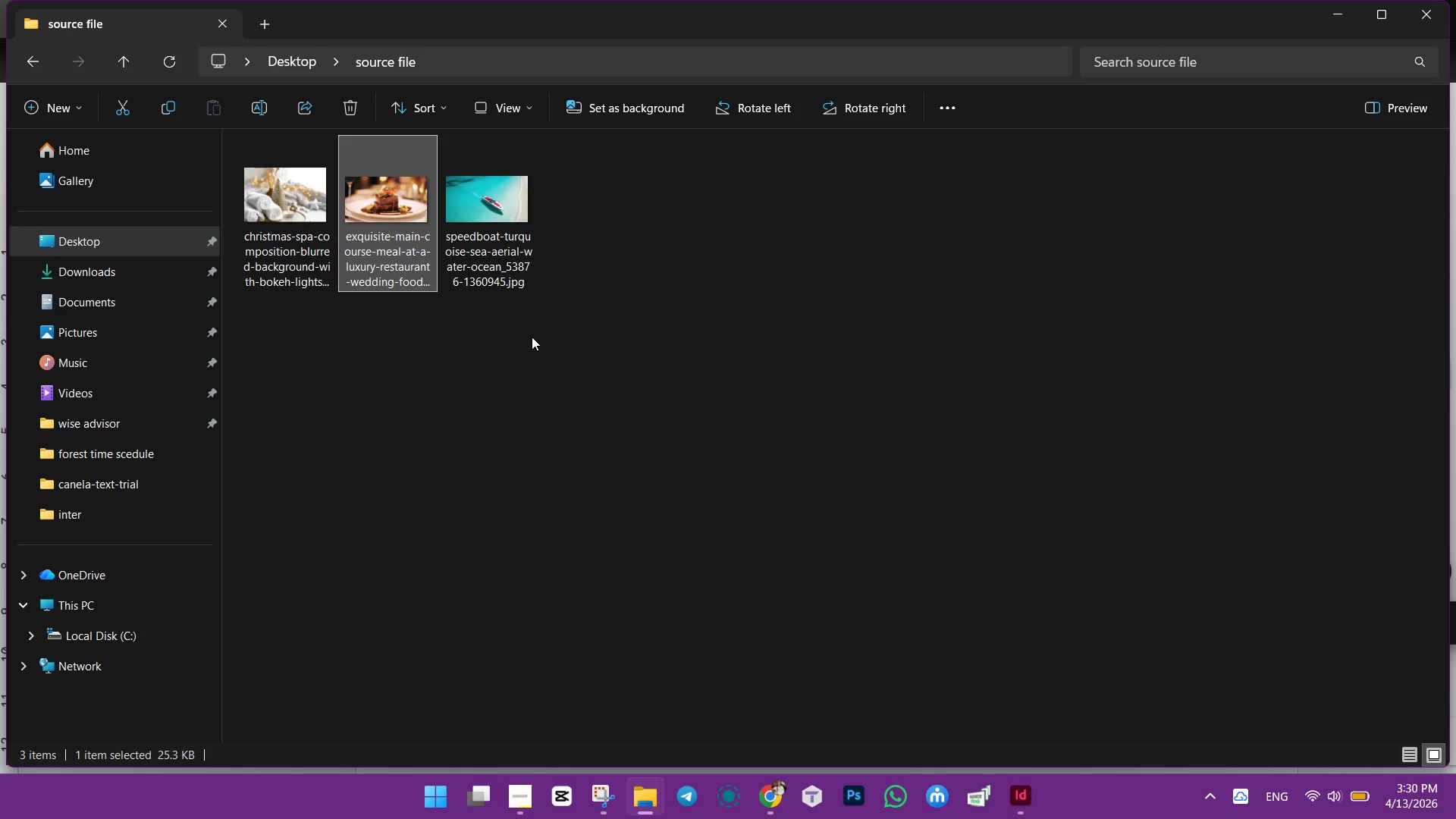 
wait(20.84)
 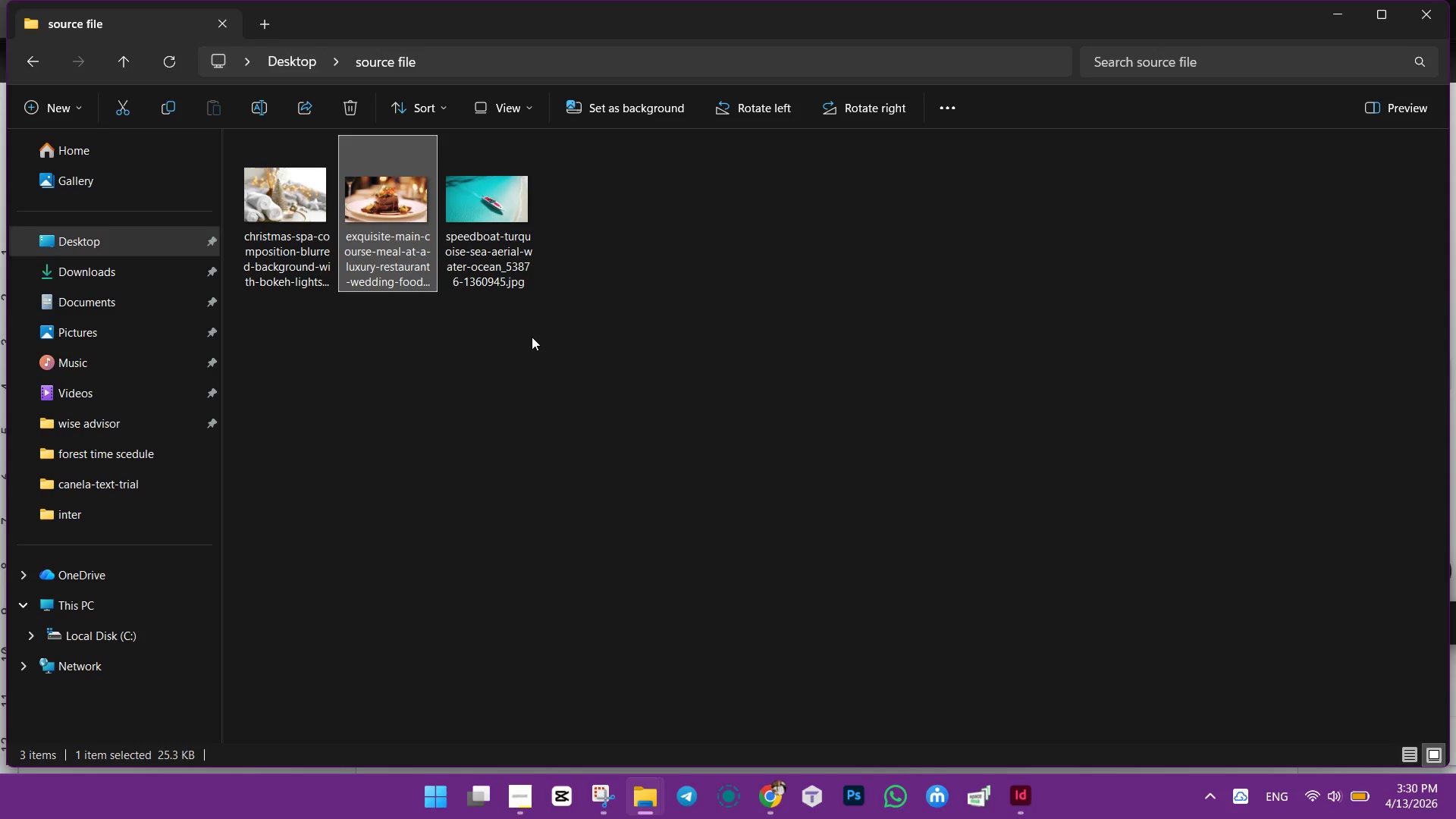 
left_click_drag(start_coordinate=[494, 213], to_coordinate=[705, 397])
 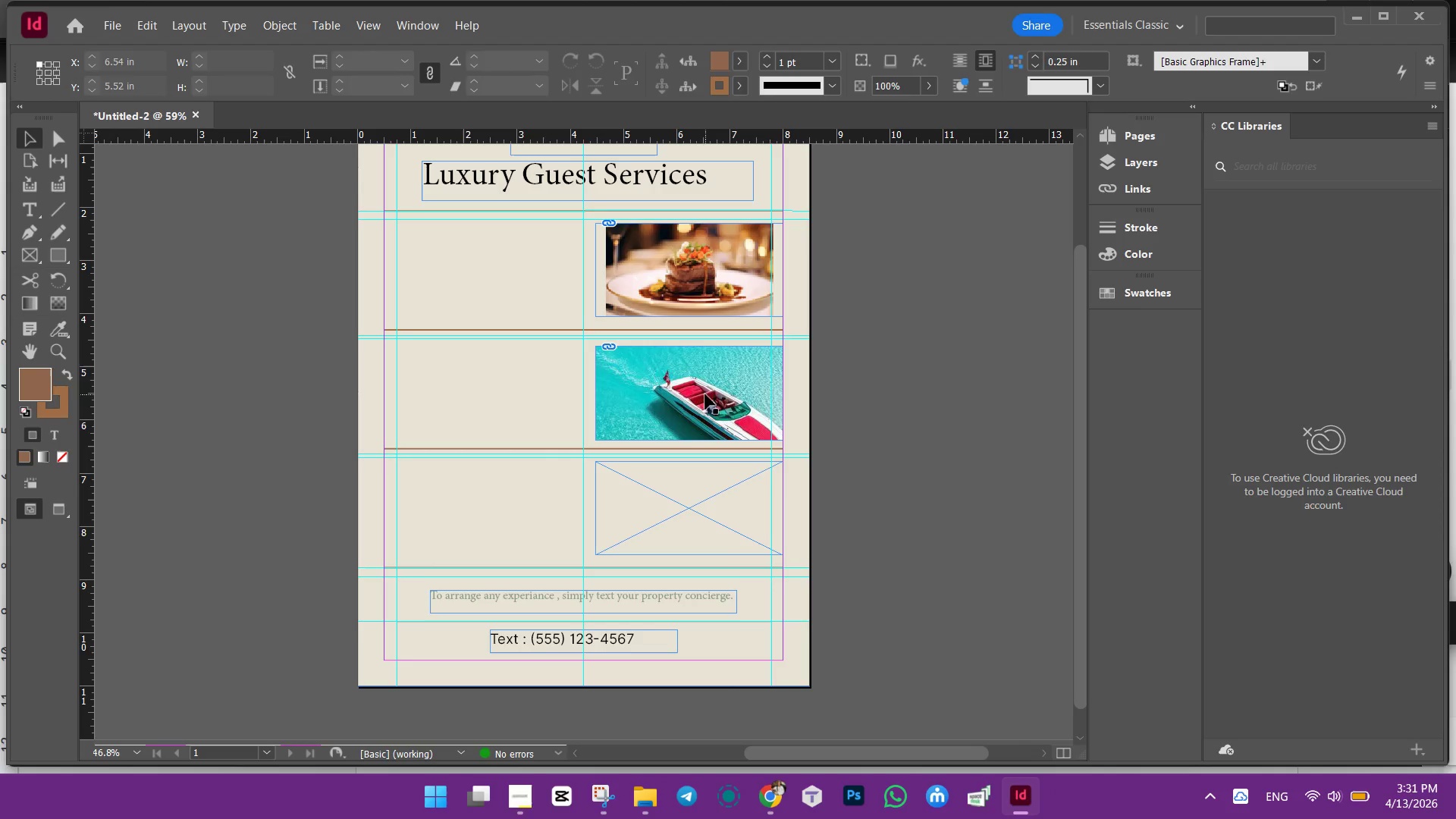 
left_click([908, 368])
 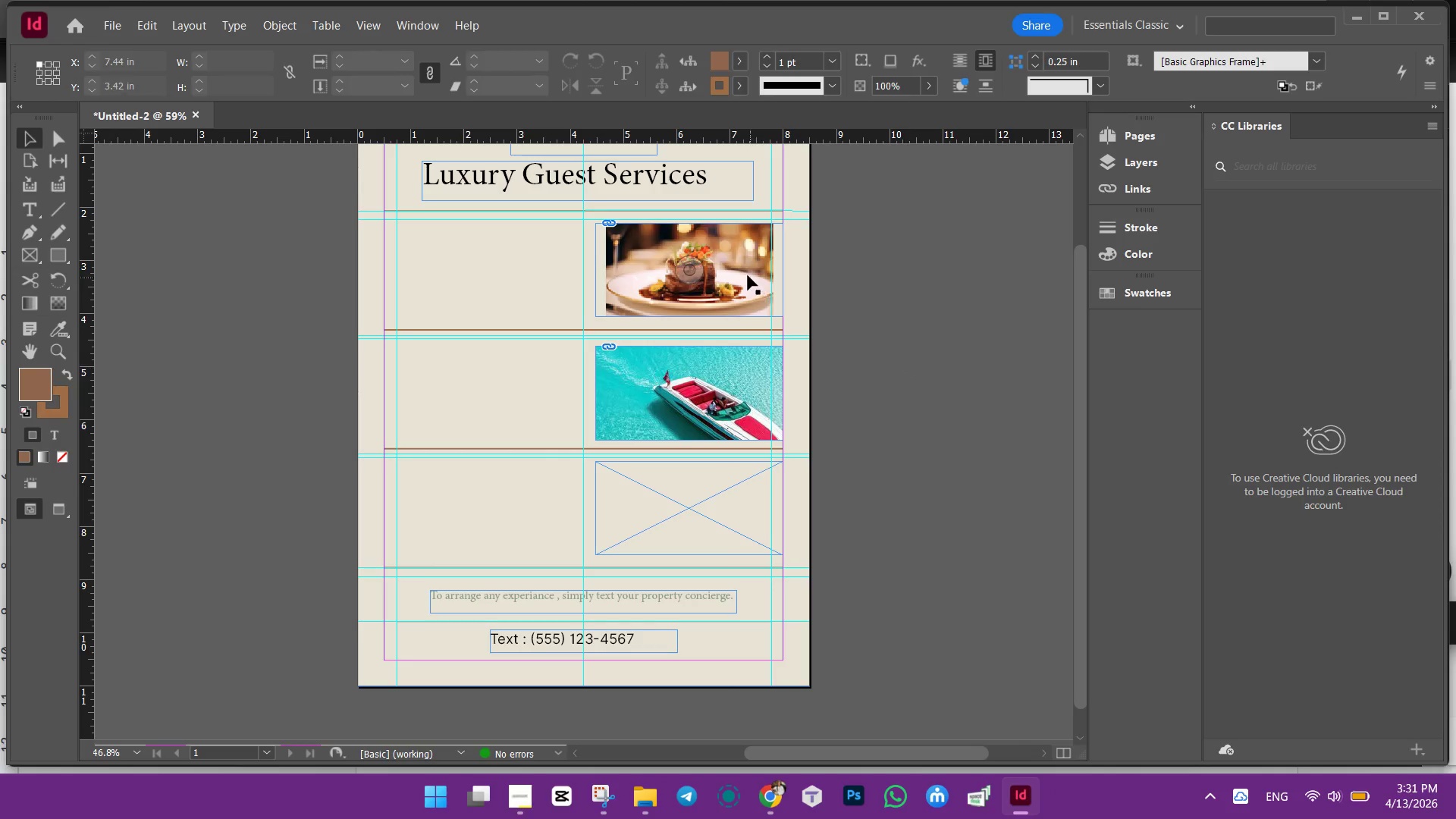 
left_click([748, 275])
 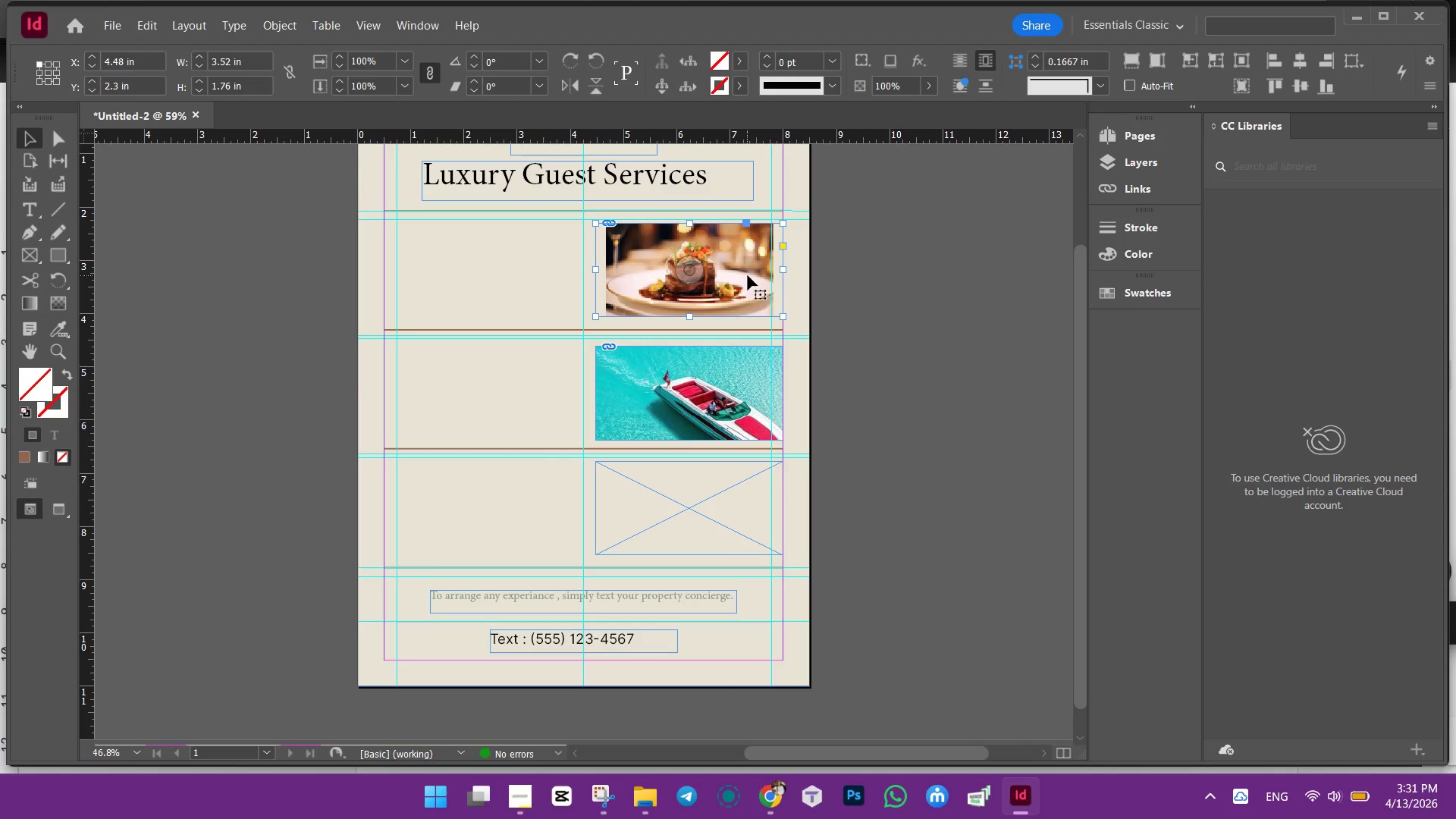 
right_click([748, 275])
 